 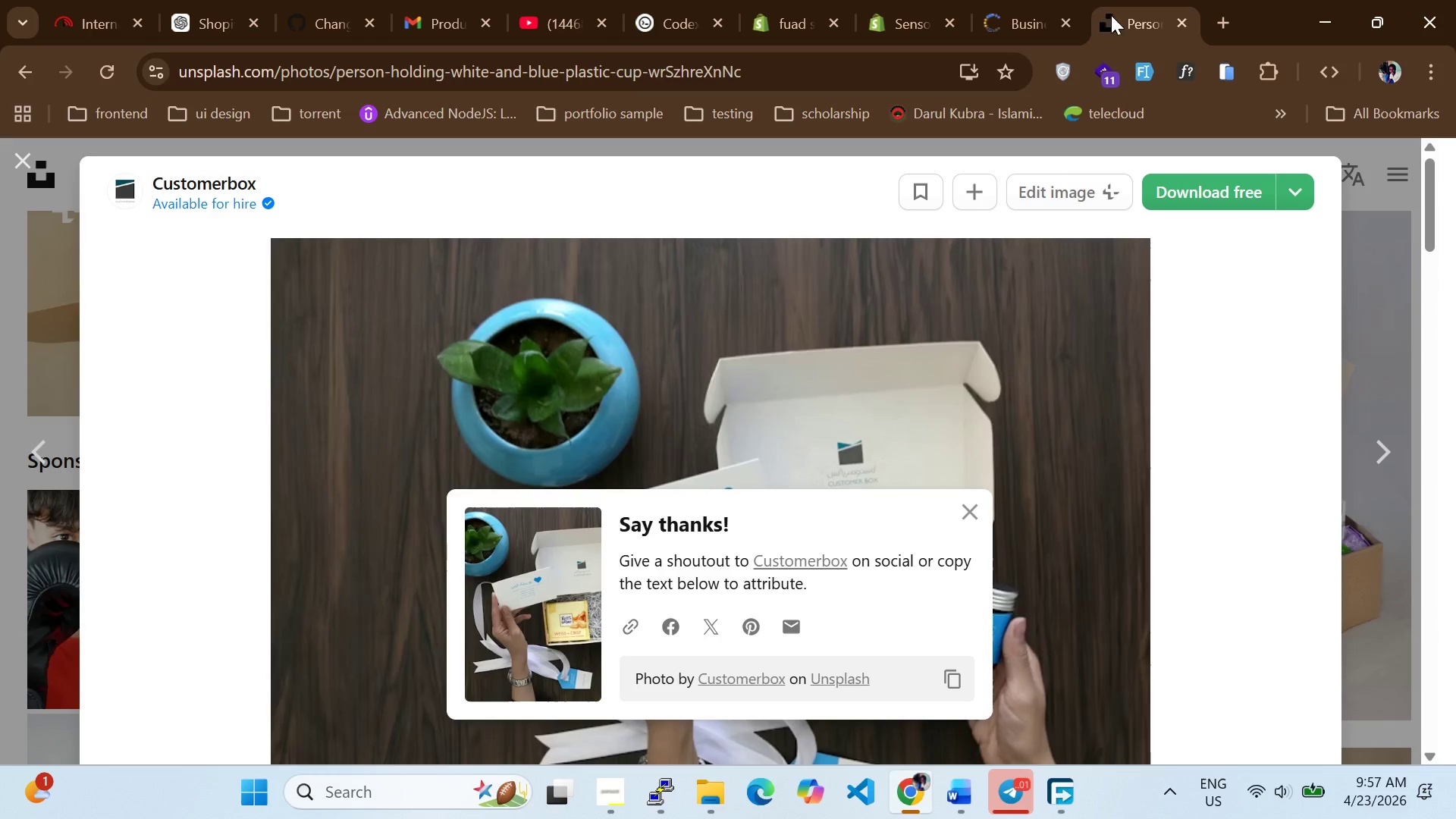 
left_click([1181, 23])
 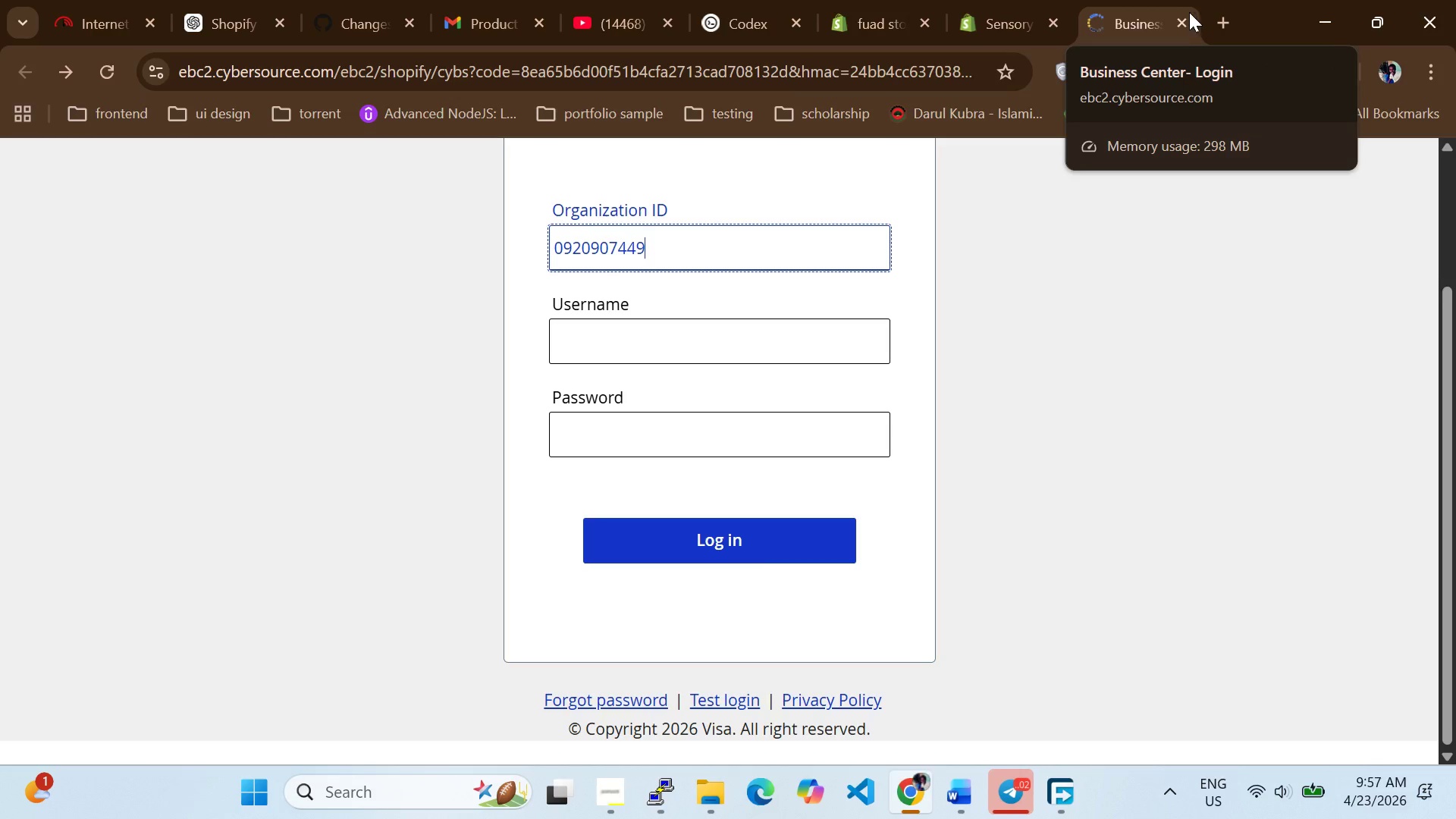 
left_click([1180, 18])
 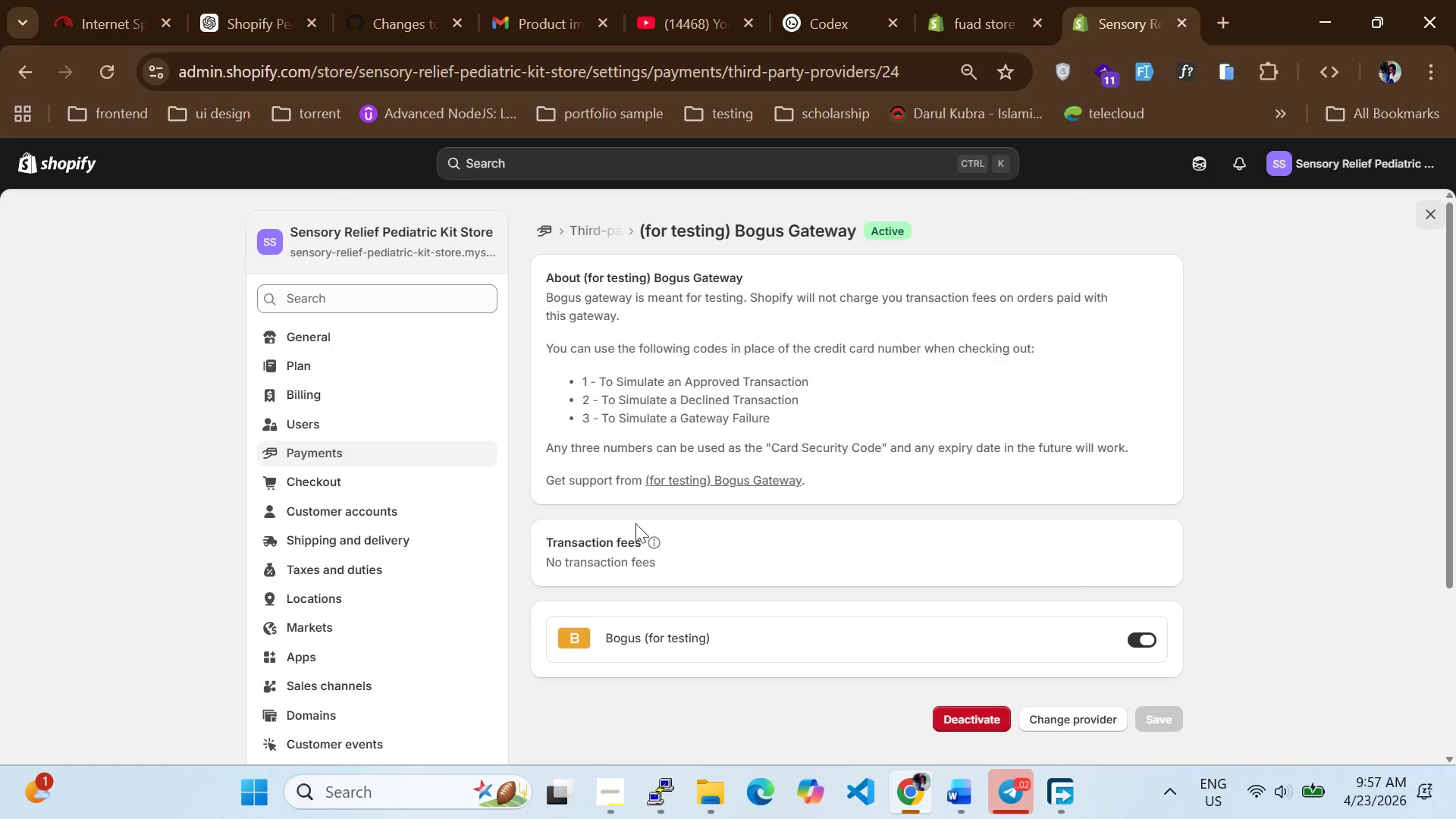 
scroll: coordinate [634, 482], scroll_direction: down, amount: 1.0
 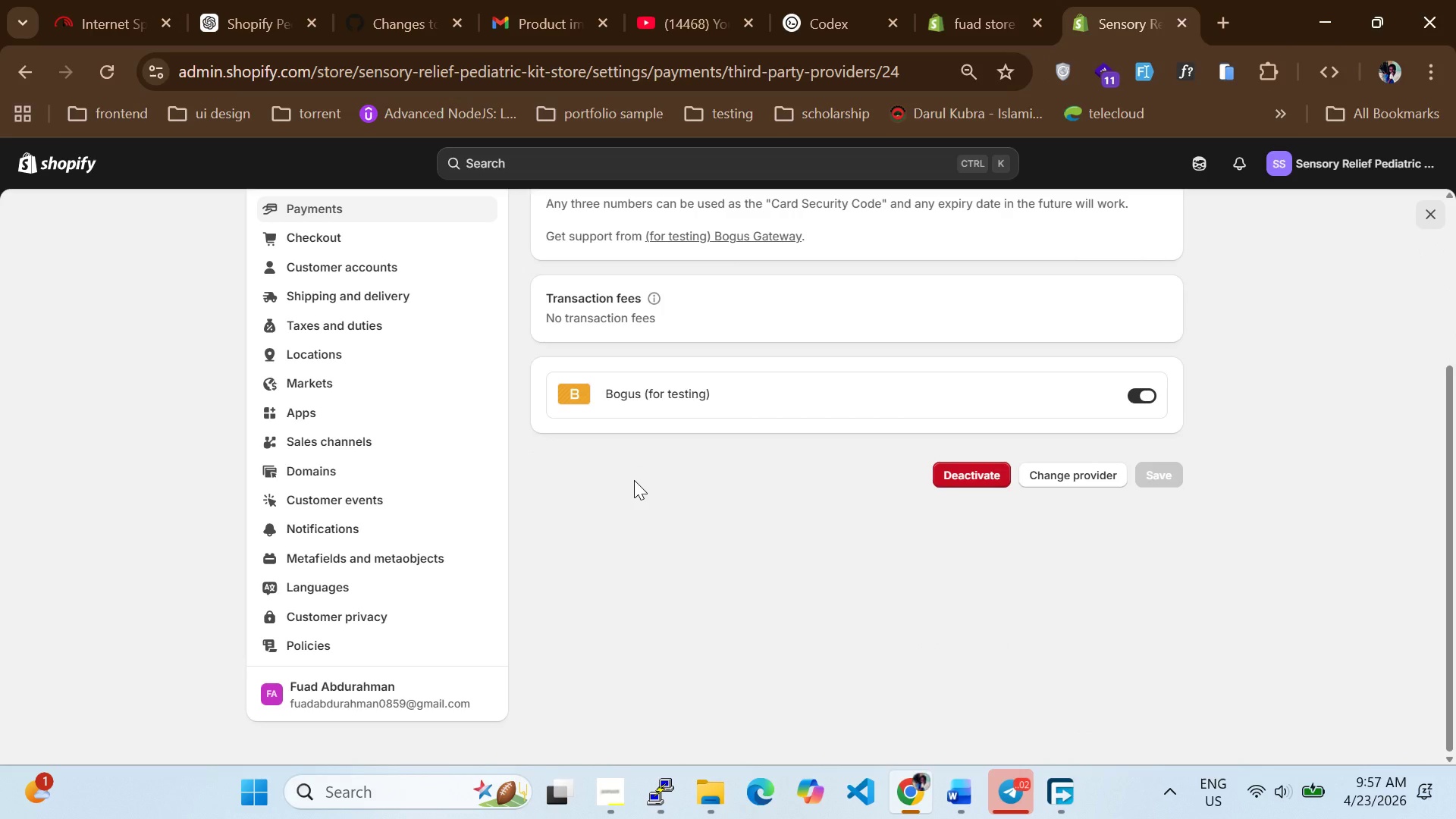 
scroll: coordinate [472, 433], scroll_direction: up, amount: 6.0
 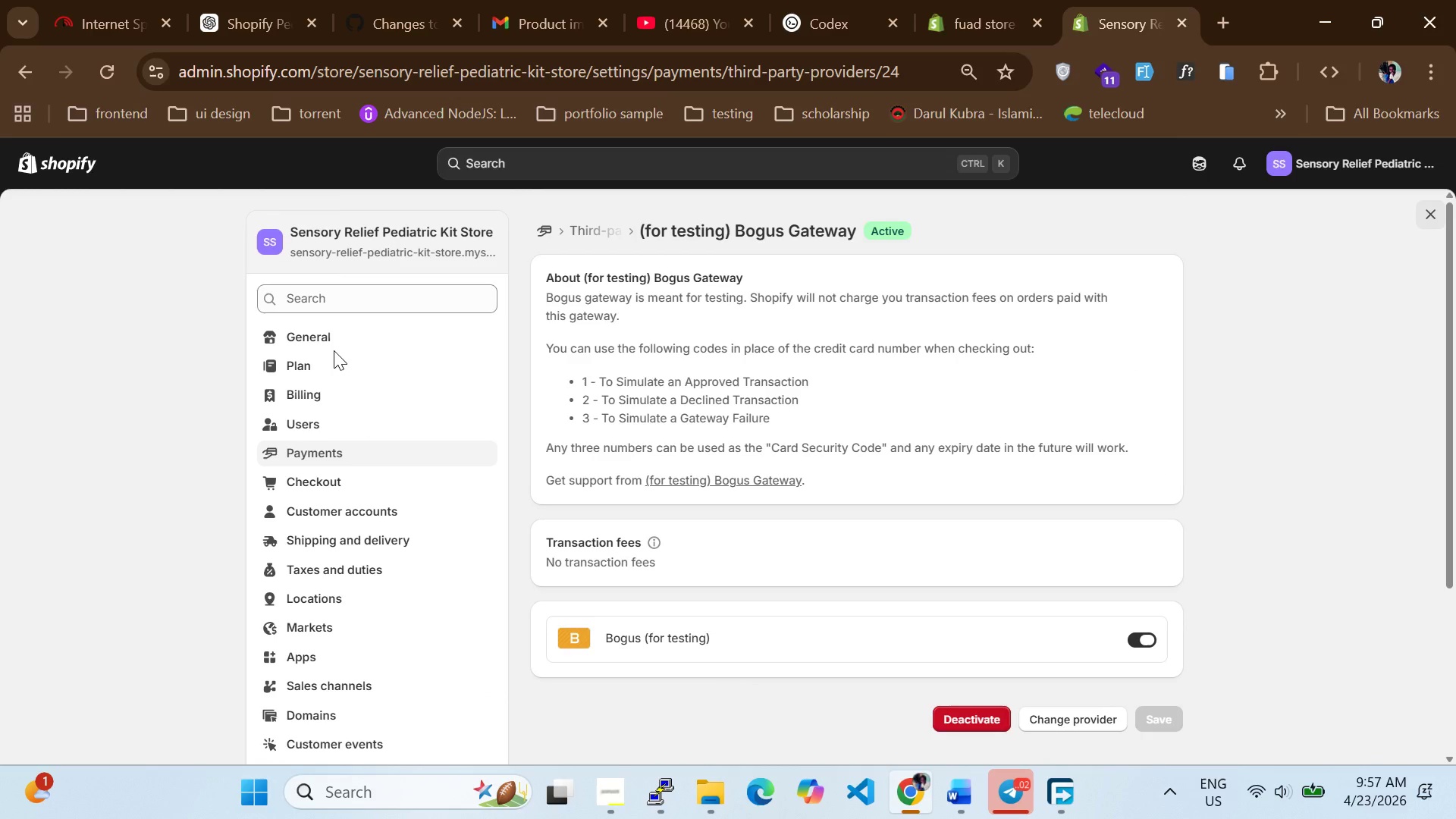 
left_click([334, 350])
 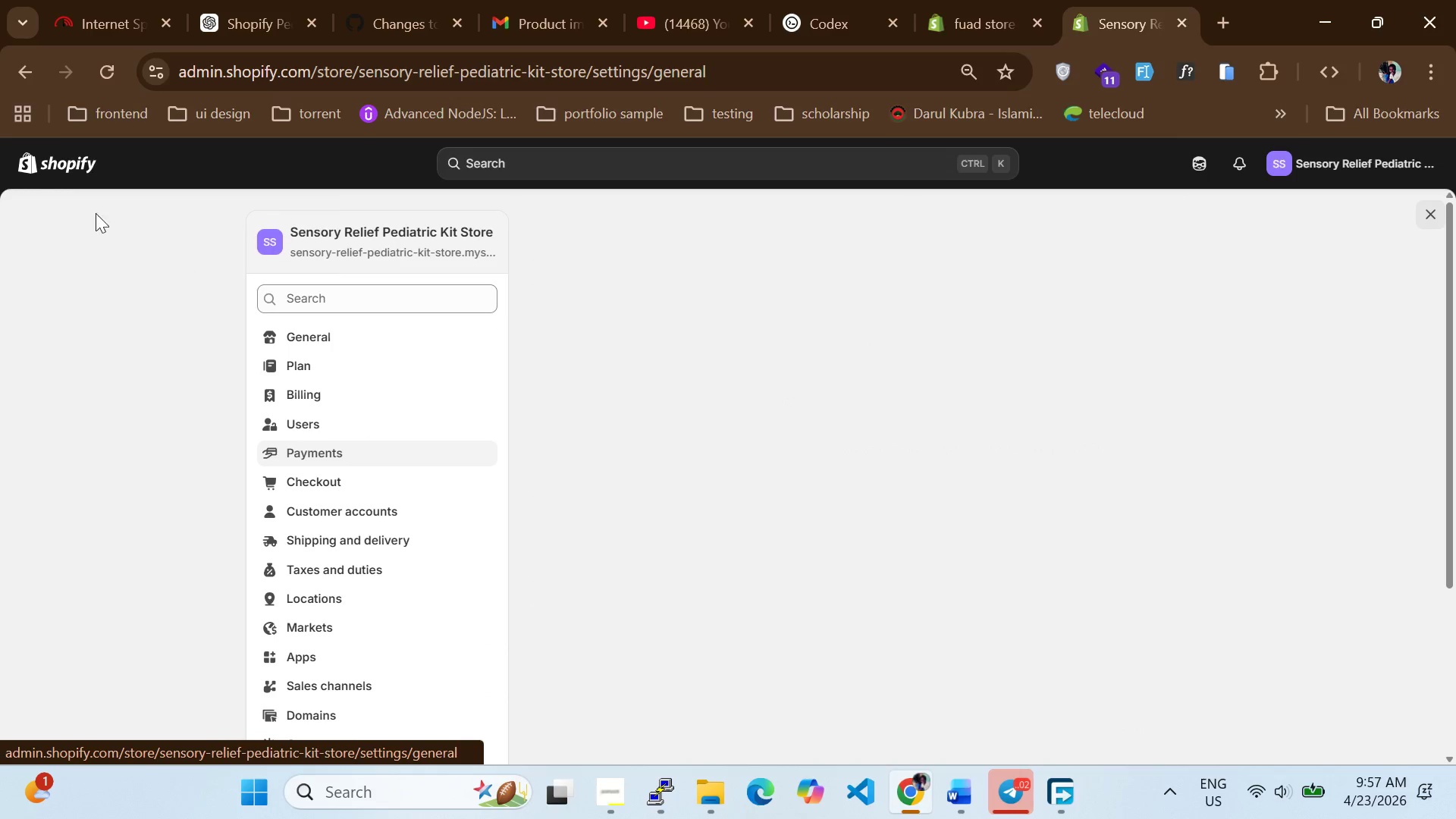 
left_click([67, 155])
 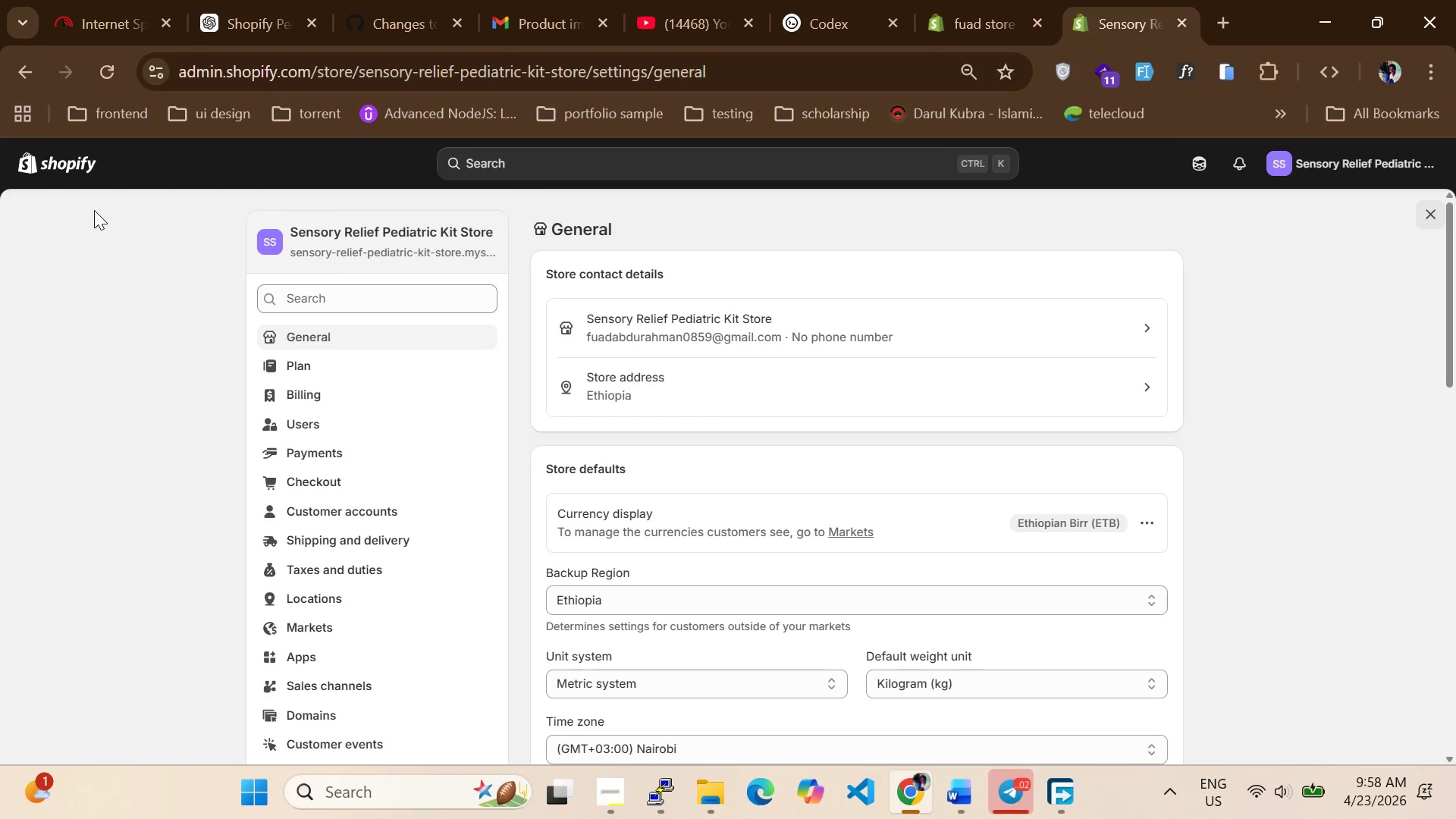 
wait(9.59)
 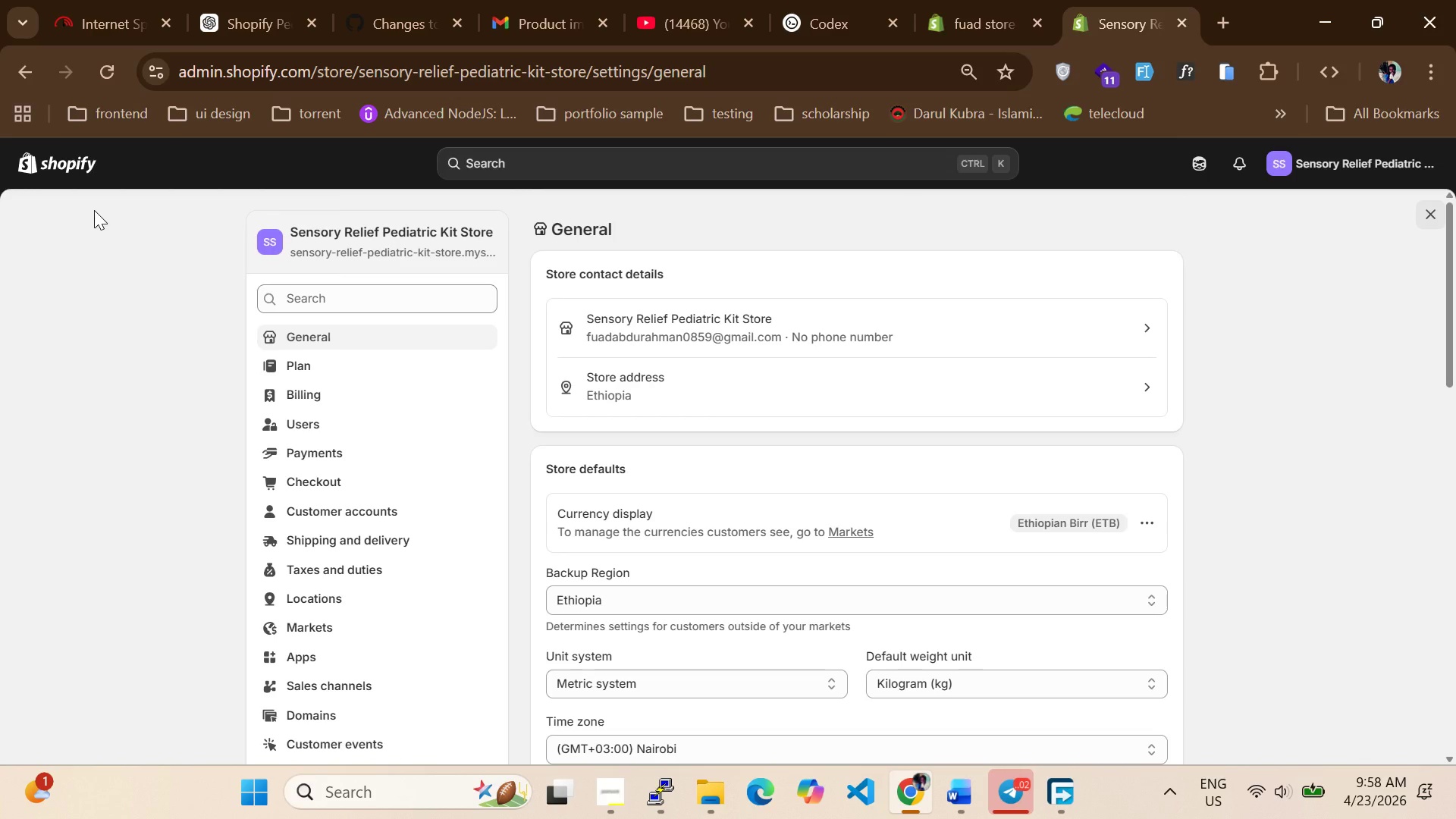 
left_click([79, 158])
 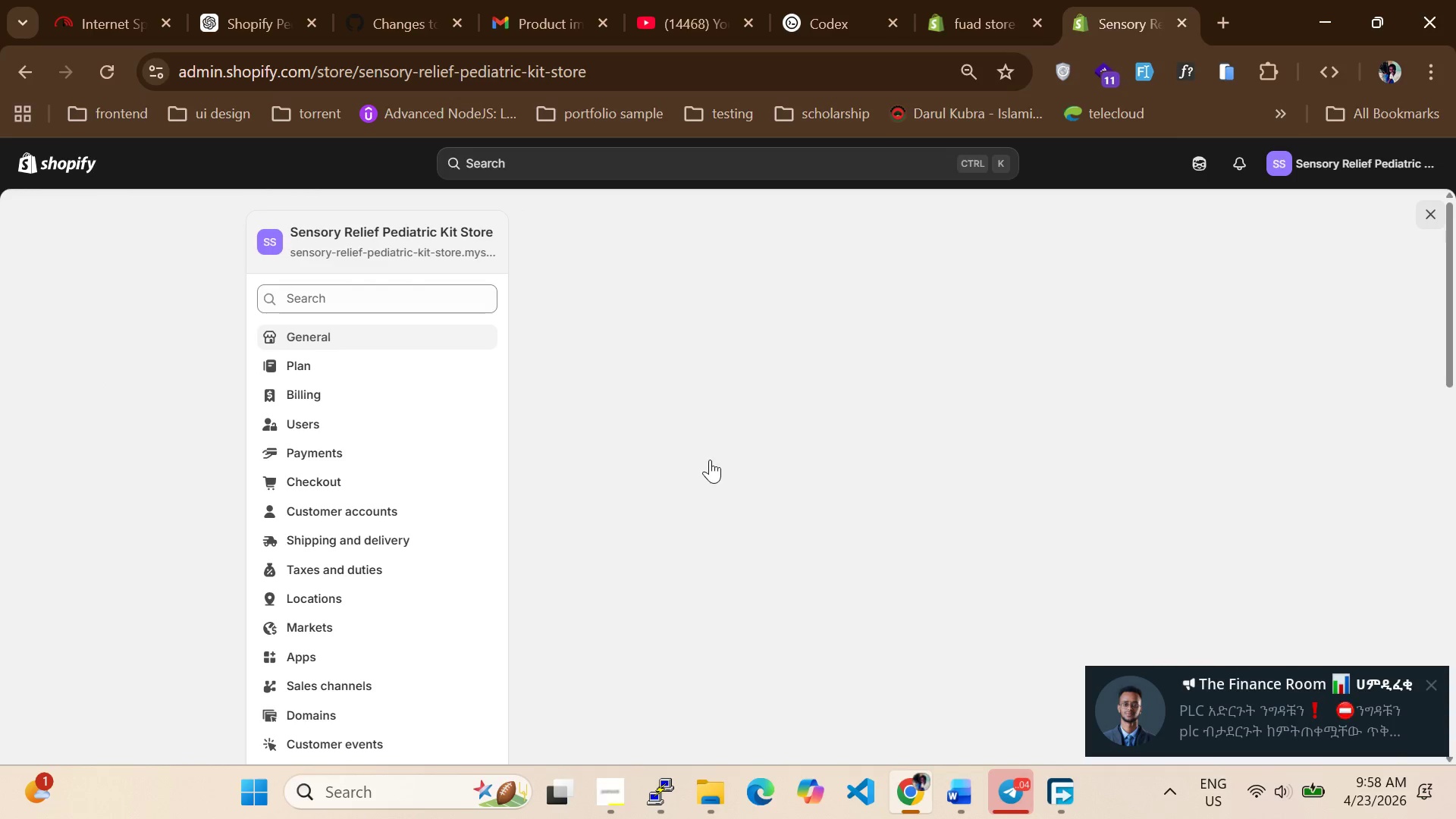 
scroll: coordinate [326, 536], scroll_direction: down, amount: 2.0
 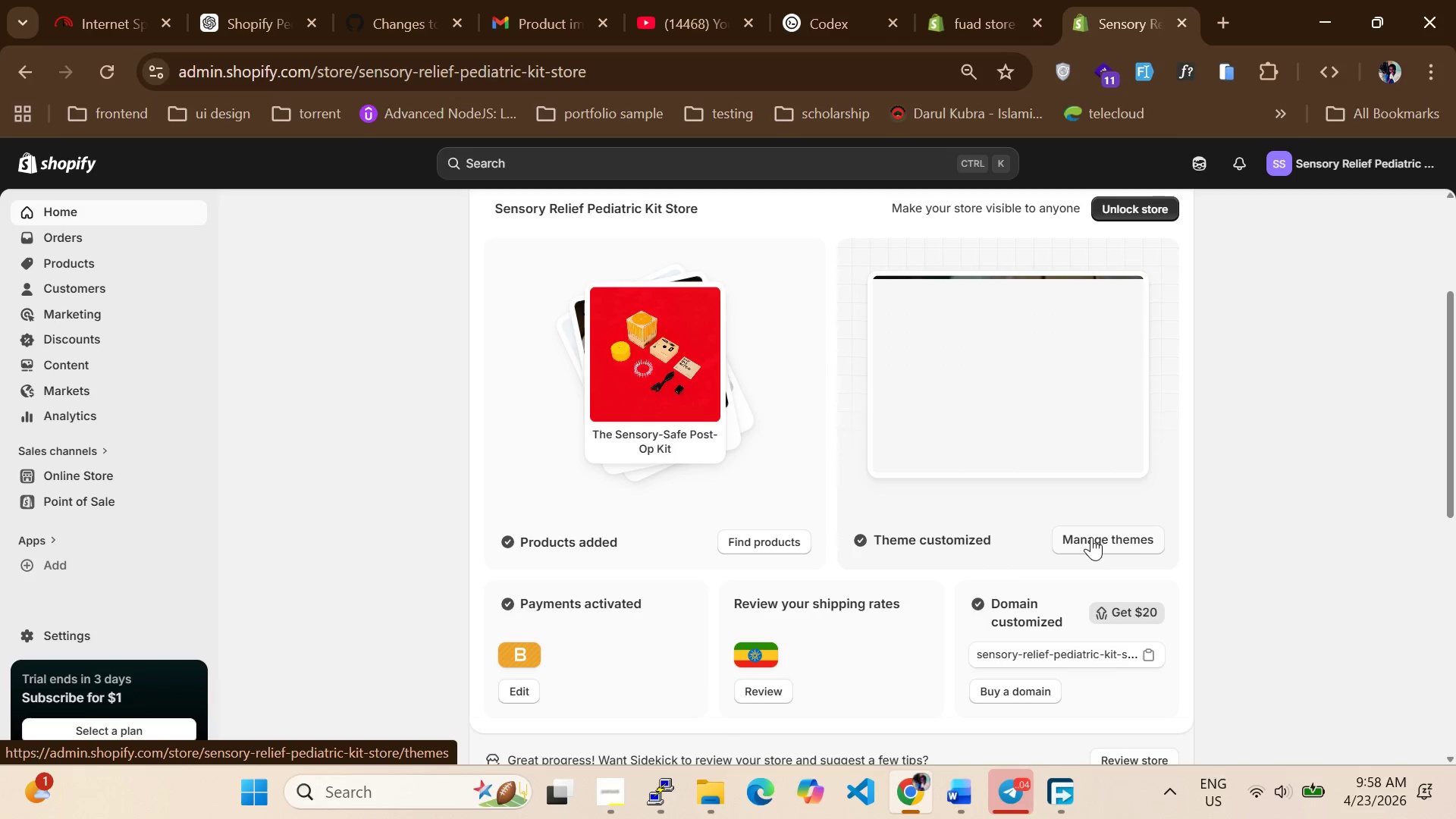 
wait(5.29)
 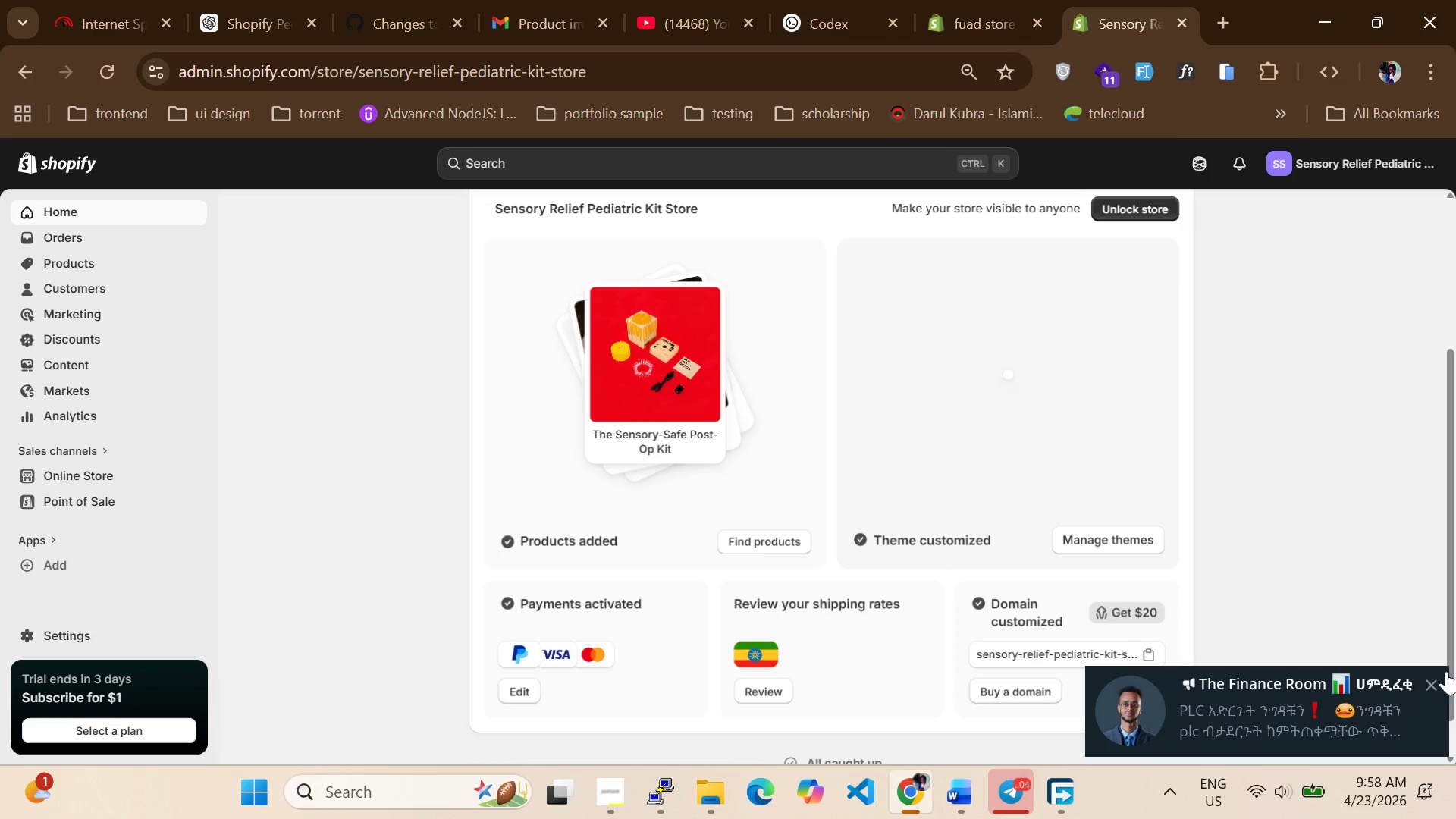 
left_click([1091, 537])
 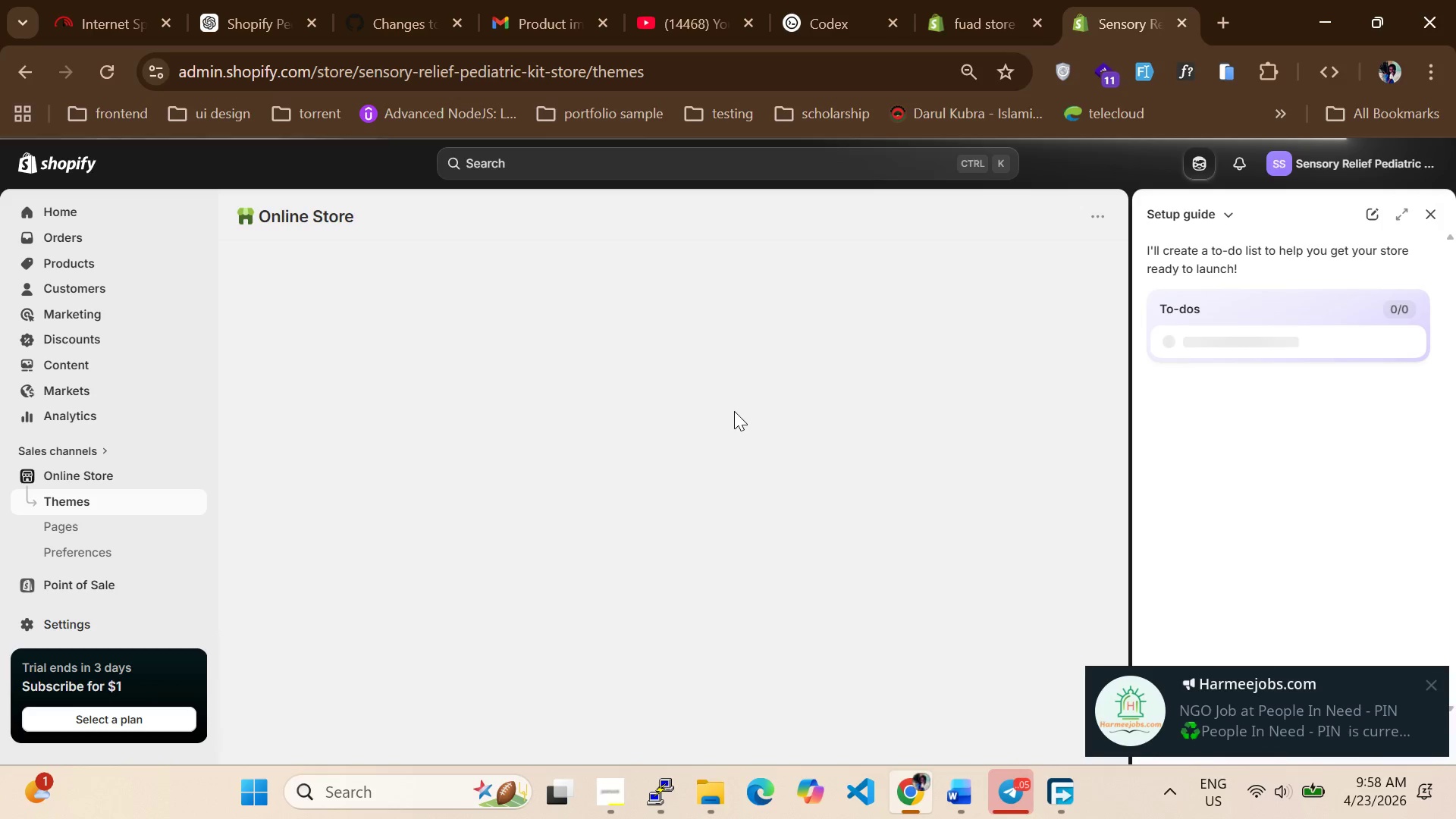 
wait(17.92)
 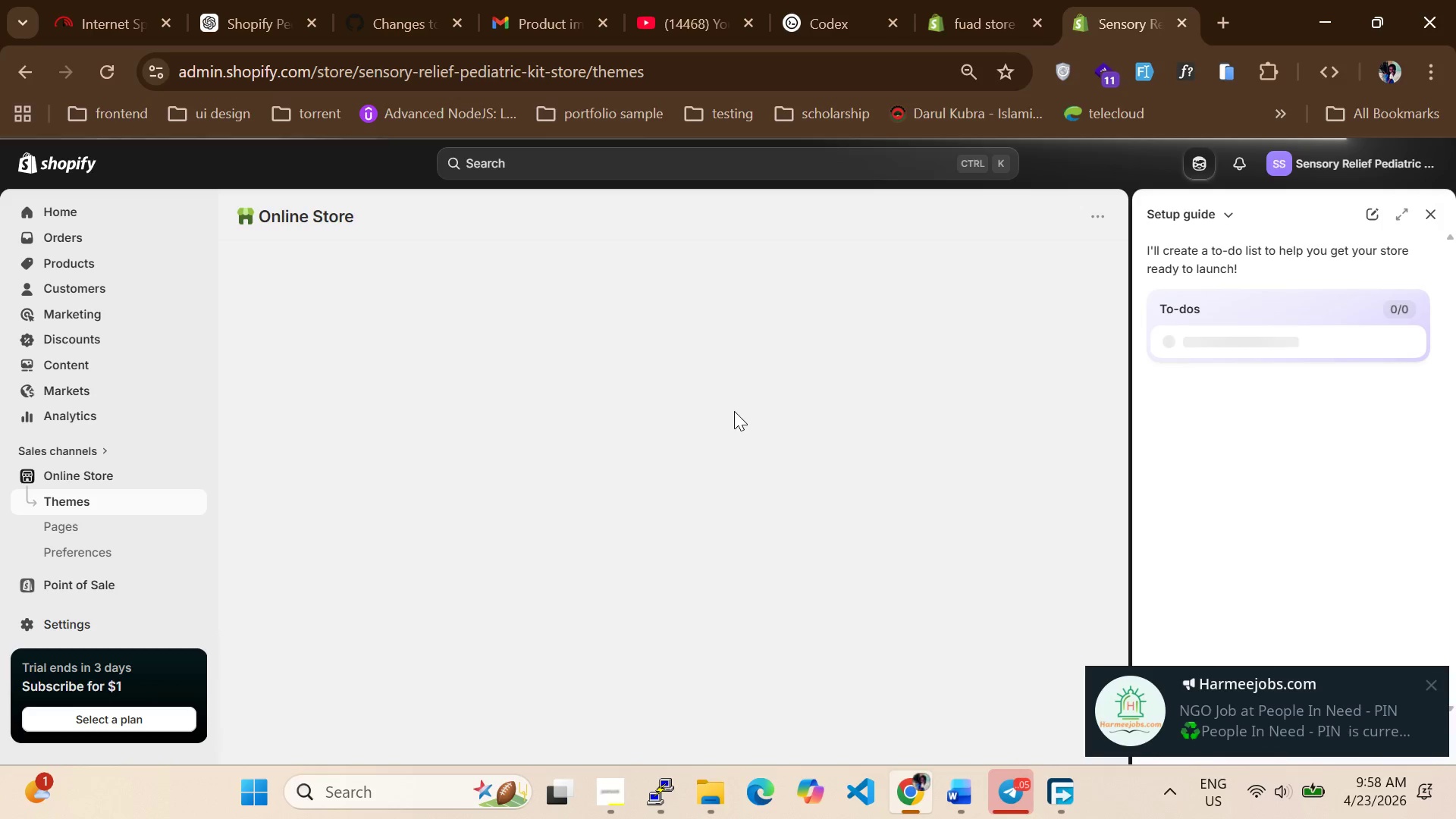 
left_click([1029, 676])
 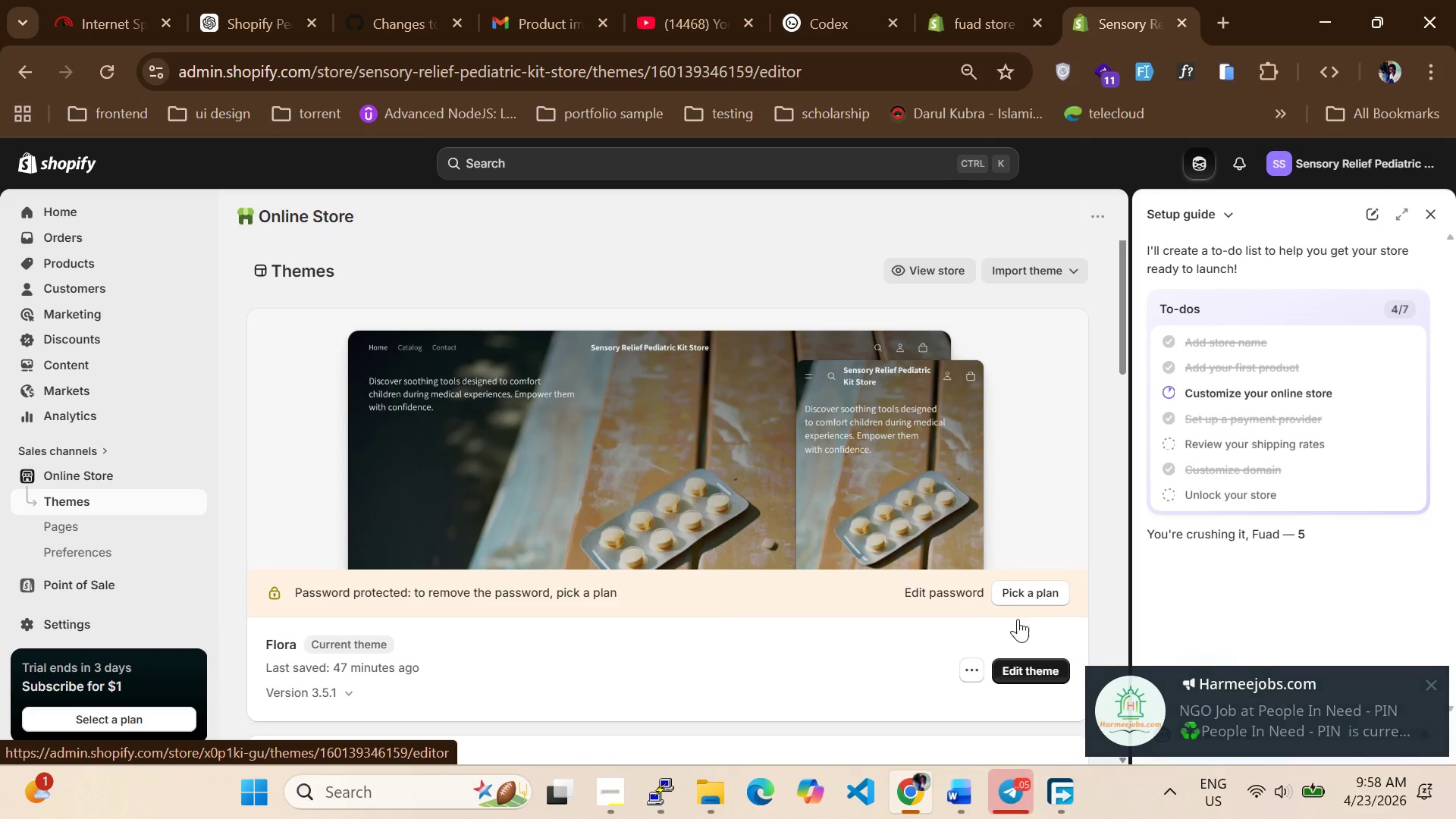 
left_click([1029, 664])
 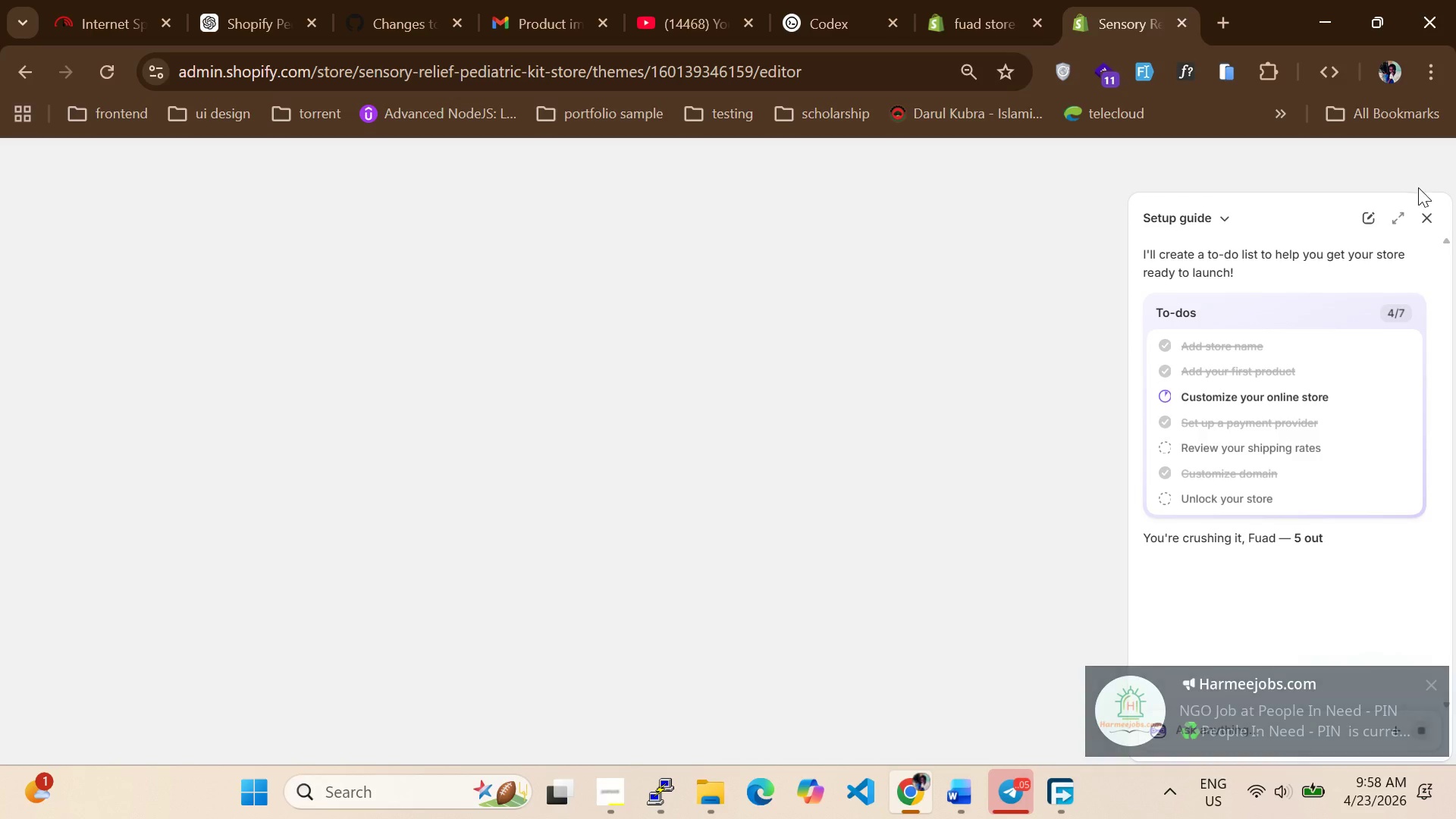 
left_click([1429, 221])
 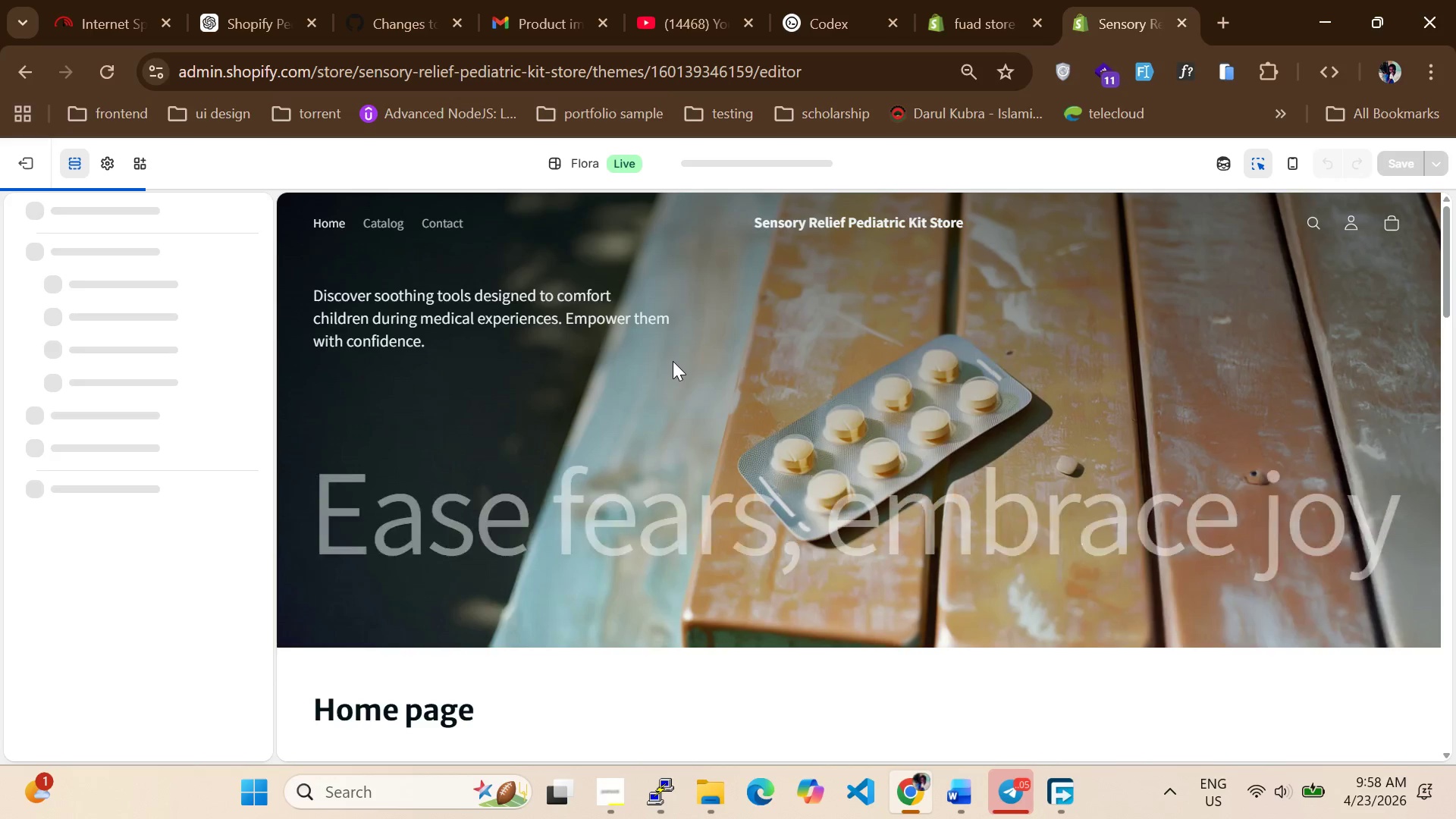 
mouse_move([727, 187])
 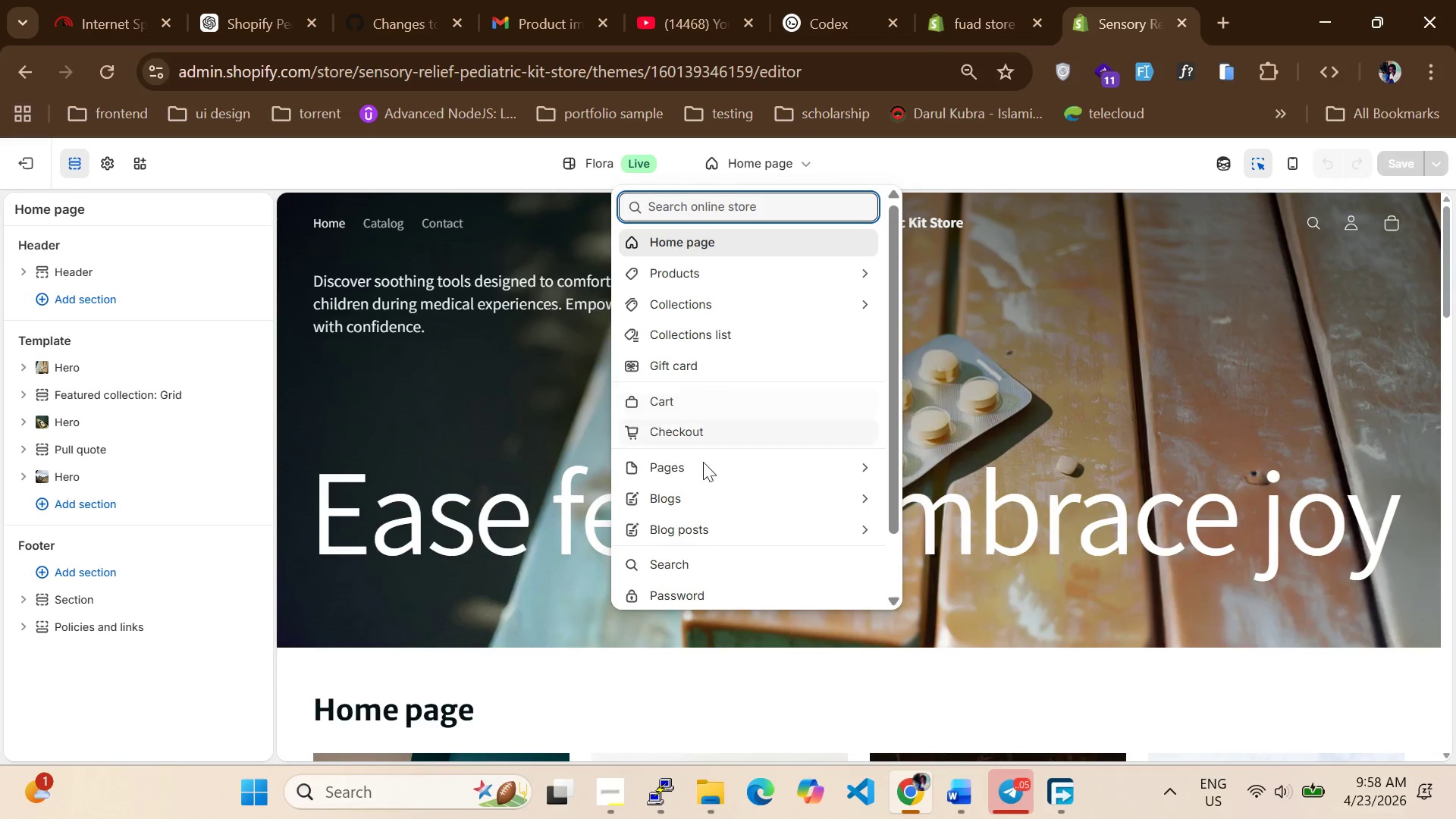 
scroll: coordinate [703, 482], scroll_direction: down, amount: 4.0
 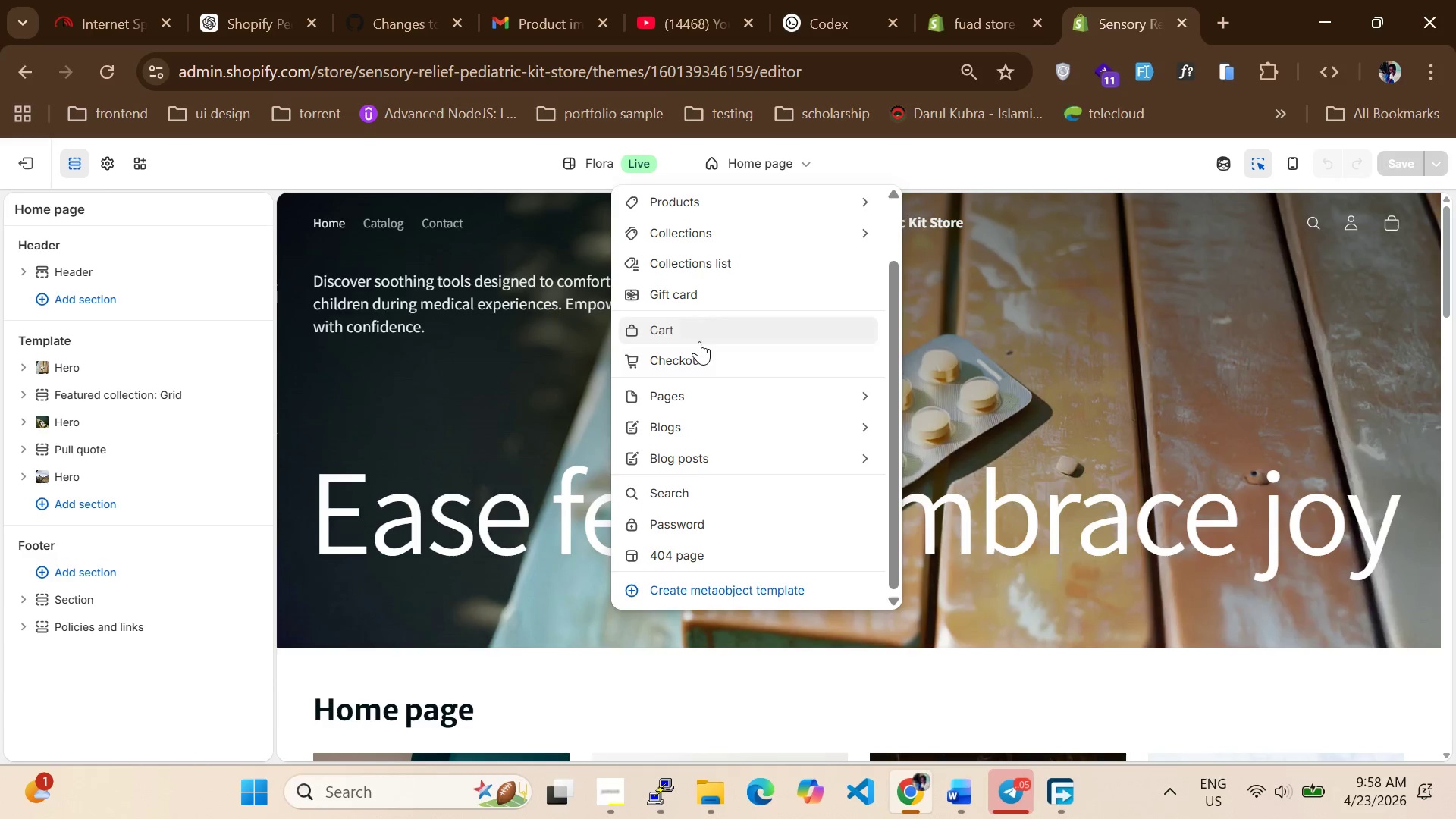 
left_click([695, 359])
 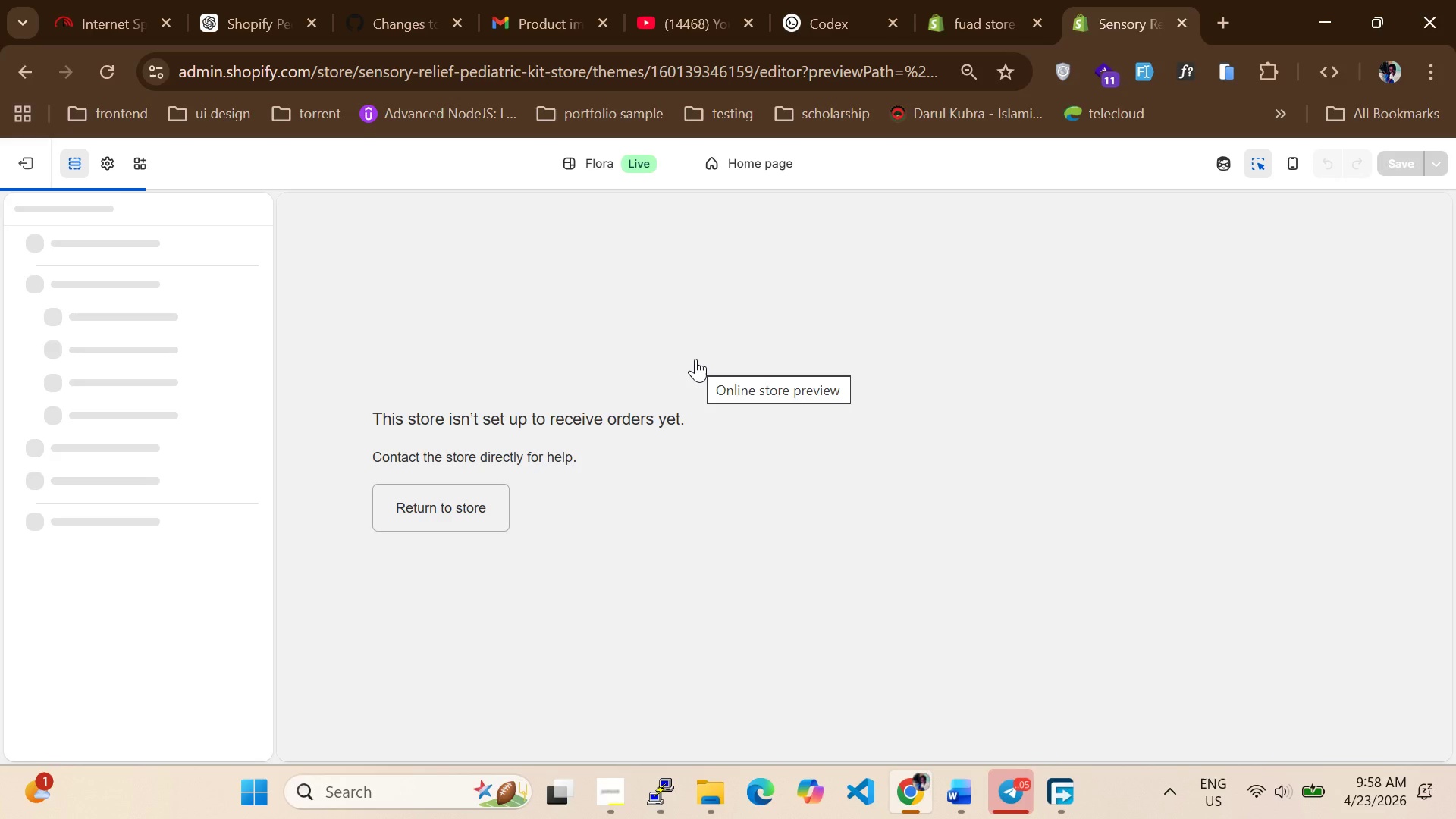 
wait(8.96)
 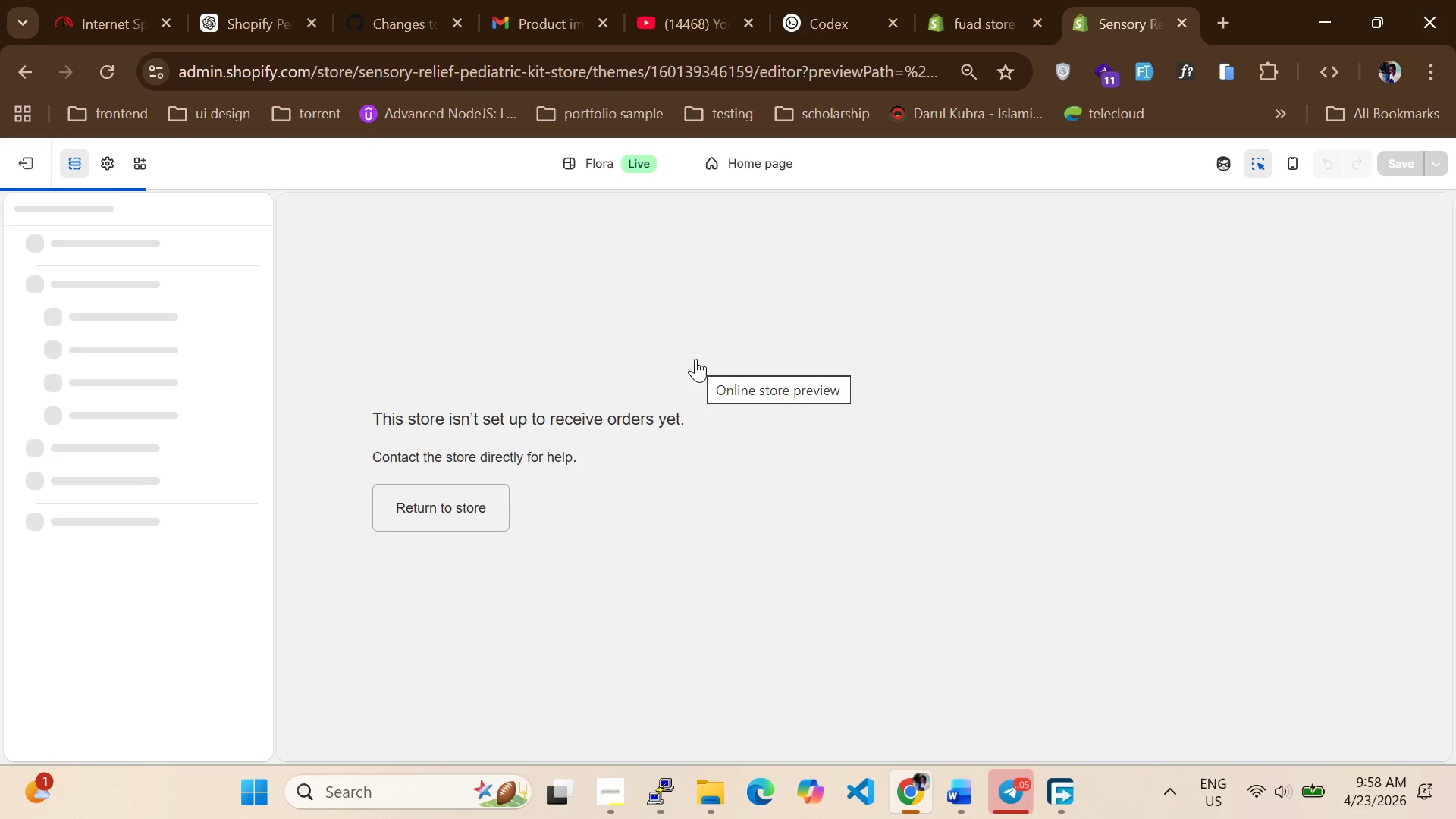 
mouse_move([777, 193])
 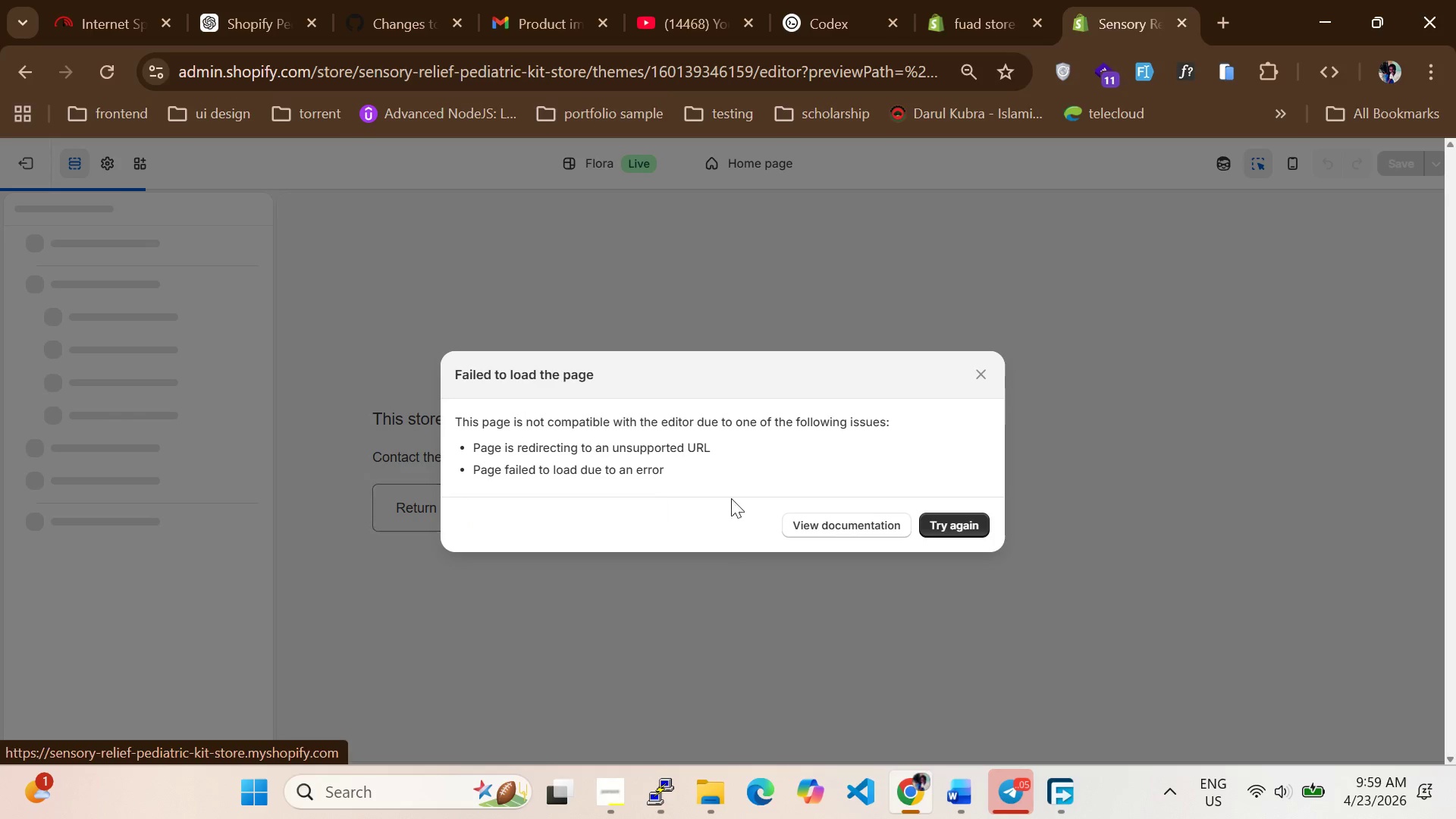 
left_click([960, 521])
 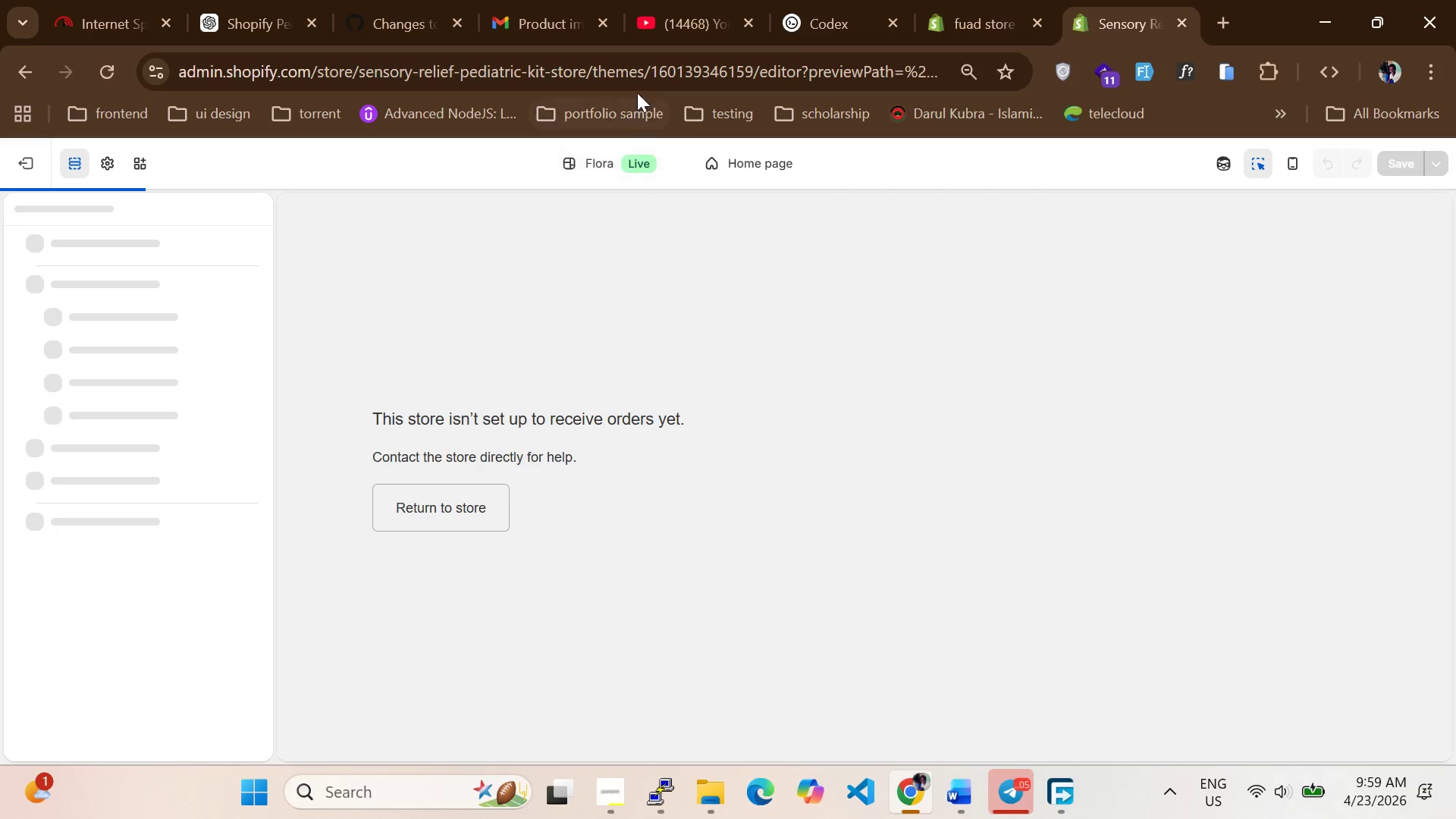 
left_click_drag(start_coordinate=[641, 67], to_coordinate=[645, 67])
 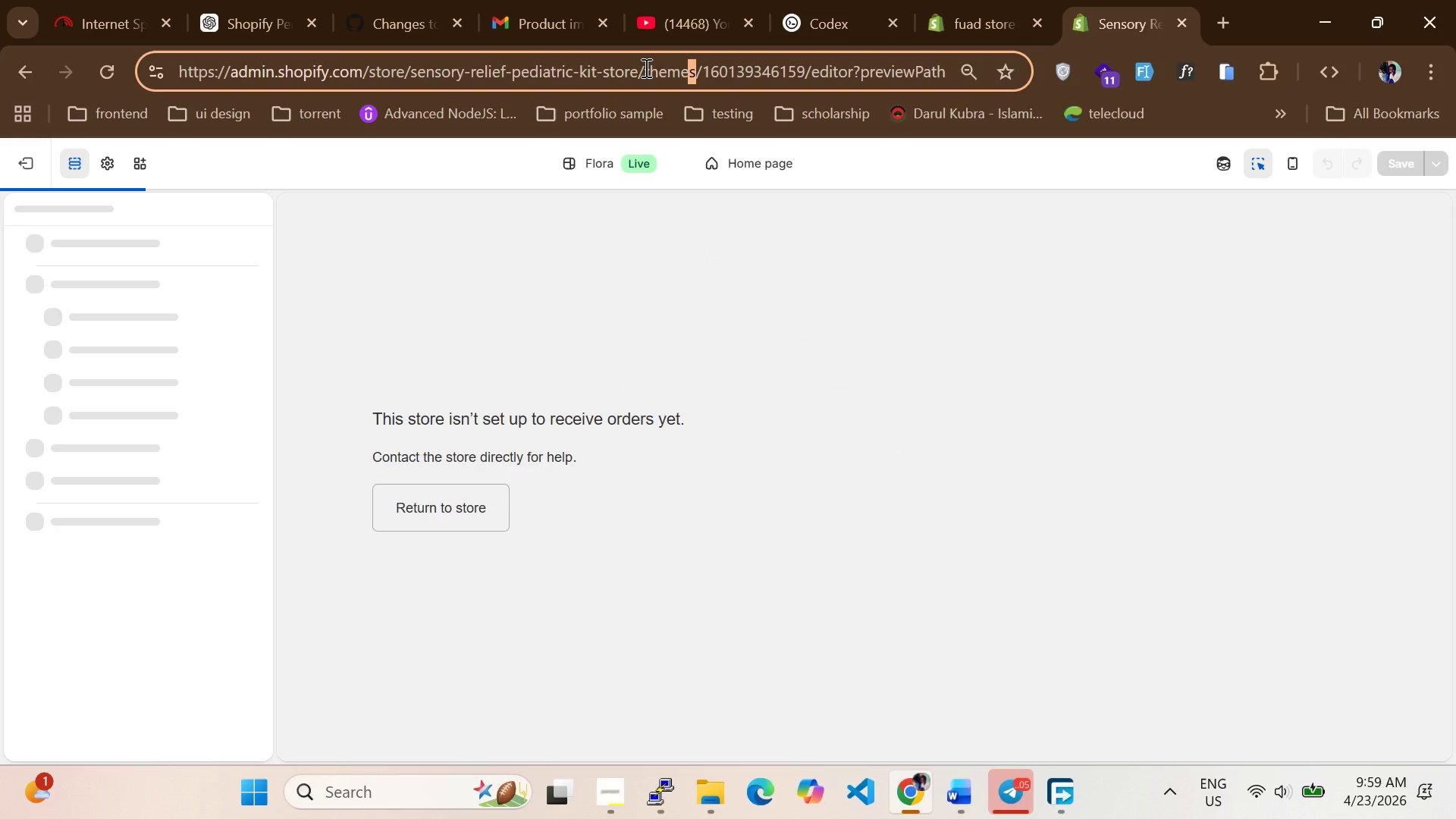 
key(Enter)
 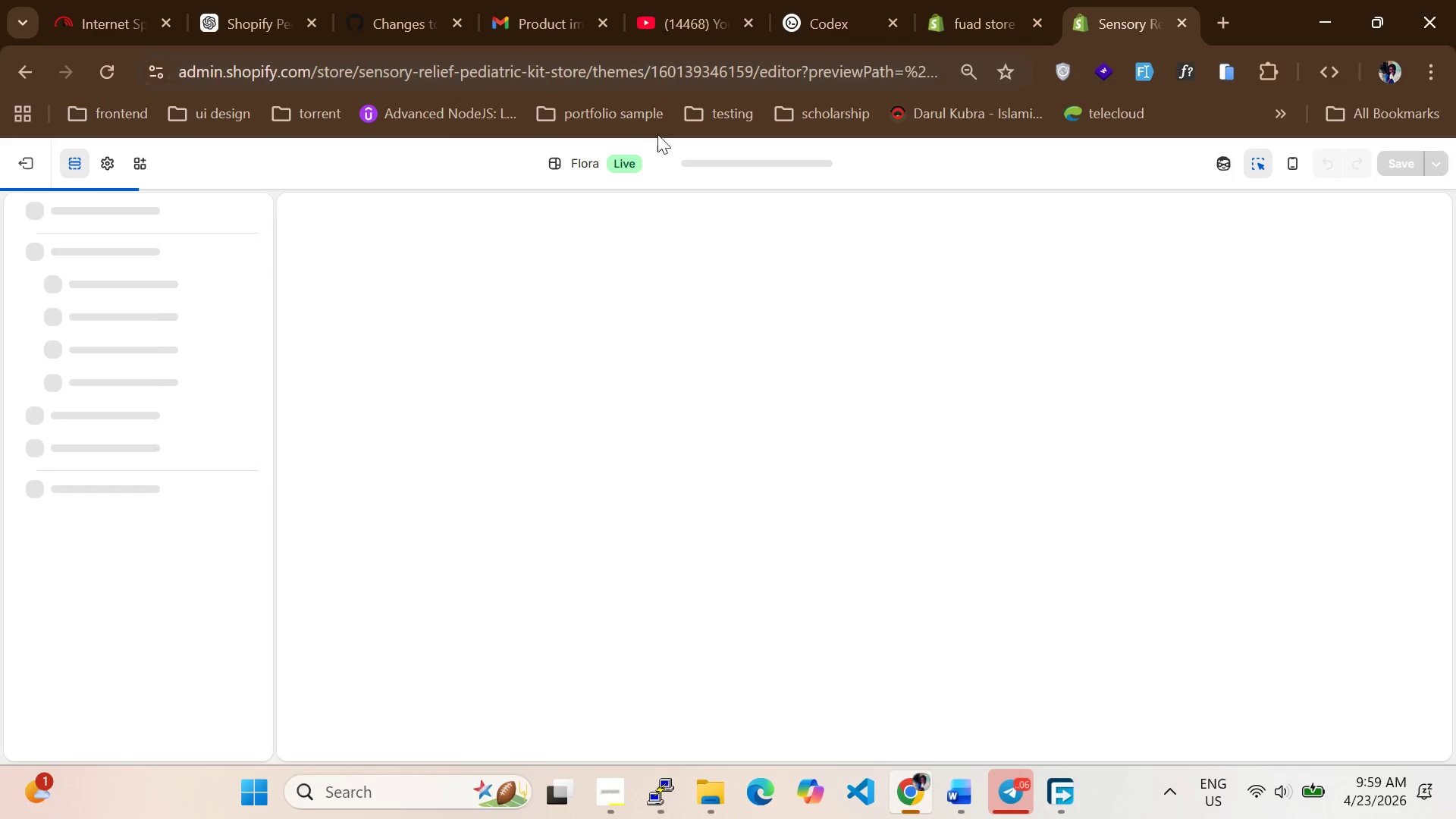 
wait(14.89)
 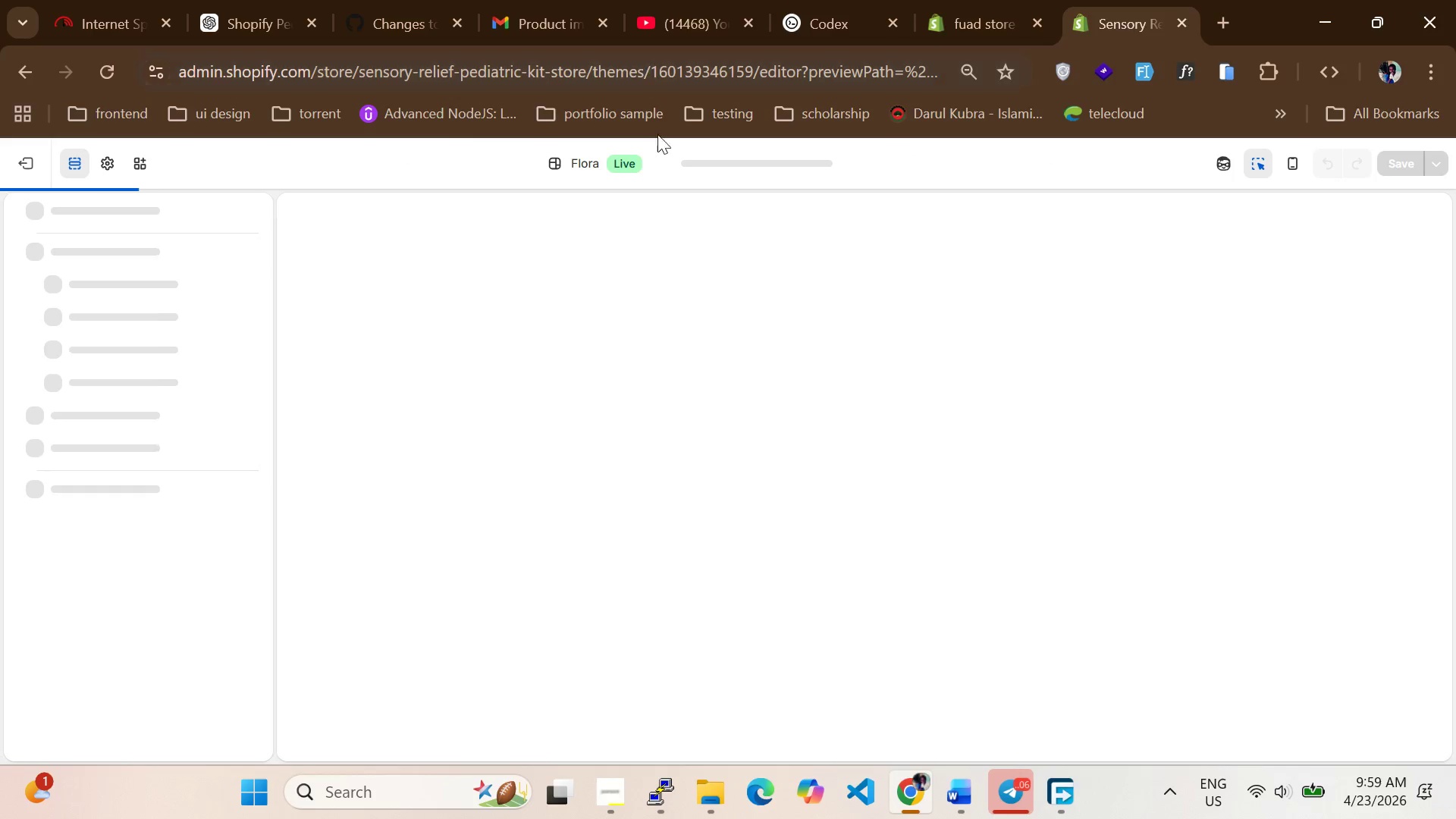 
left_click([459, 513])
 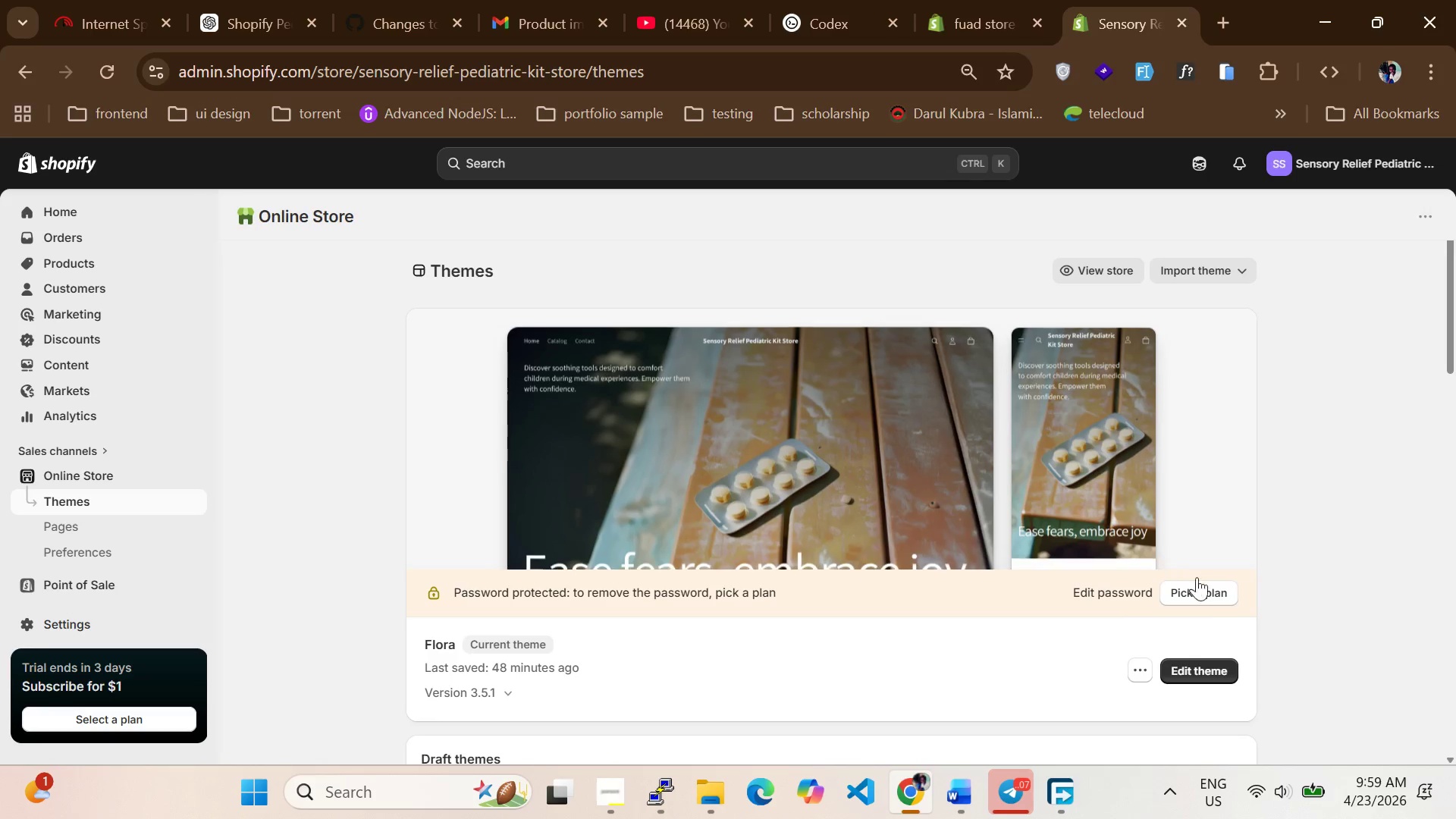 
wait(16.52)
 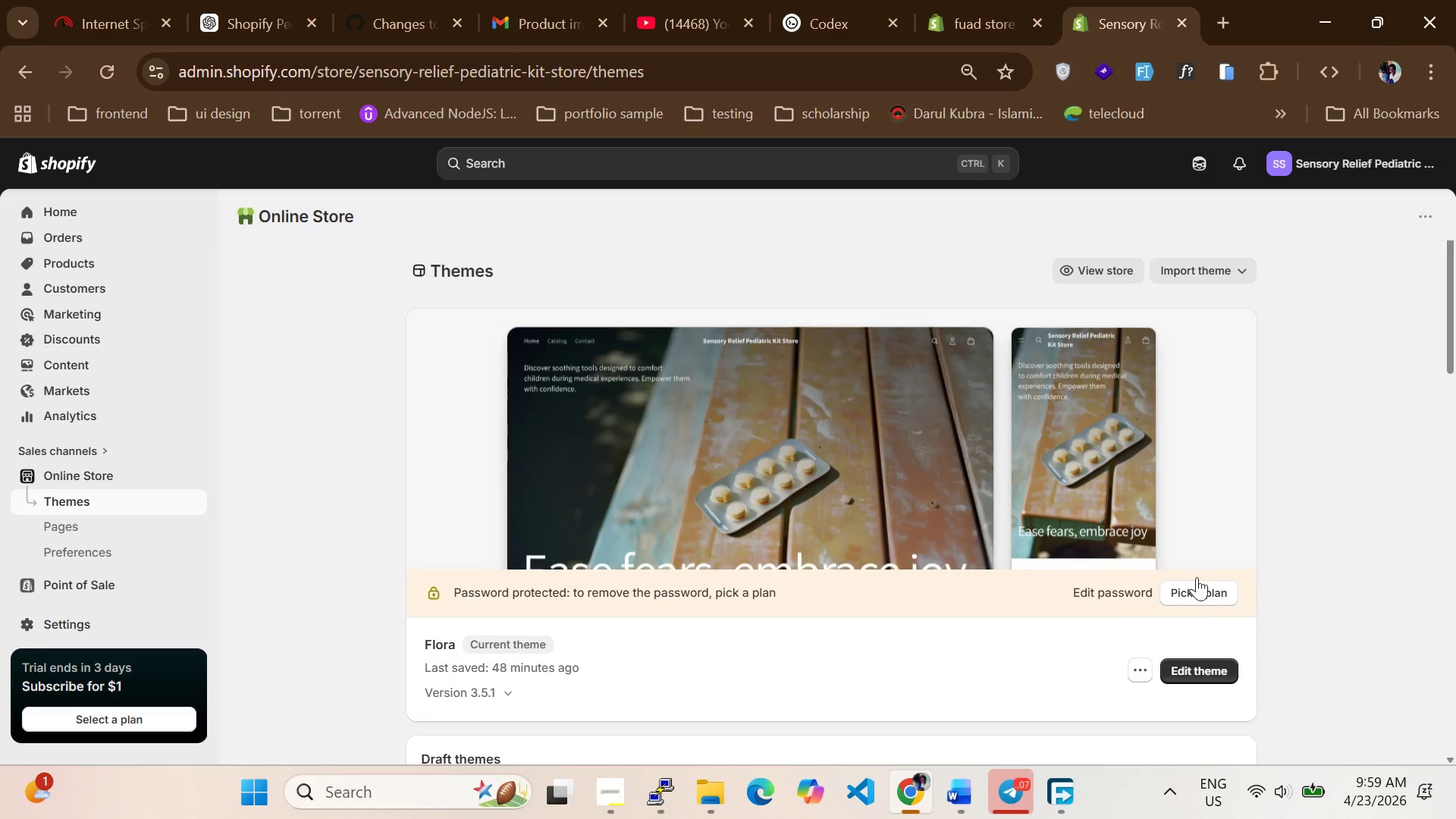 
left_click([1202, 673])
 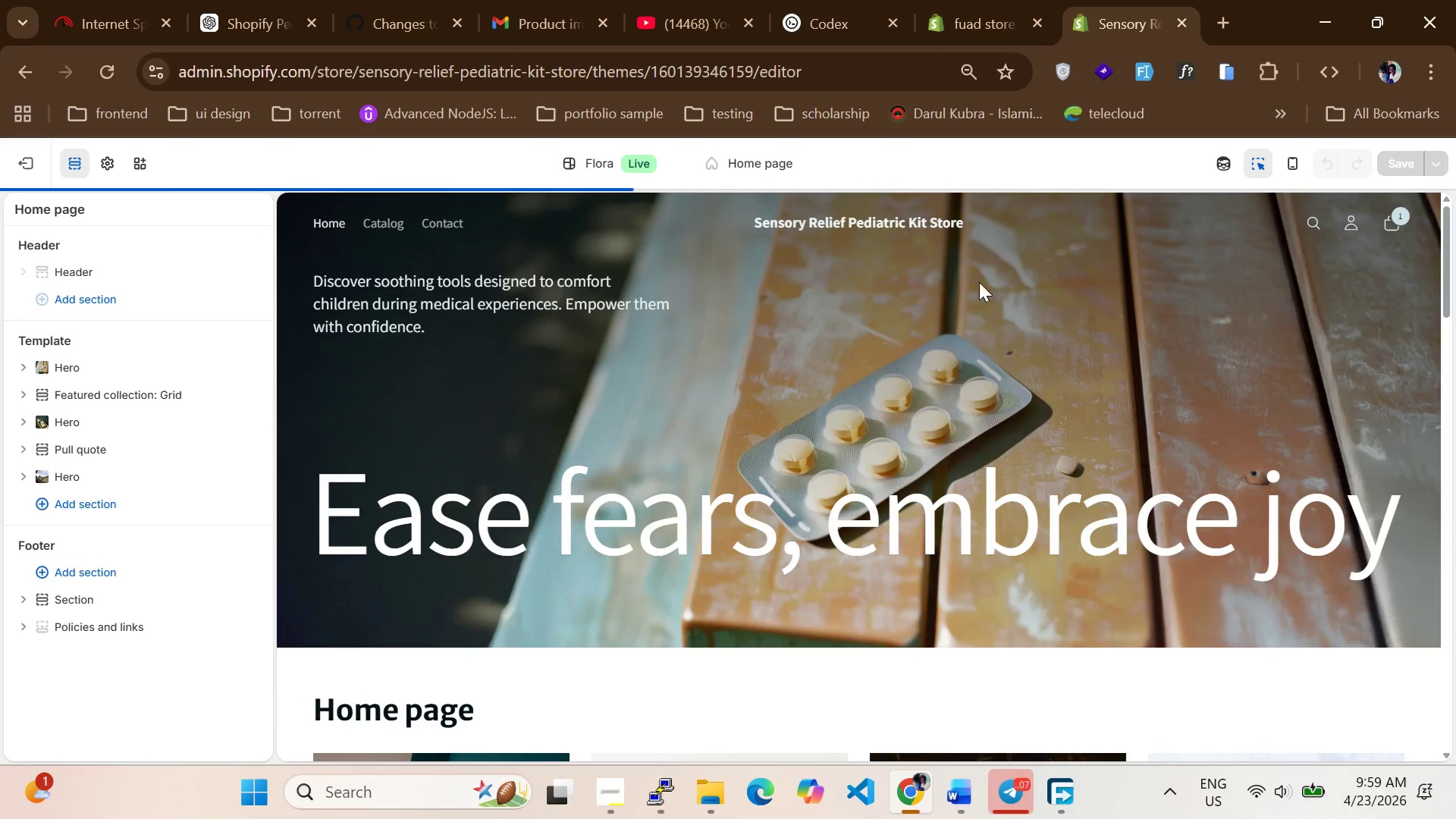 
wait(5.14)
 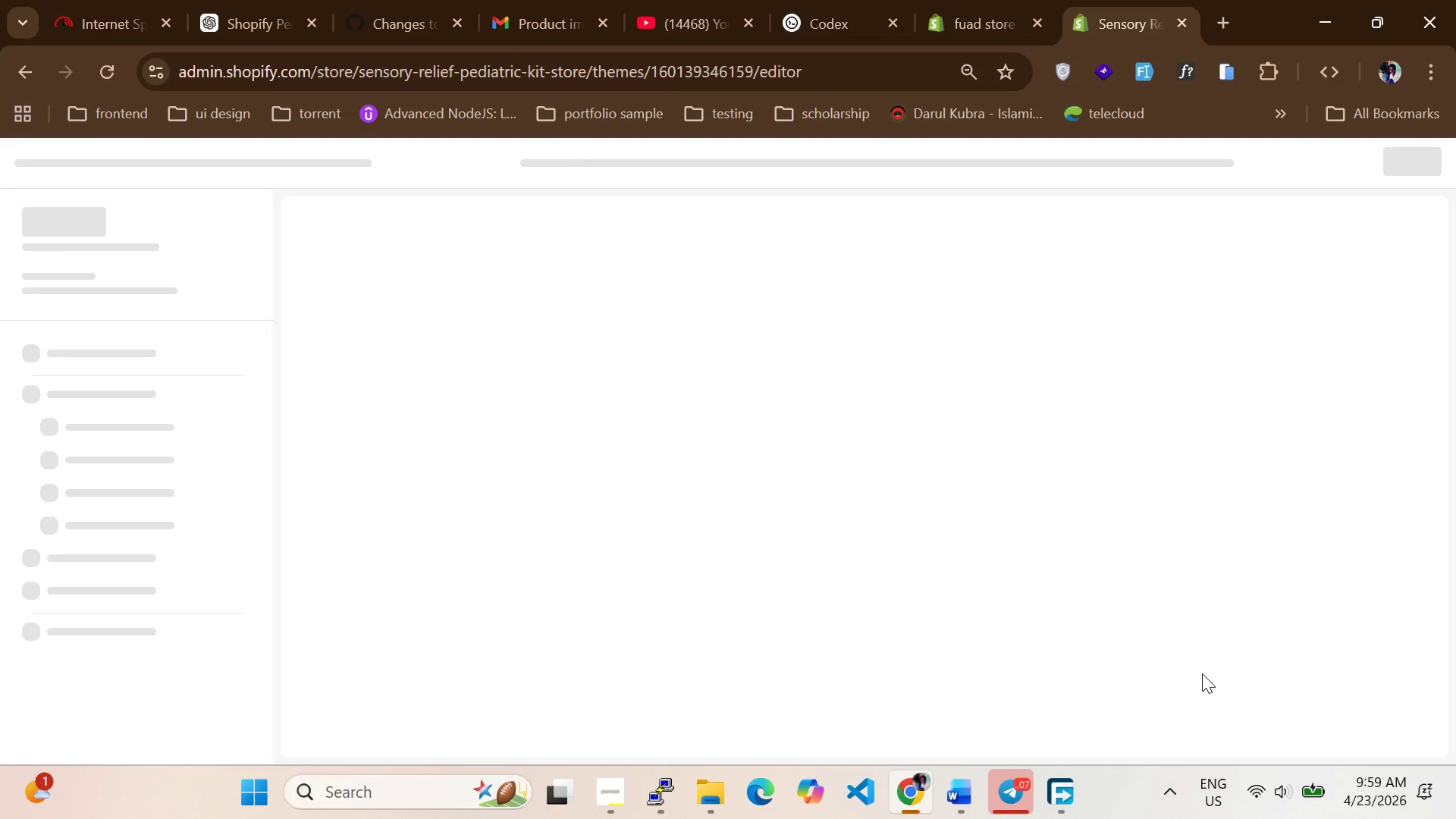 
scroll: coordinate [865, 327], scroll_direction: up, amount: 6.0
 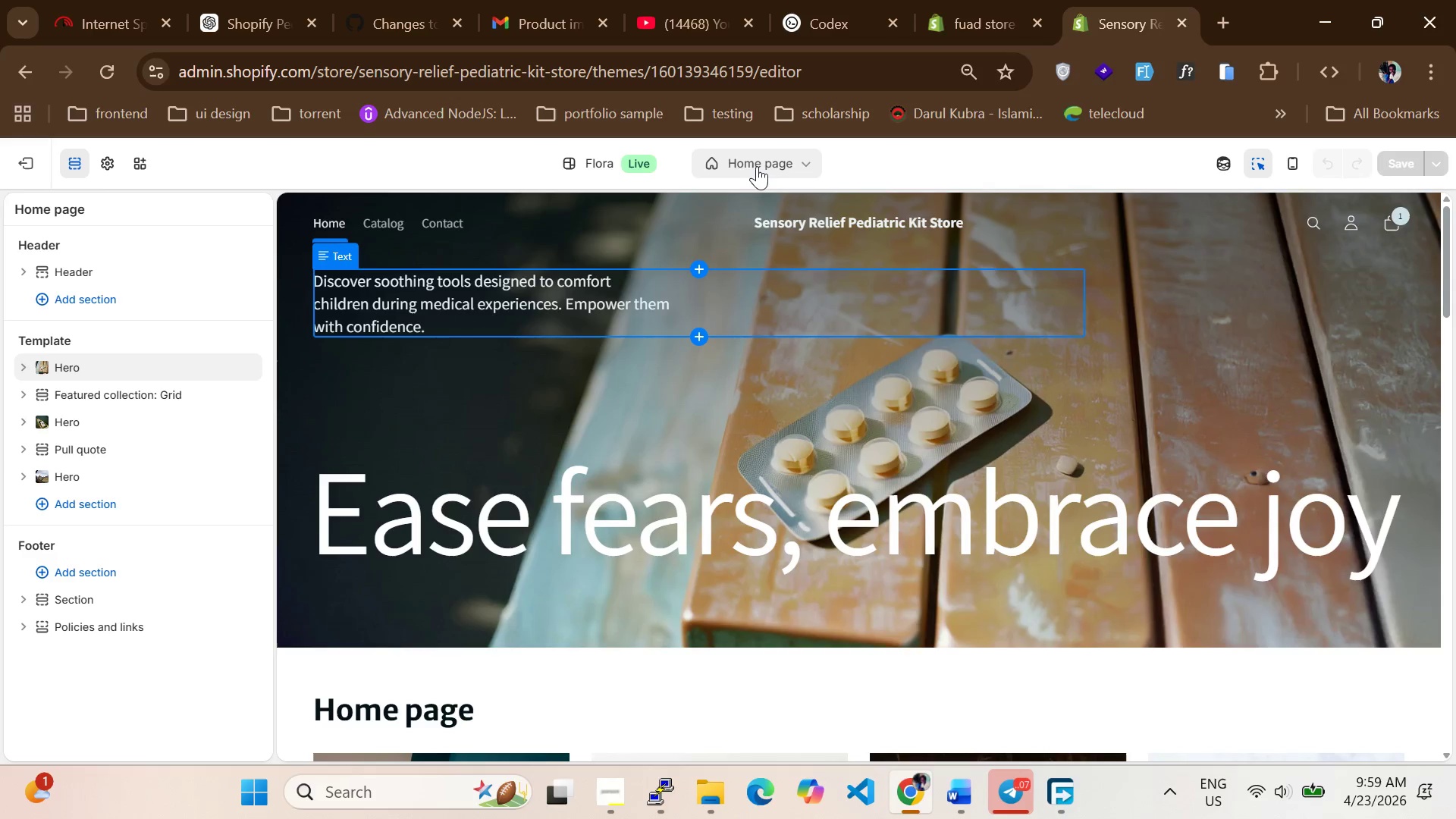 
left_click([757, 165])
 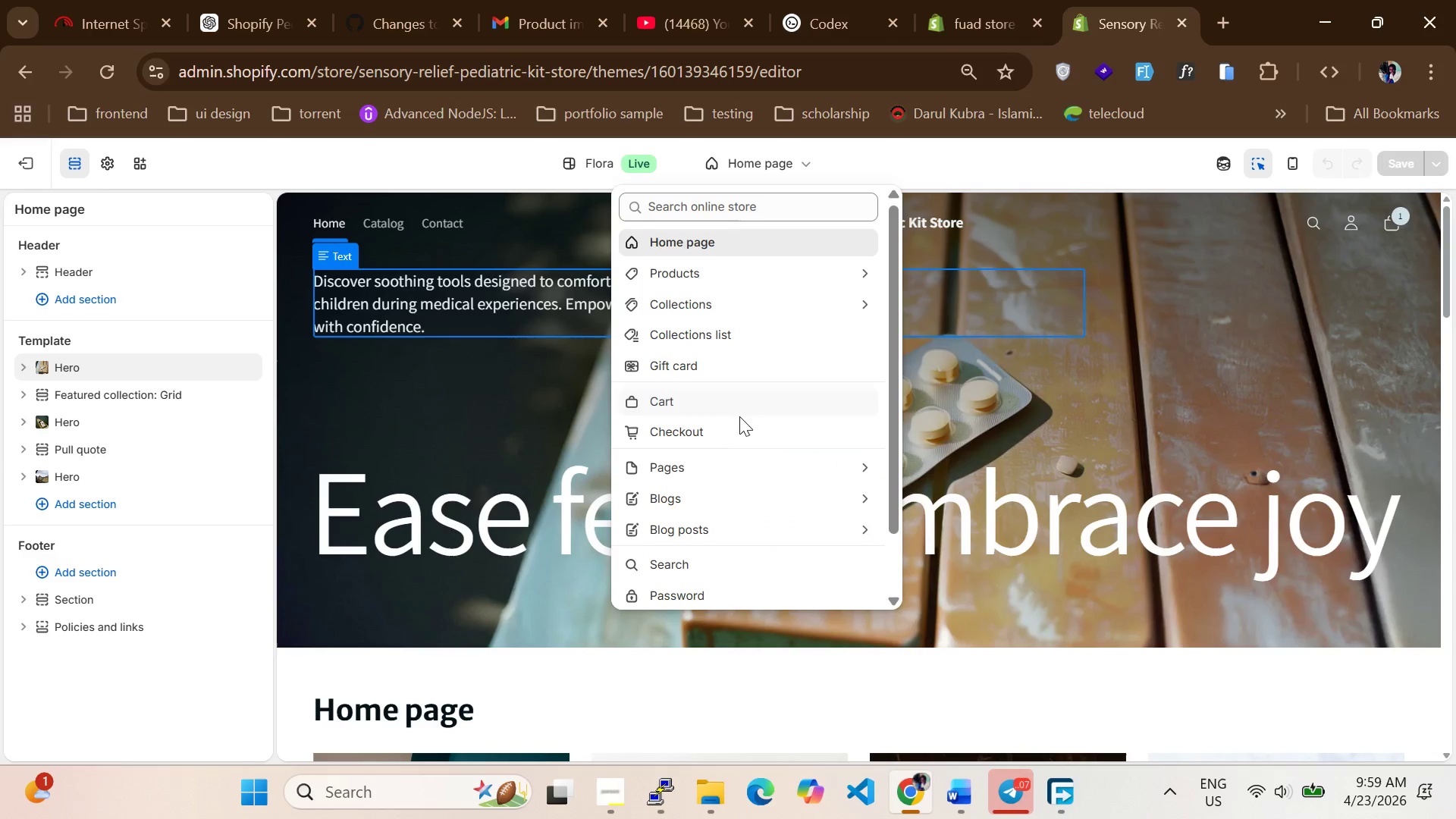 
left_click([731, 426])
 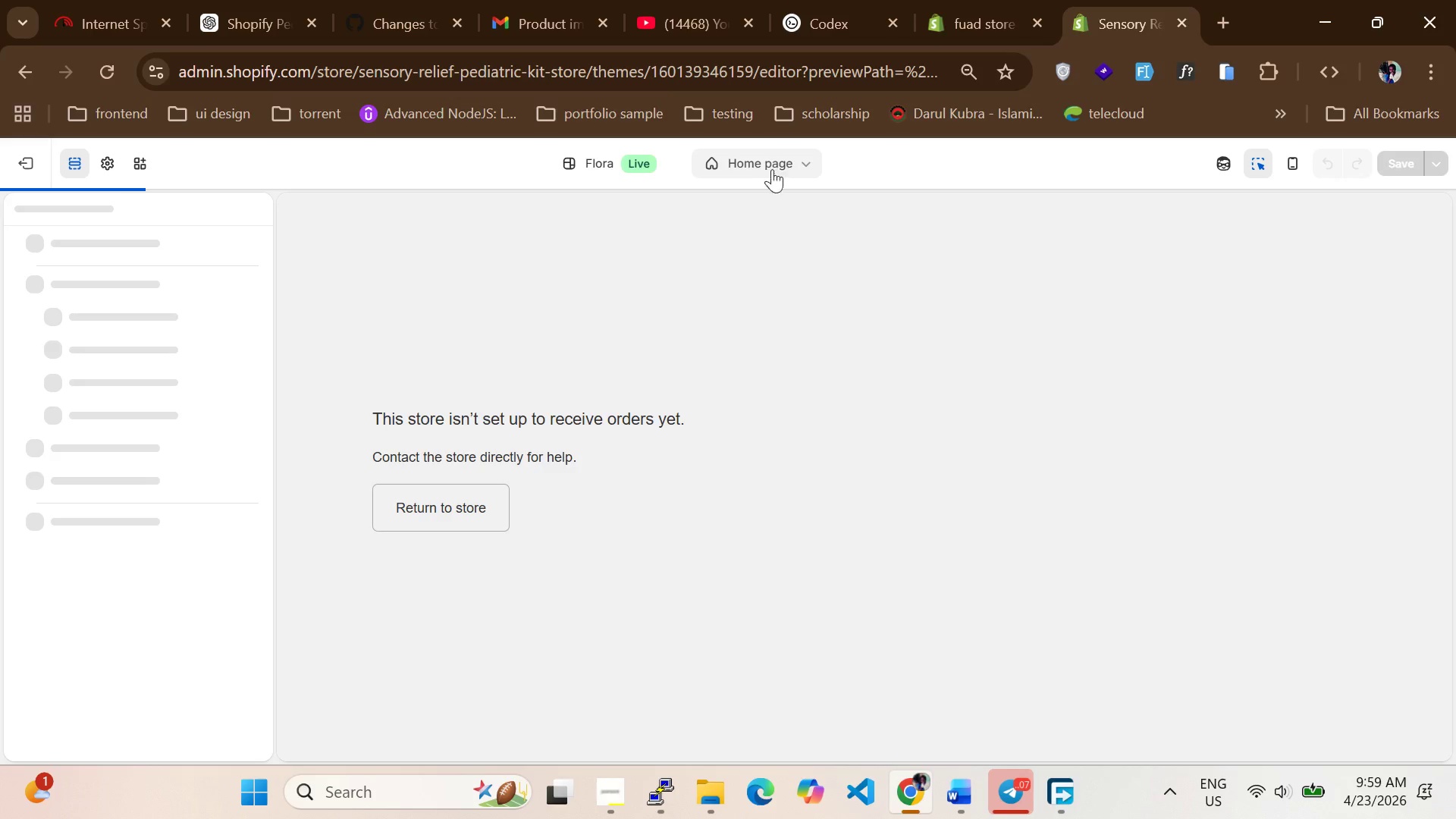 
left_click([772, 175])
 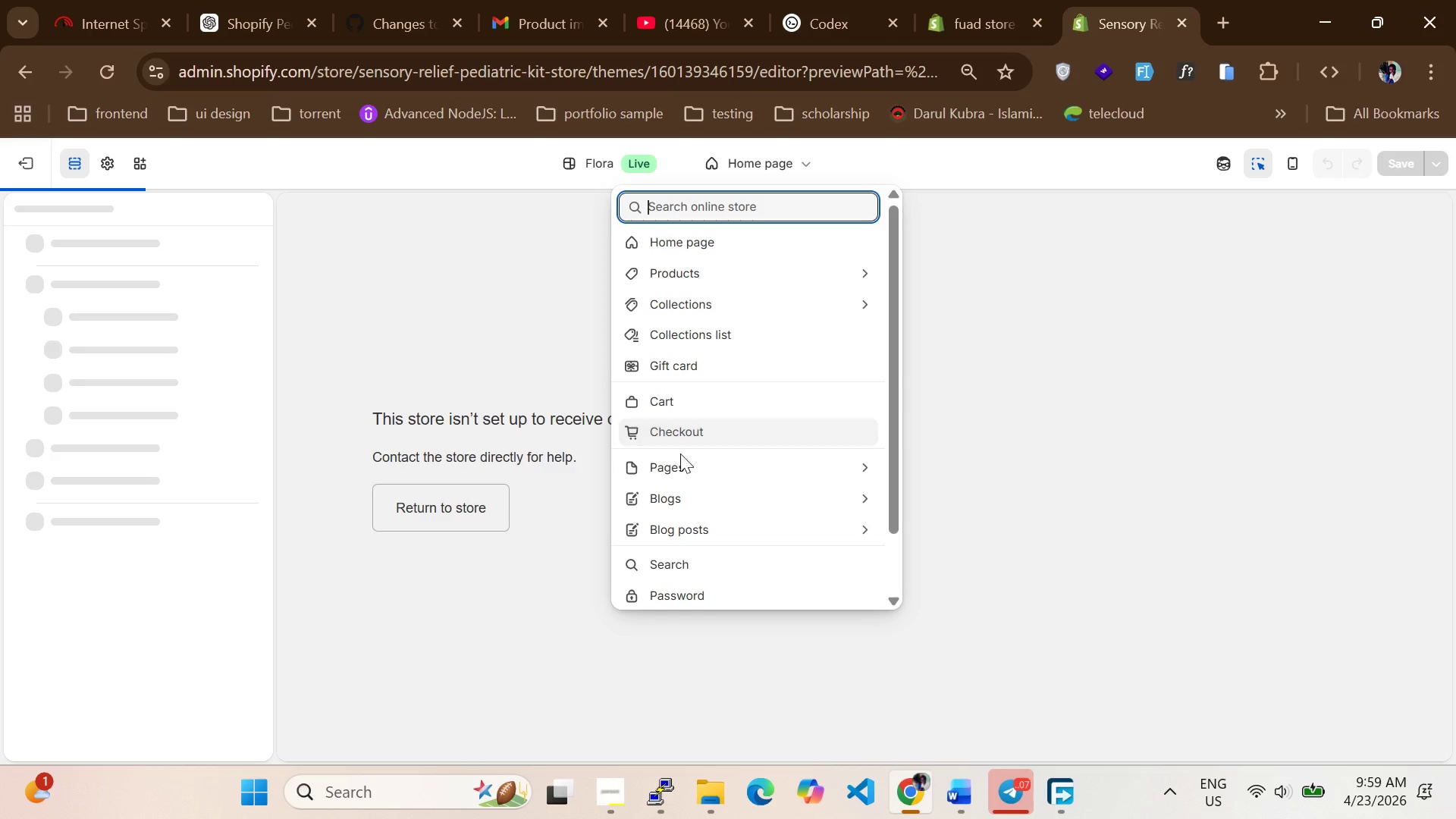 
left_click([670, 434])
 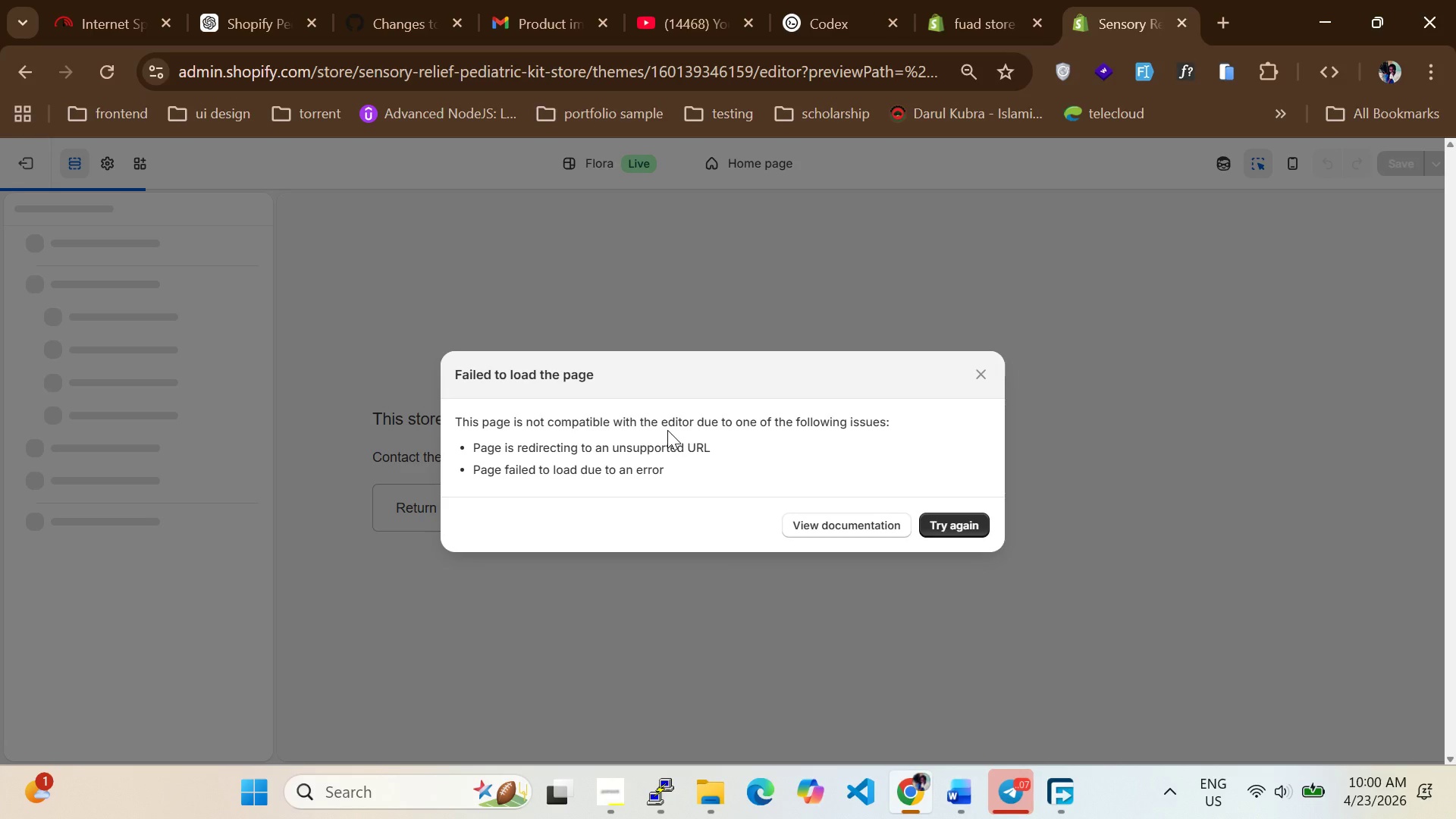 
wait(19.47)
 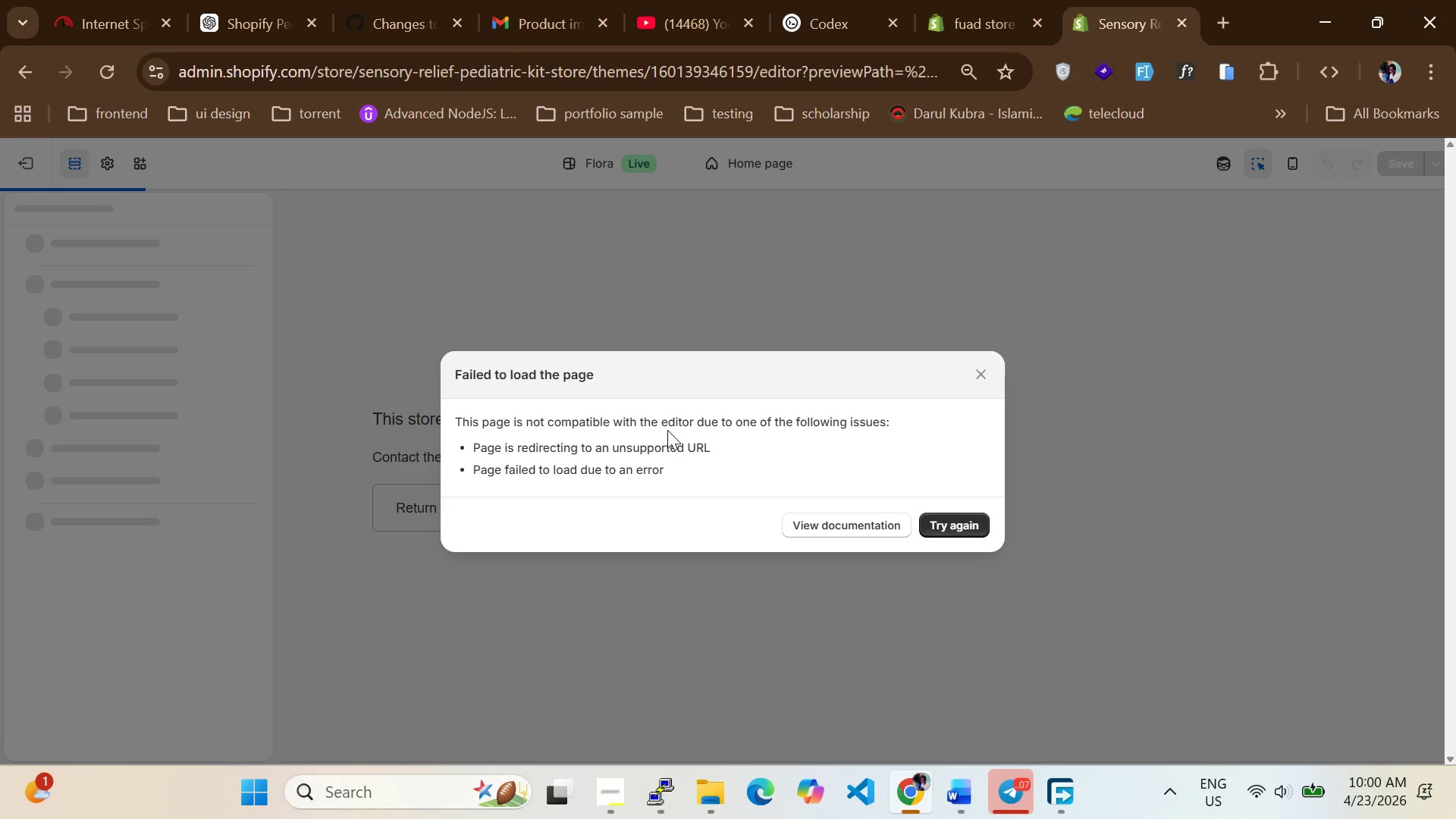 
left_click([980, 374])
 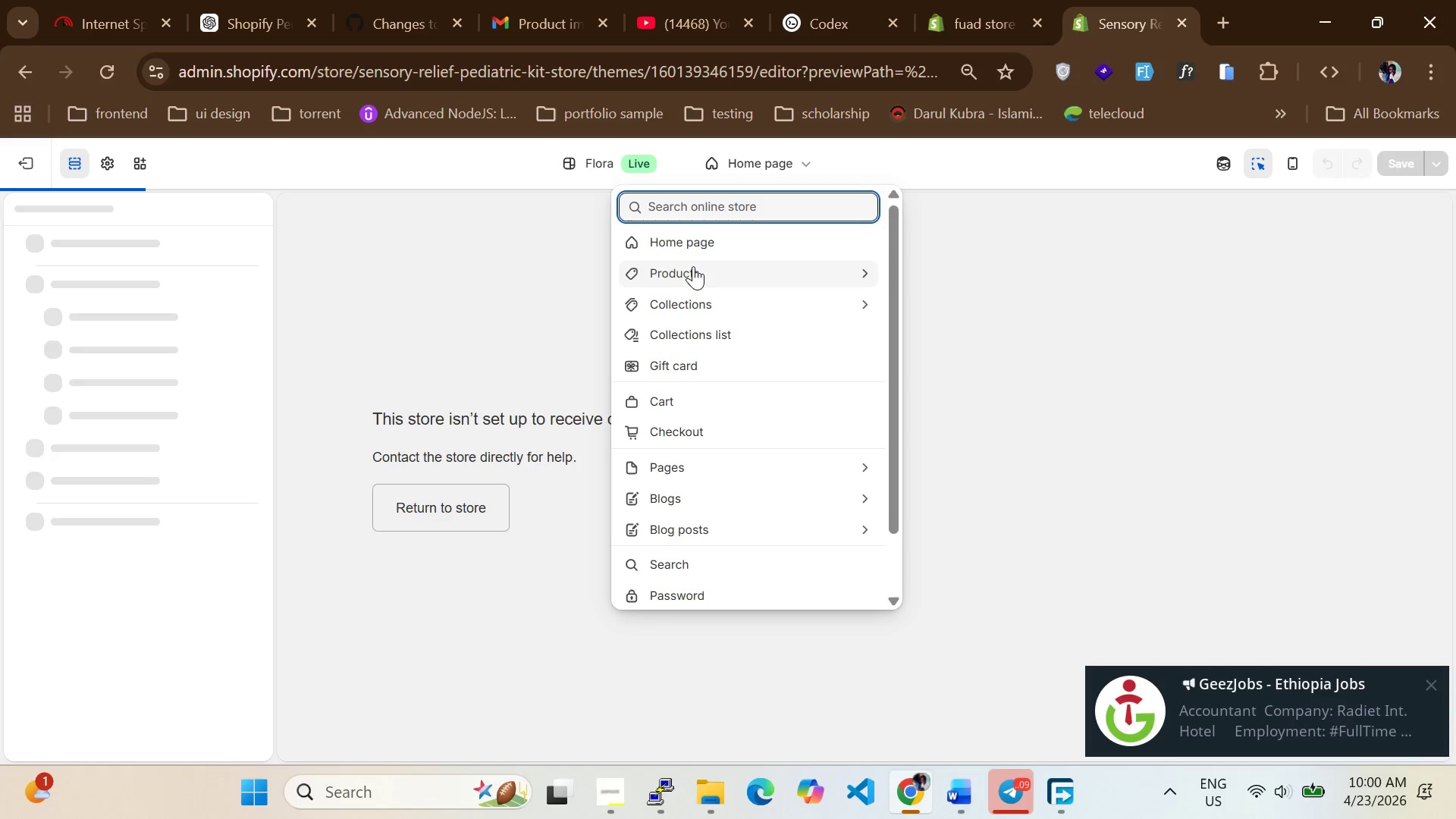 
left_click([695, 243])
 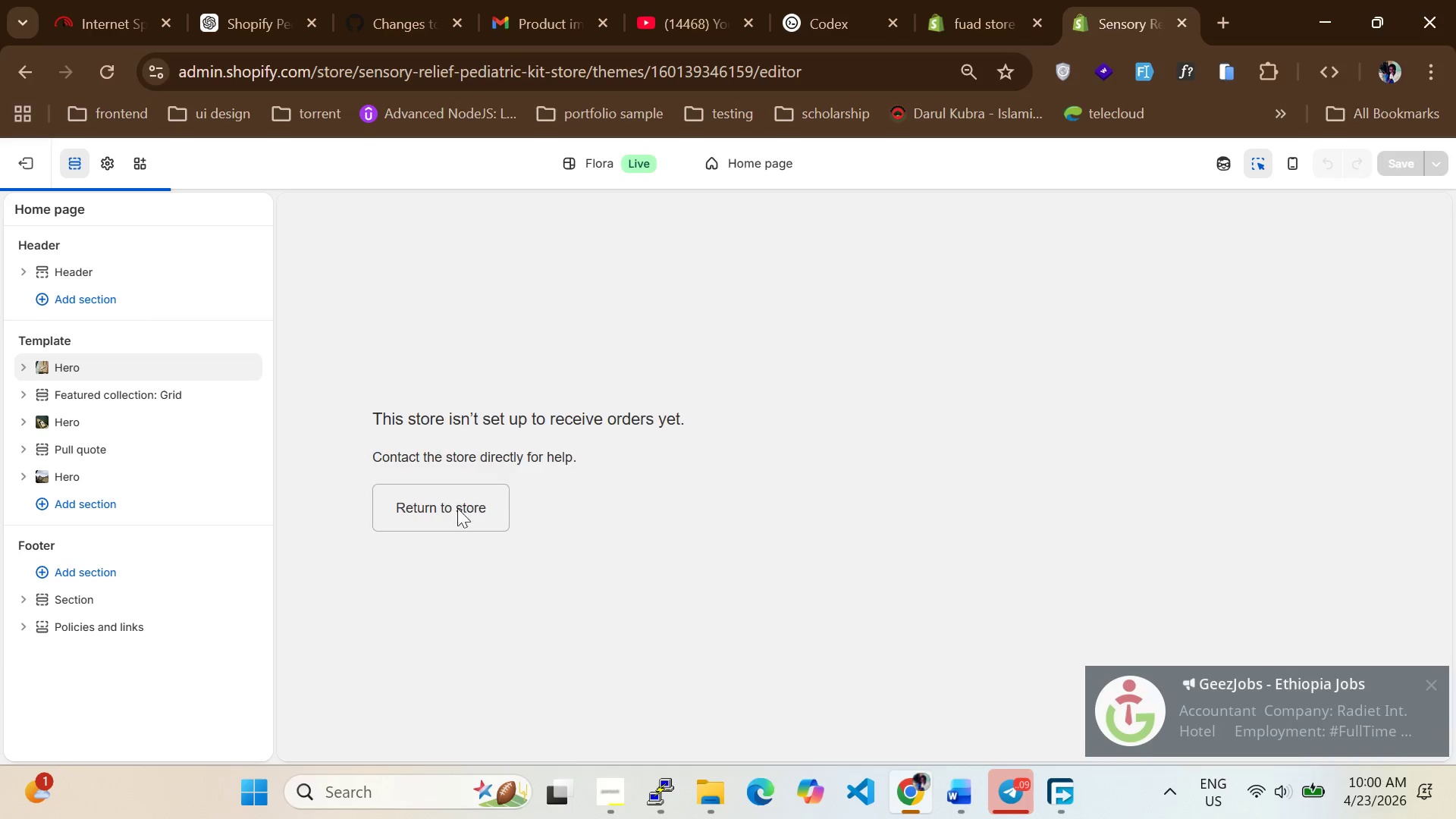 
scroll: coordinate [674, 500], scroll_direction: down, amount: 5.0
 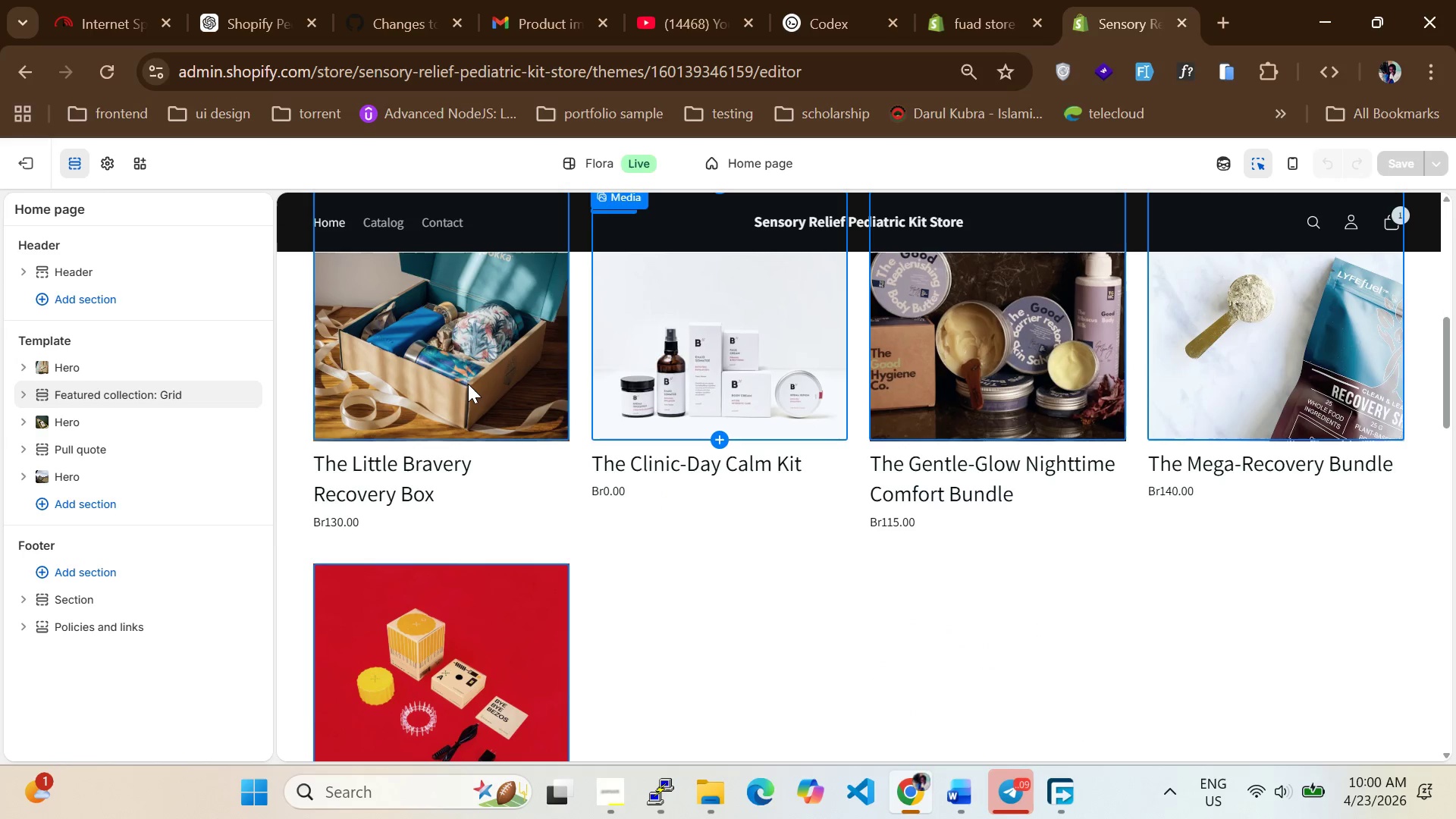 
double_click([468, 384])
 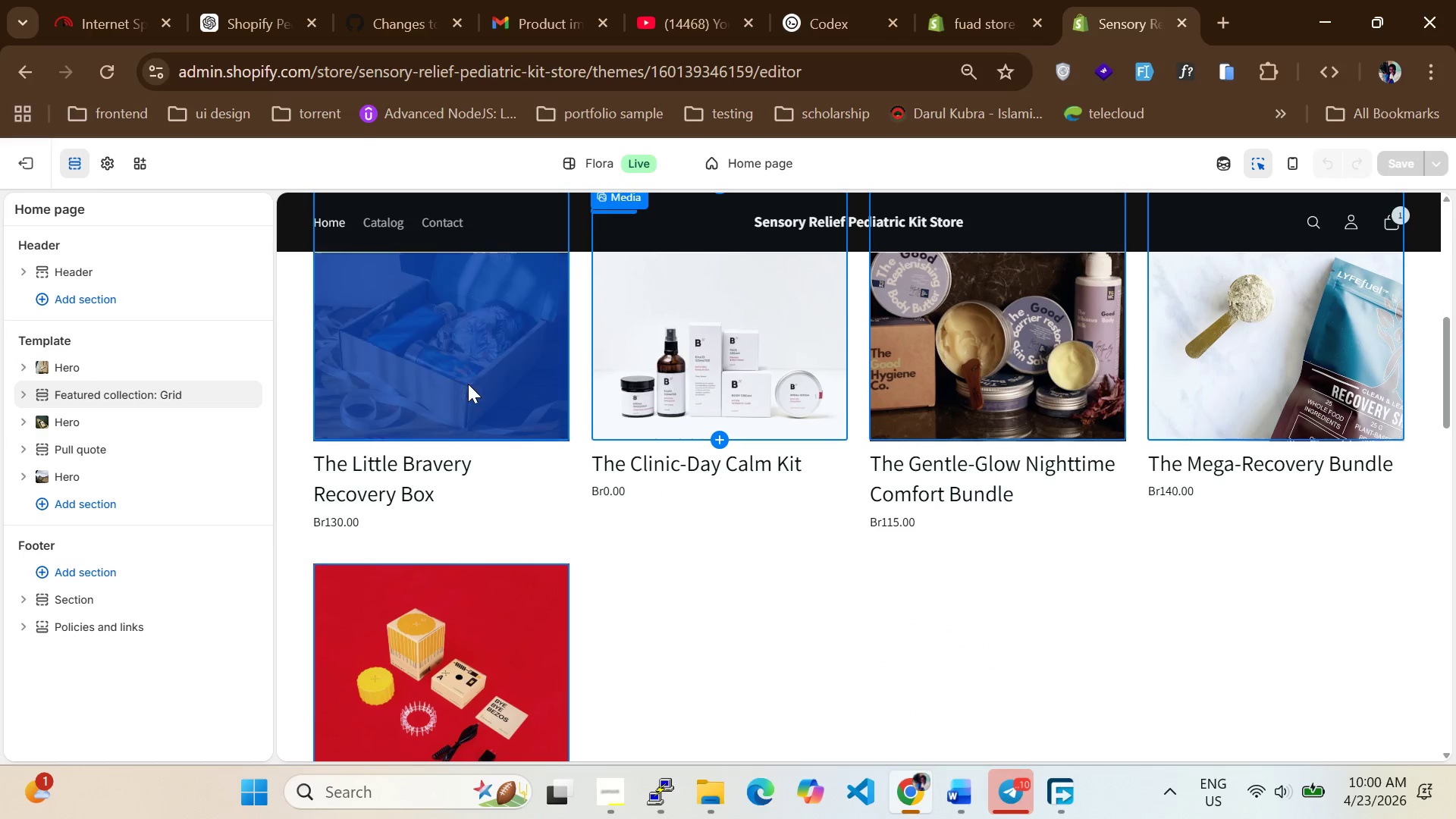 
triple_click([468, 384])
 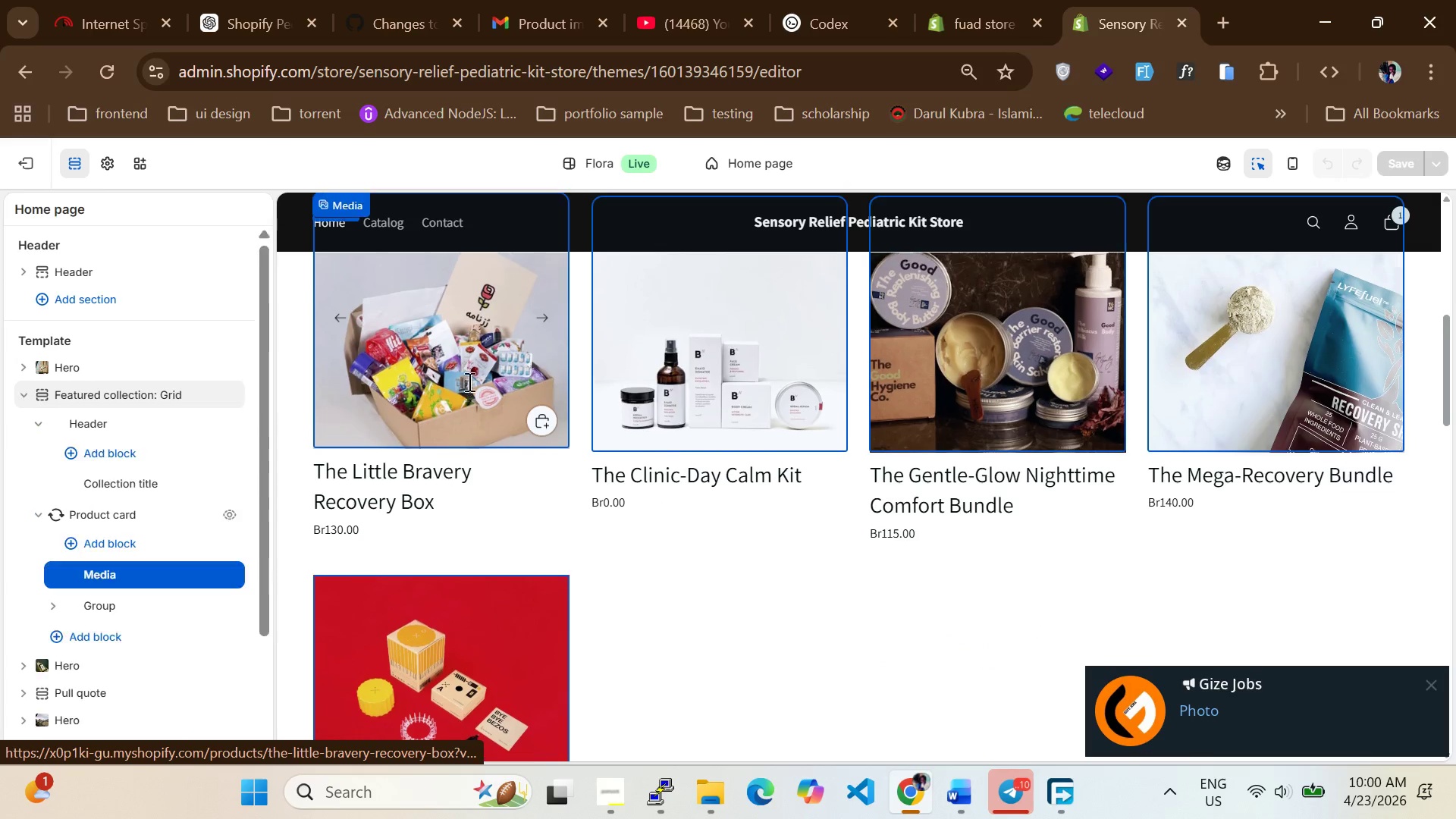 
double_click([468, 381])
 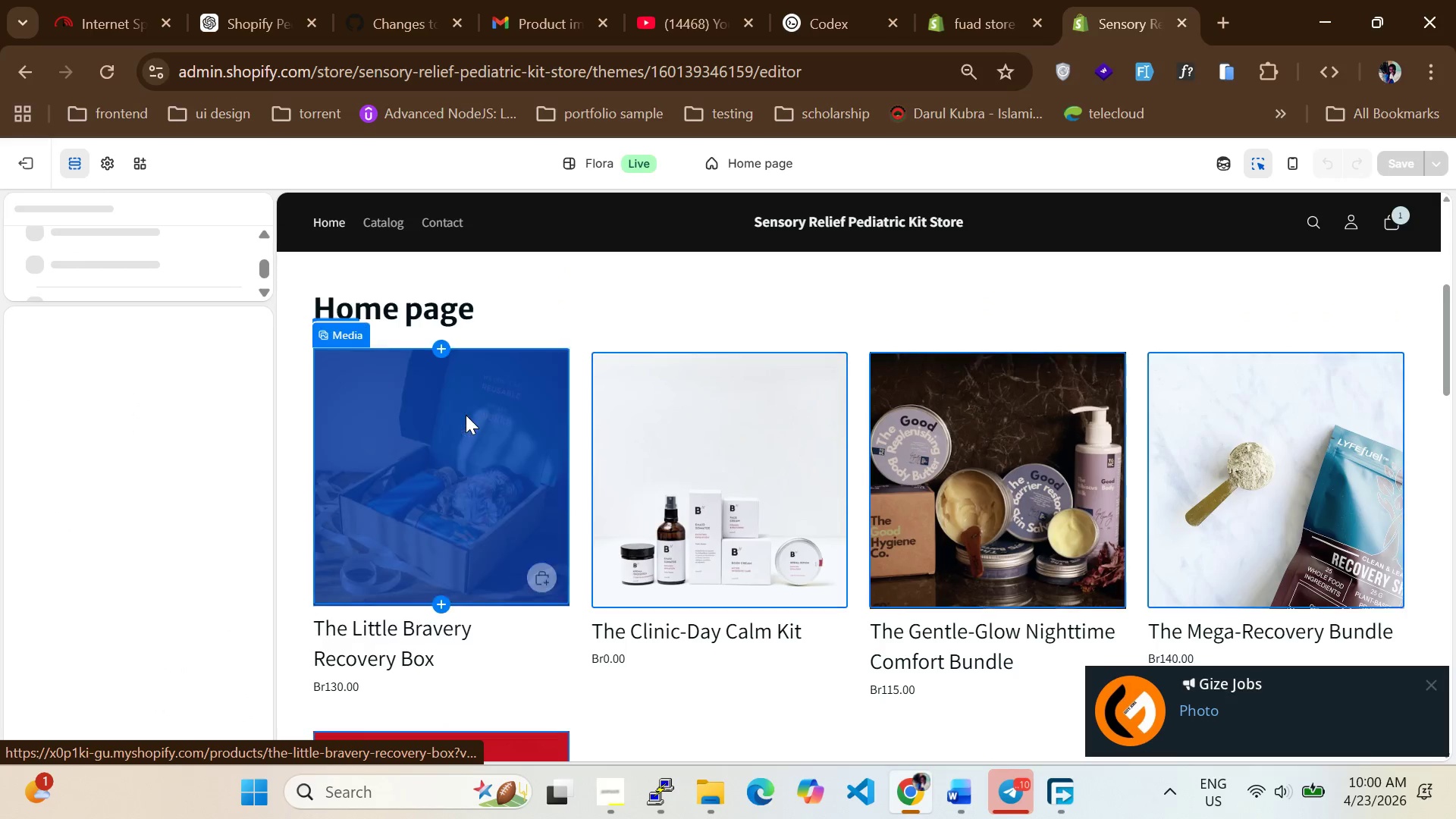 
triple_click([462, 409])
 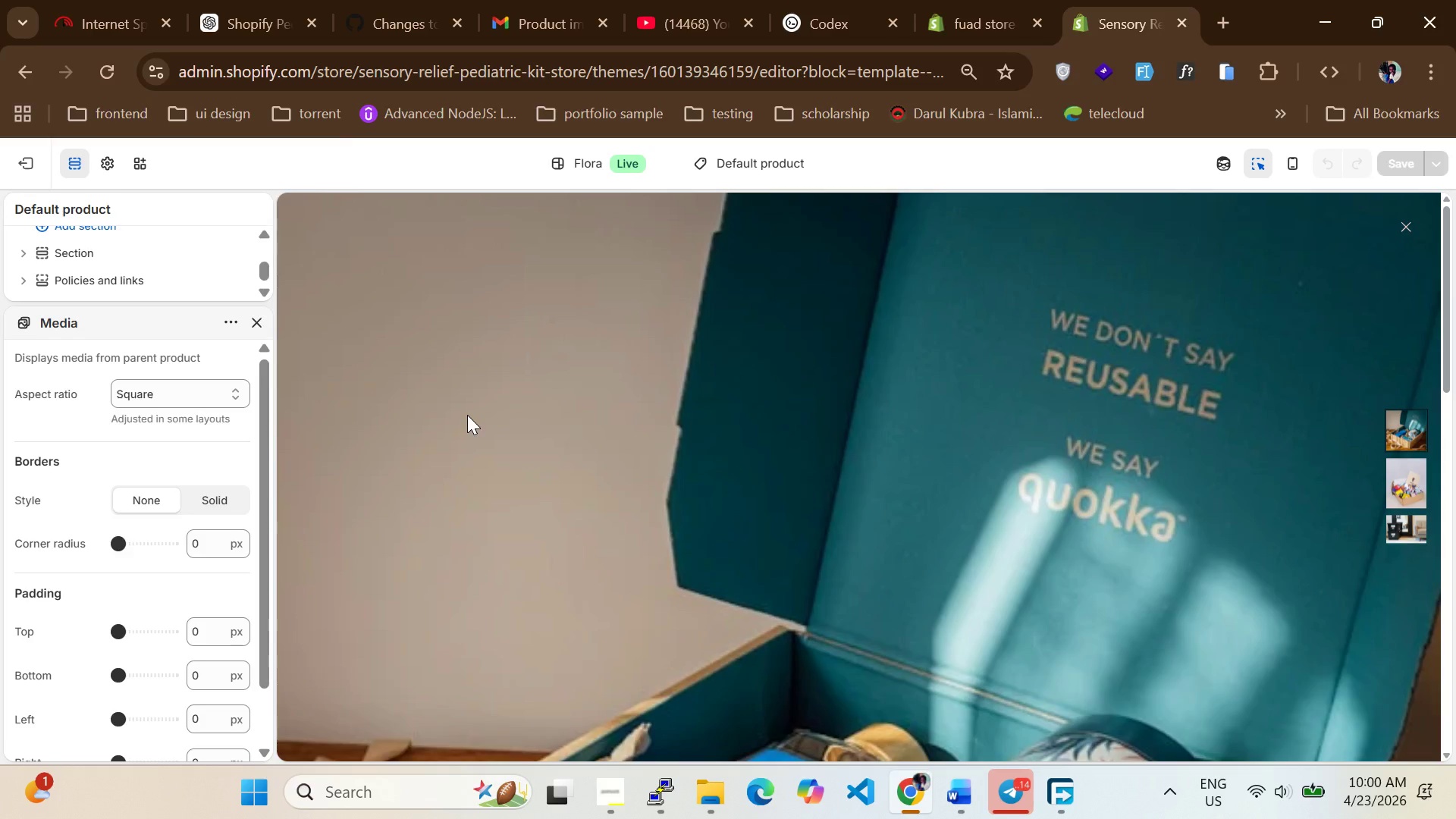 
wait(7.67)
 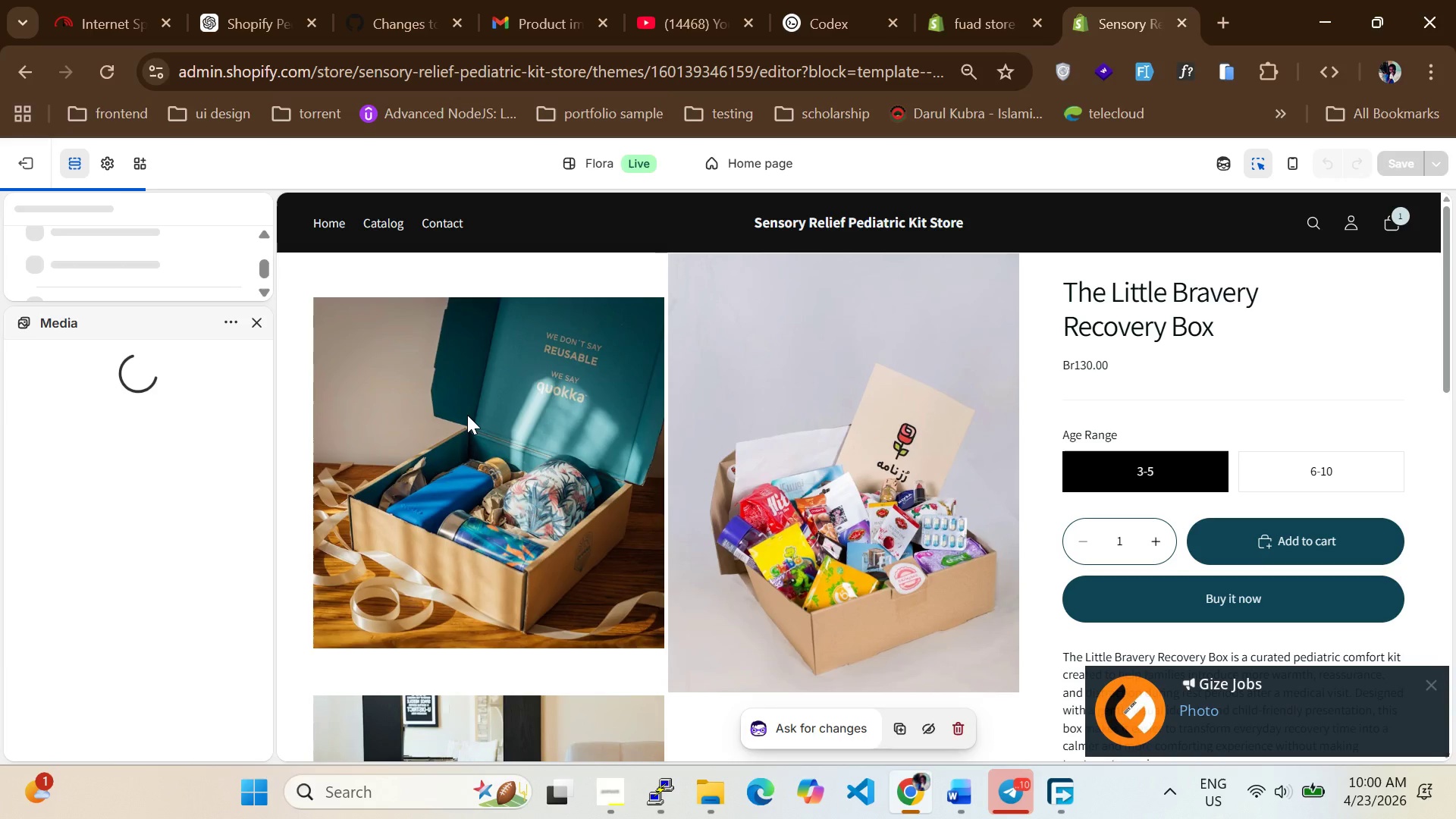 
left_click([1409, 229])
 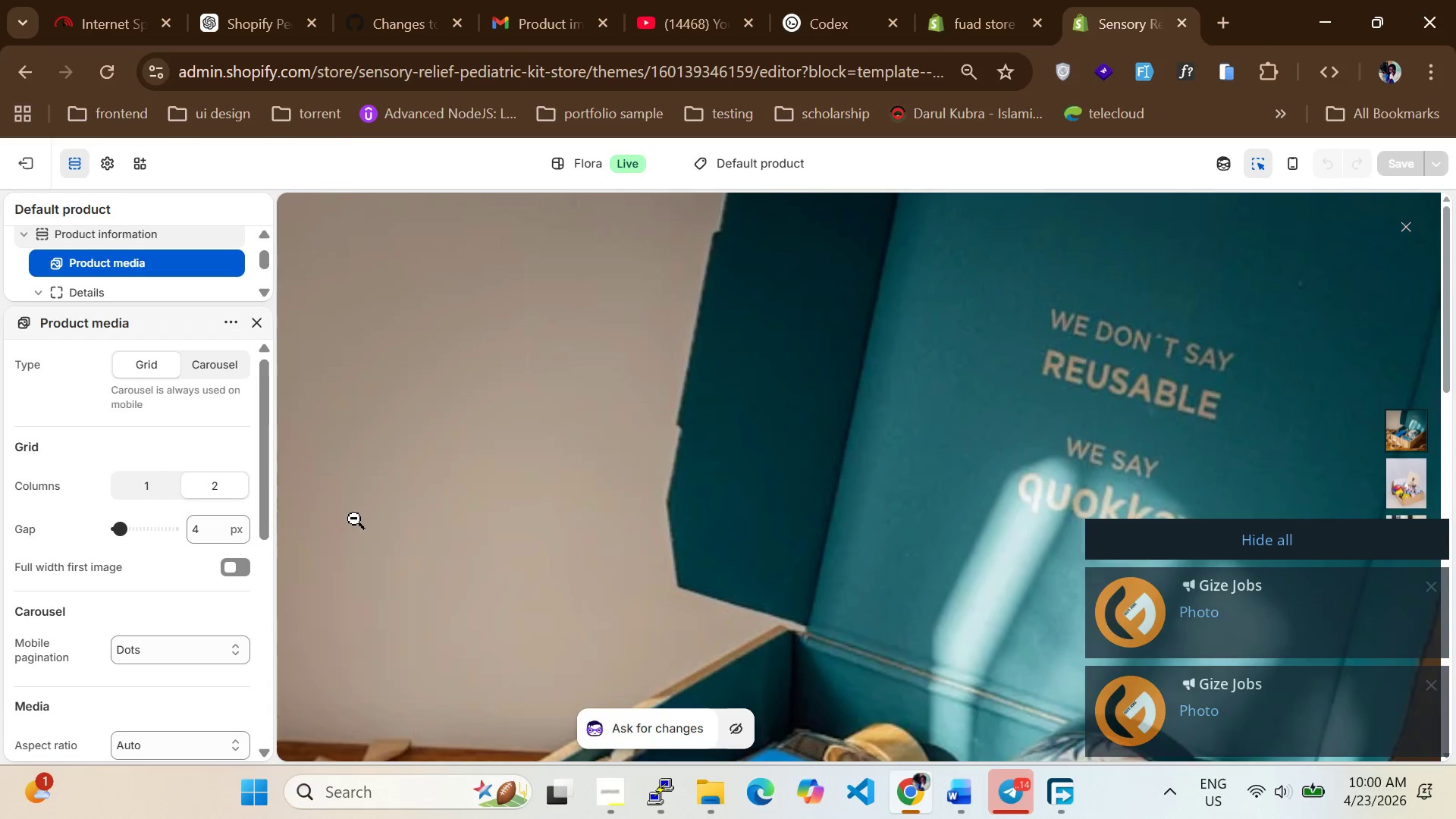 
wait(5.72)
 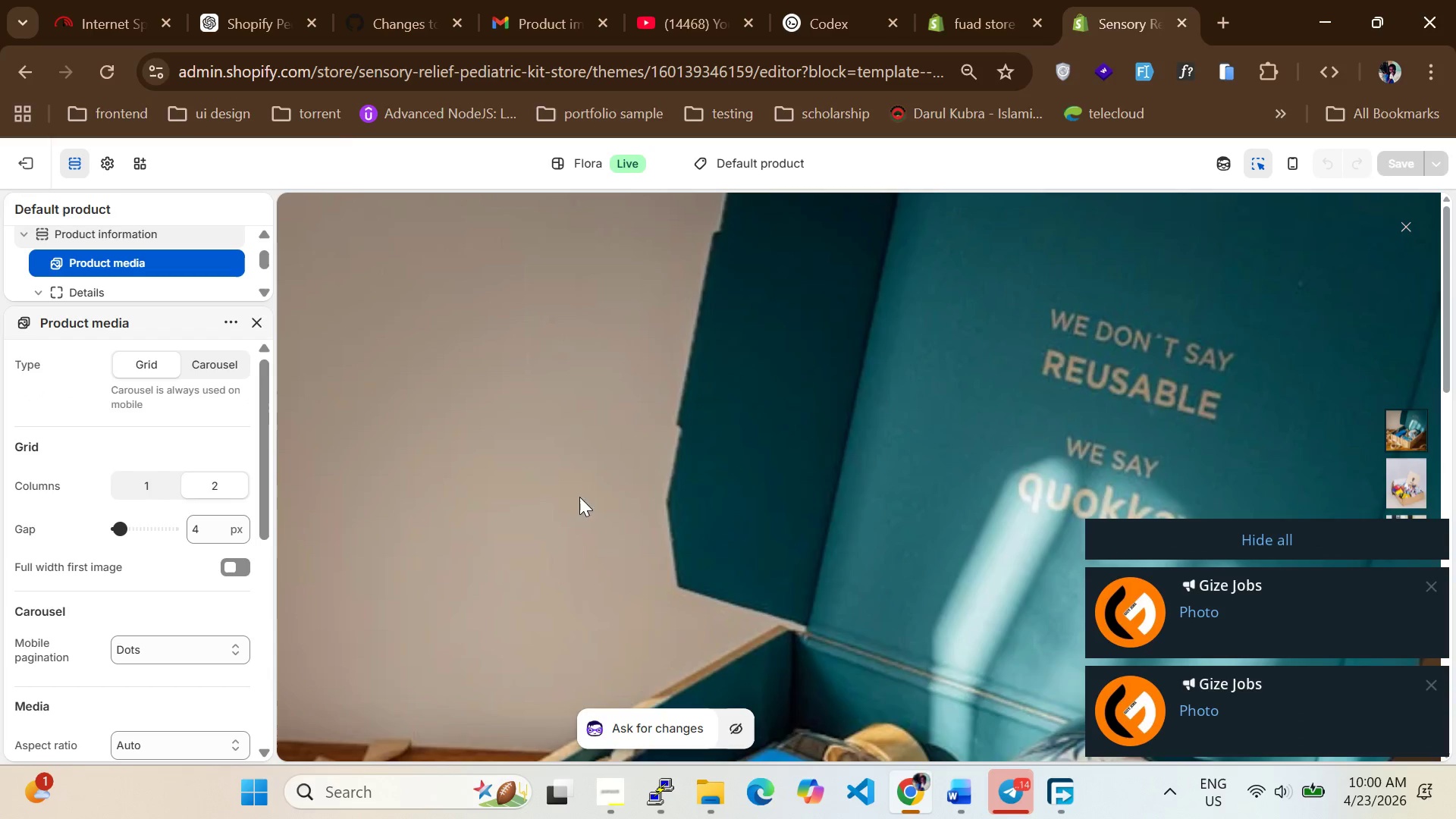 
left_click([1272, 540])
 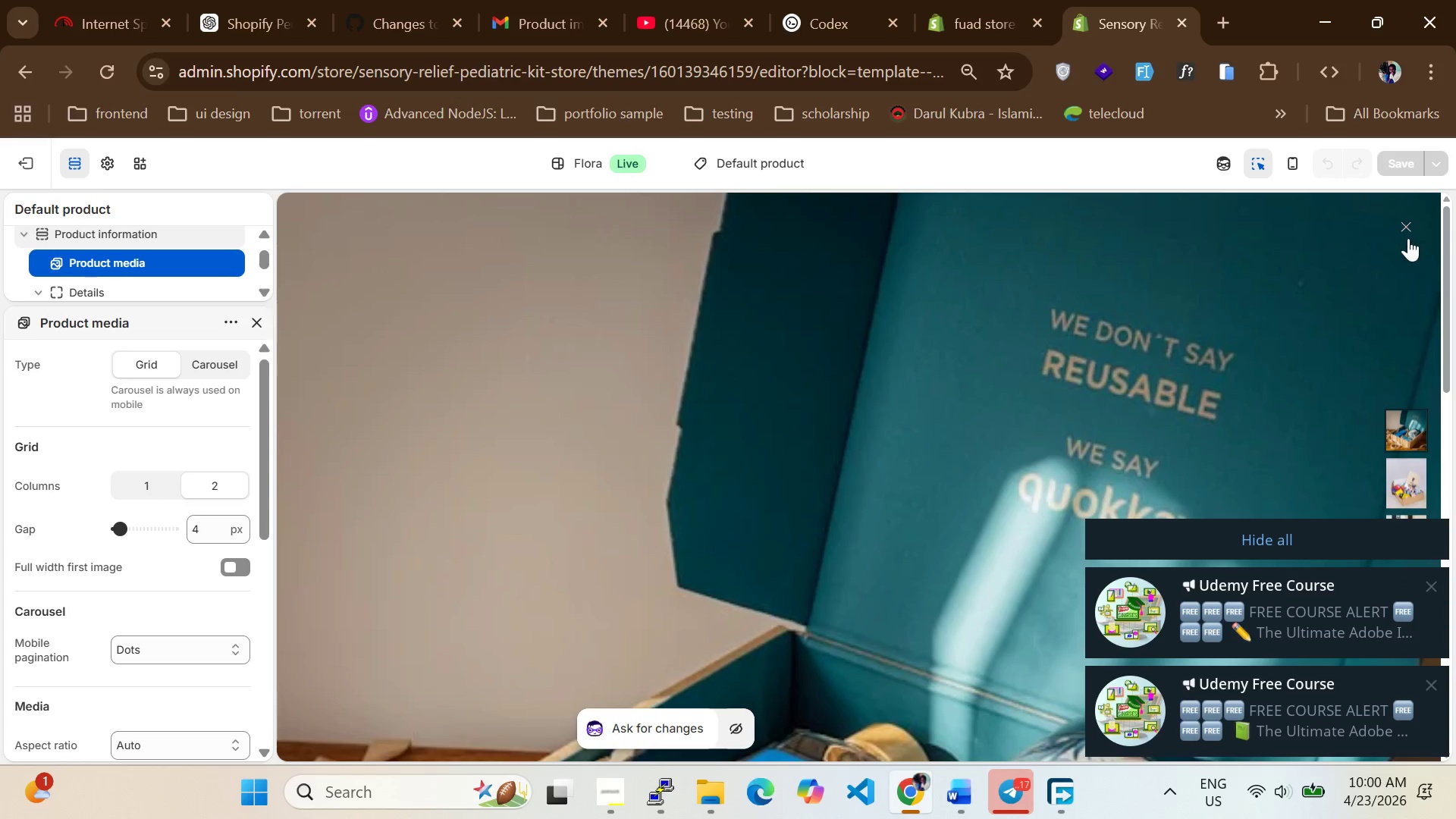 
left_click([1408, 234])
 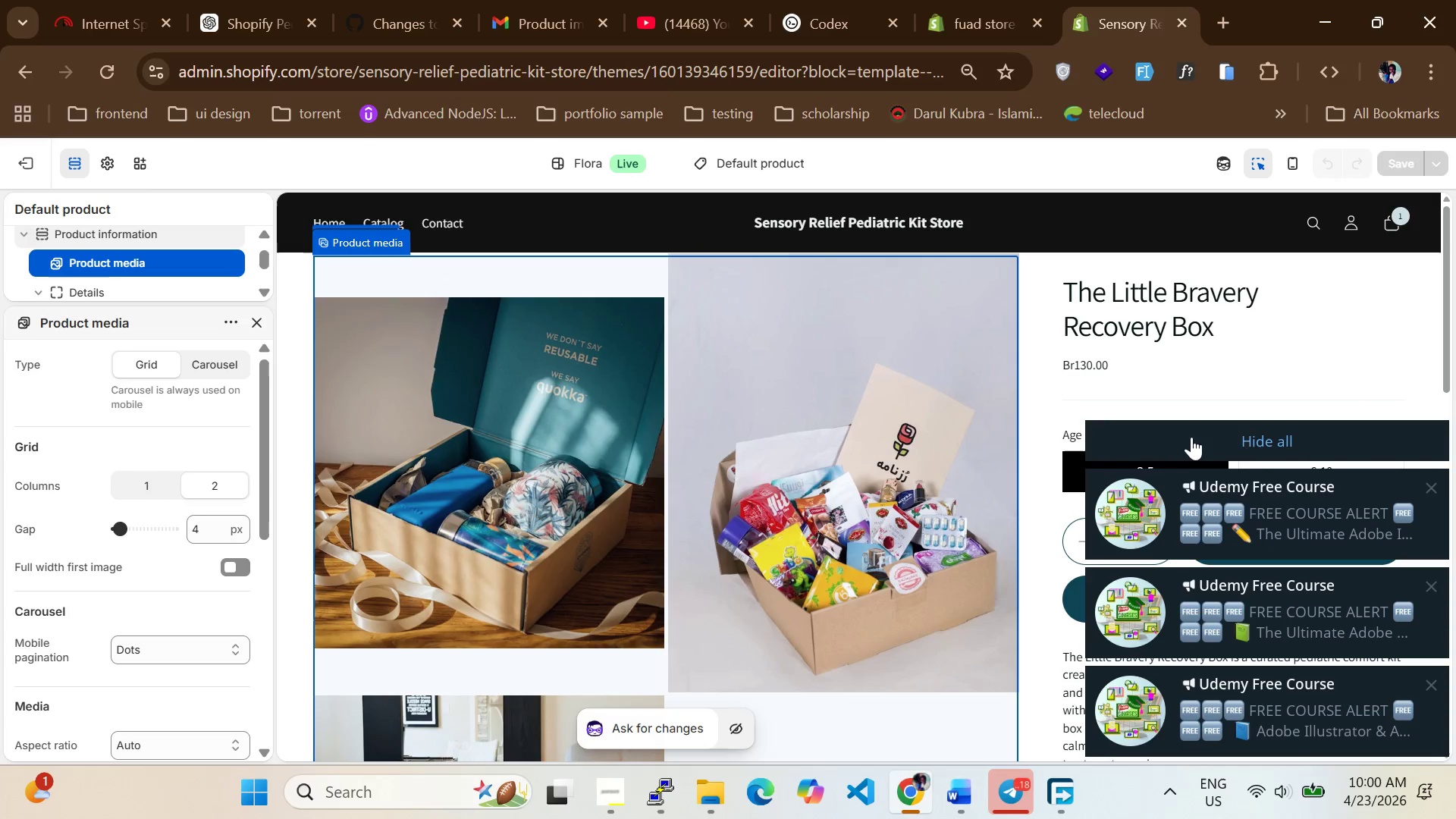 
left_click([1201, 427])
 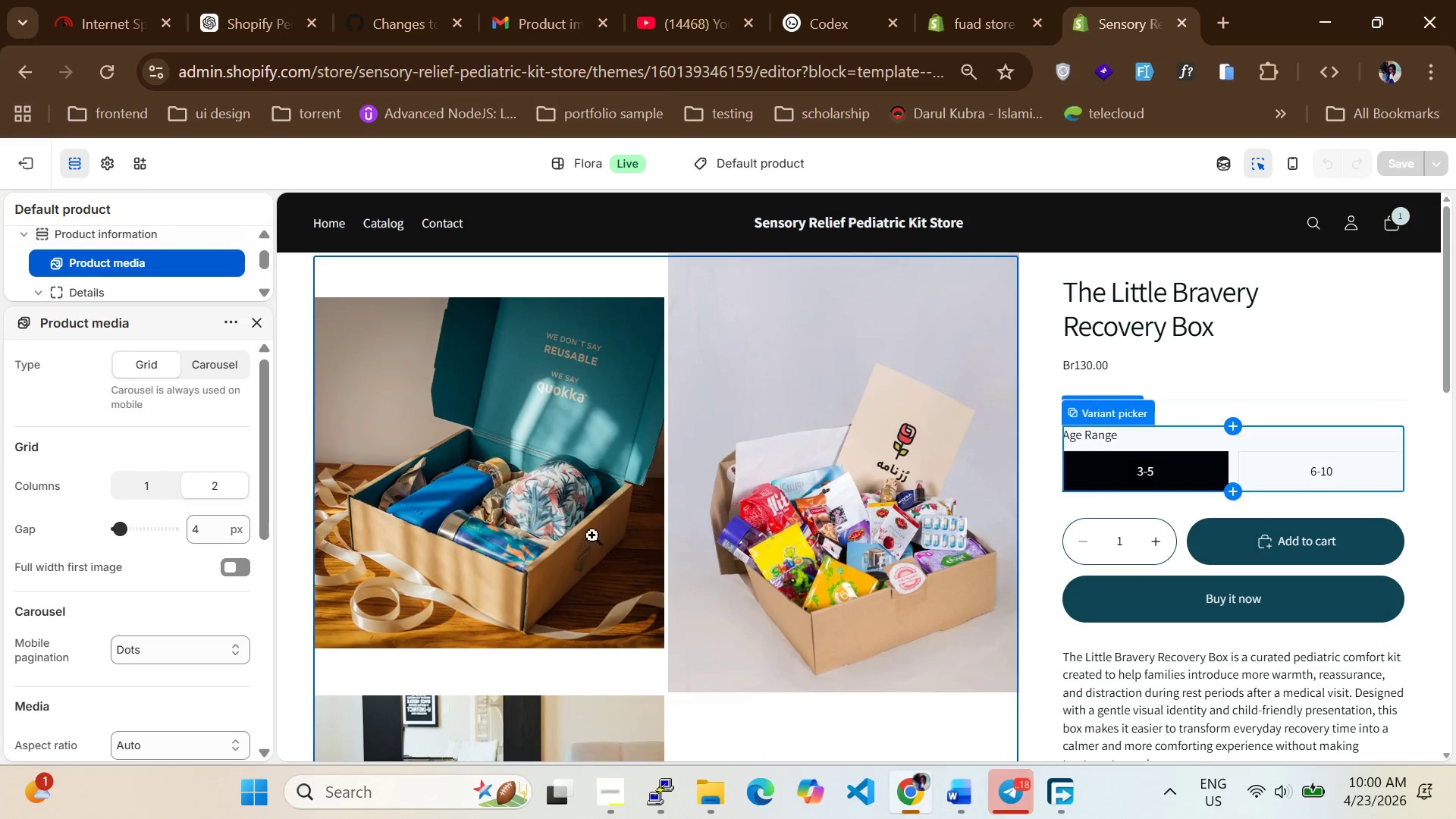 
scroll: coordinate [564, 526], scroll_direction: up, amount: 3.0
 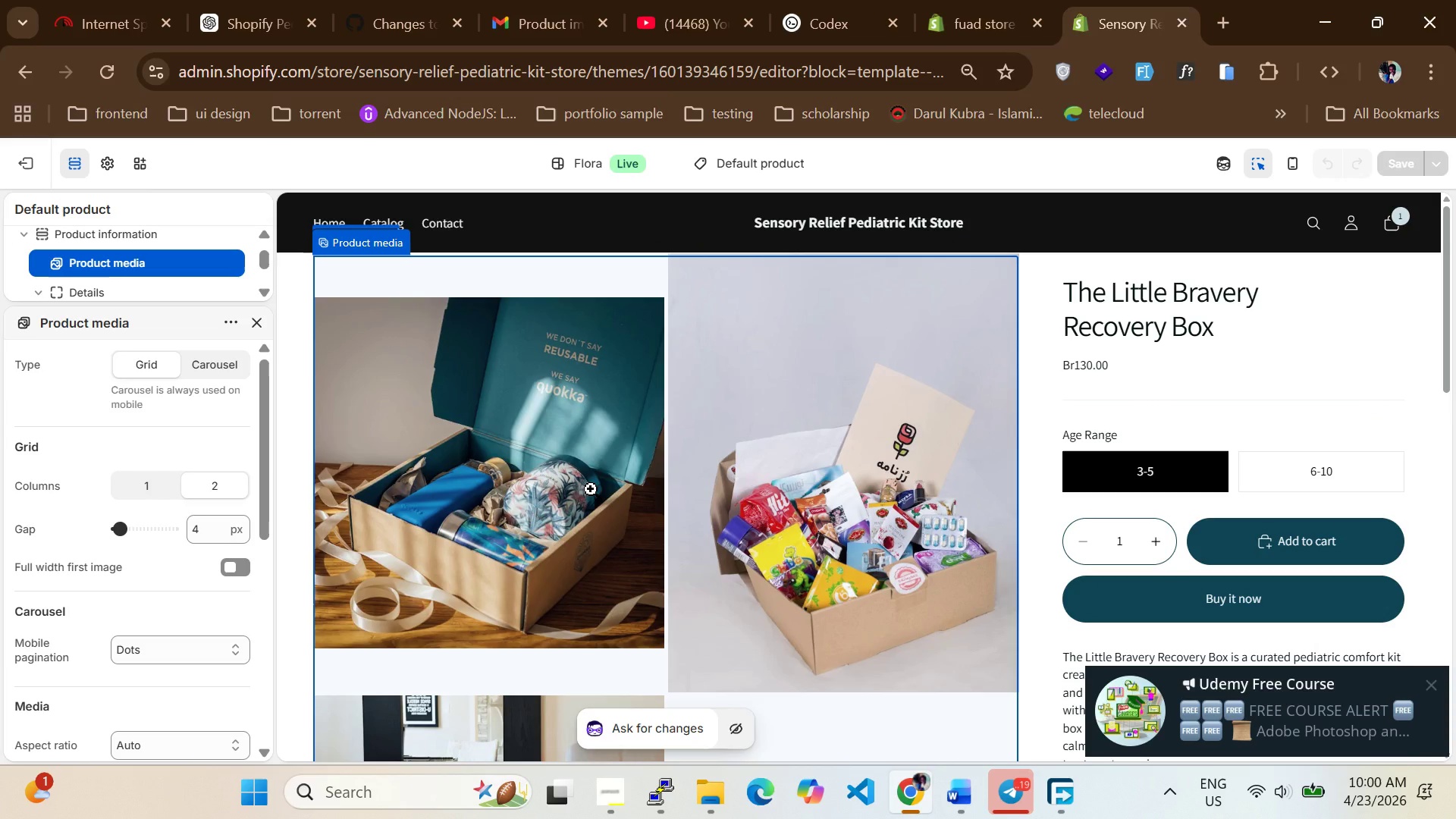 
wait(8.74)
 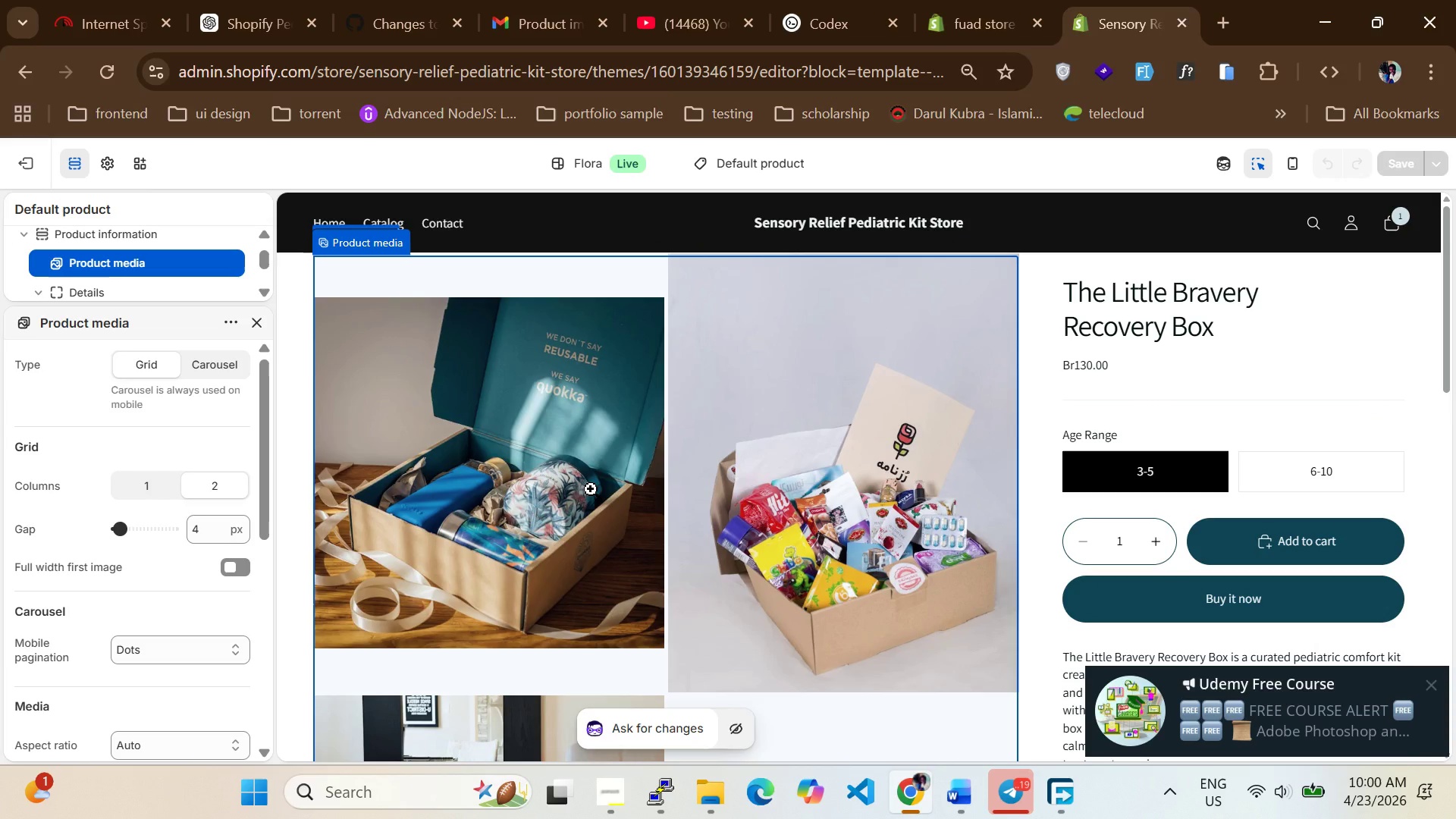 
left_click([1234, 445])
 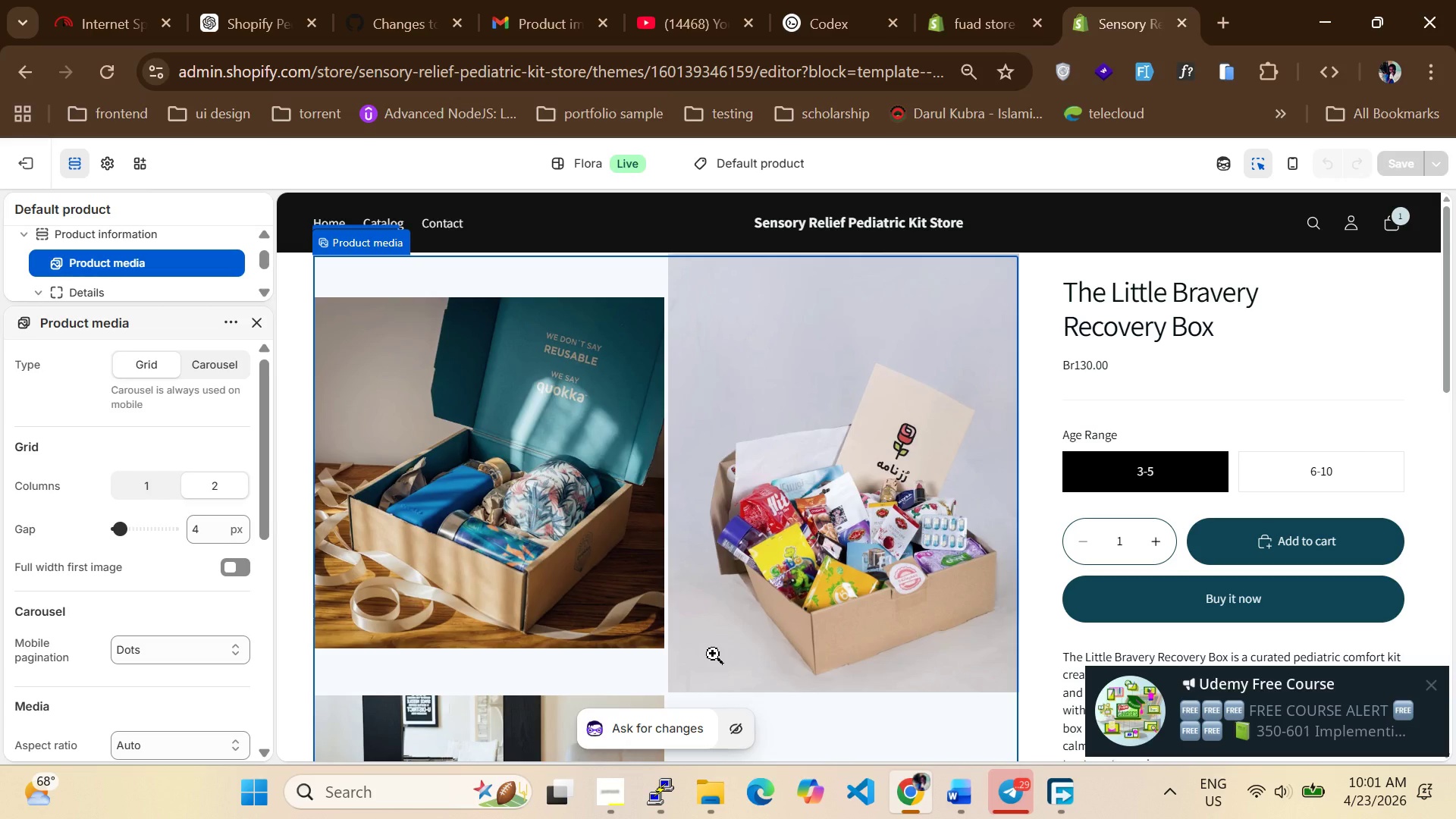 
wait(37.06)
 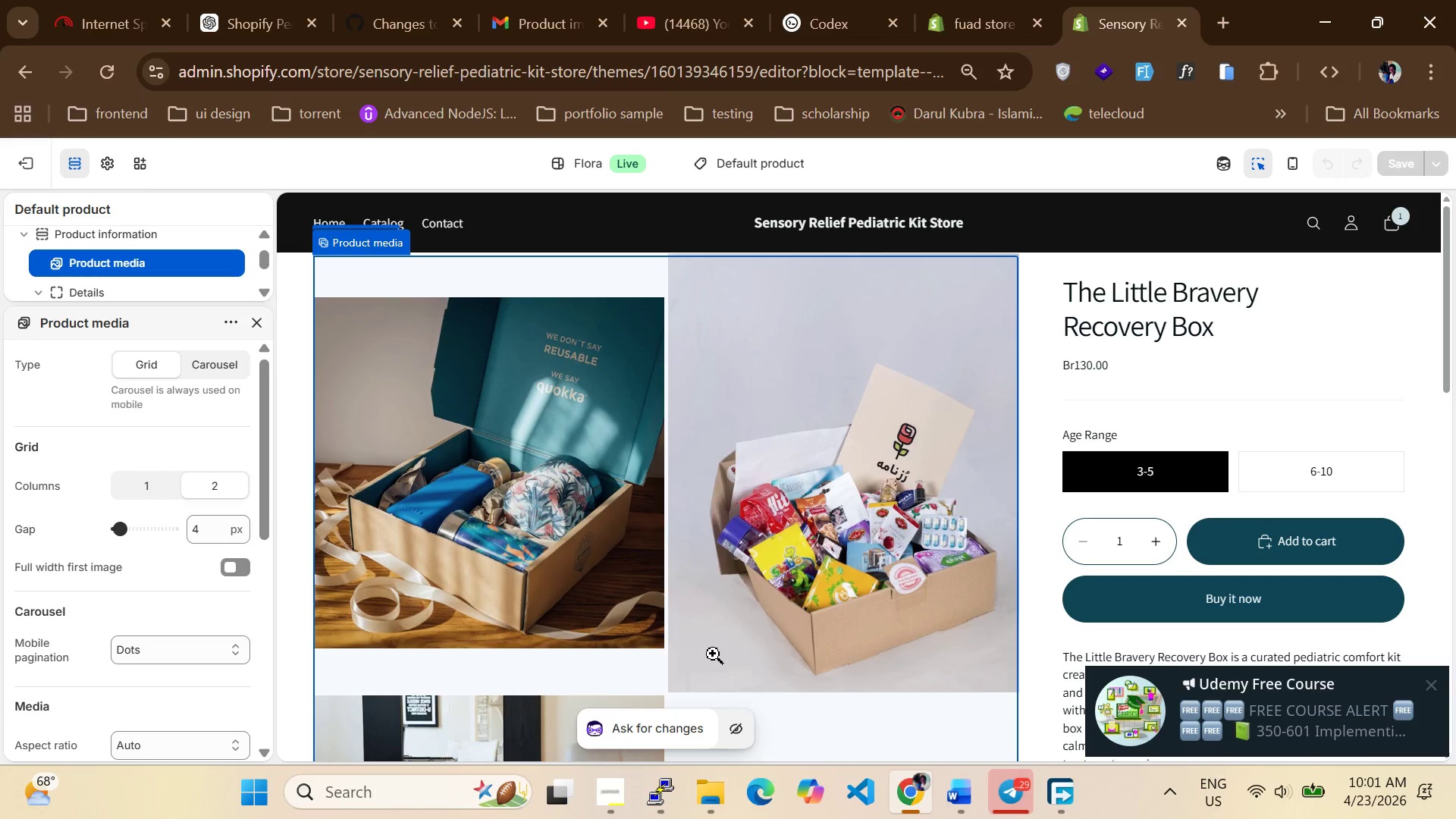 
scroll: coordinate [863, 450], scroll_direction: down, amount: 3.0
 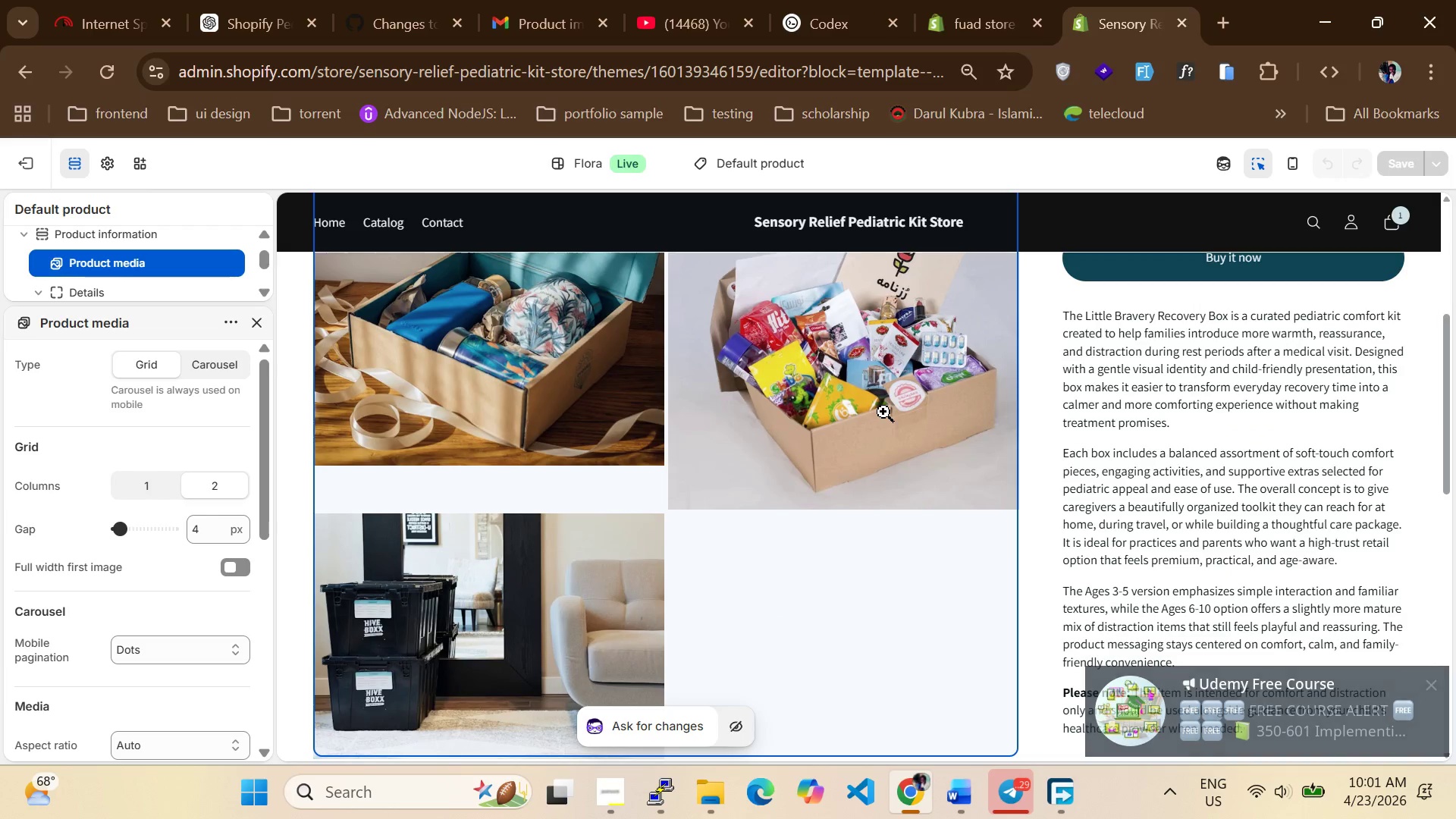 
scroll: coordinate [880, 462], scroll_direction: up, amount: 5.0
 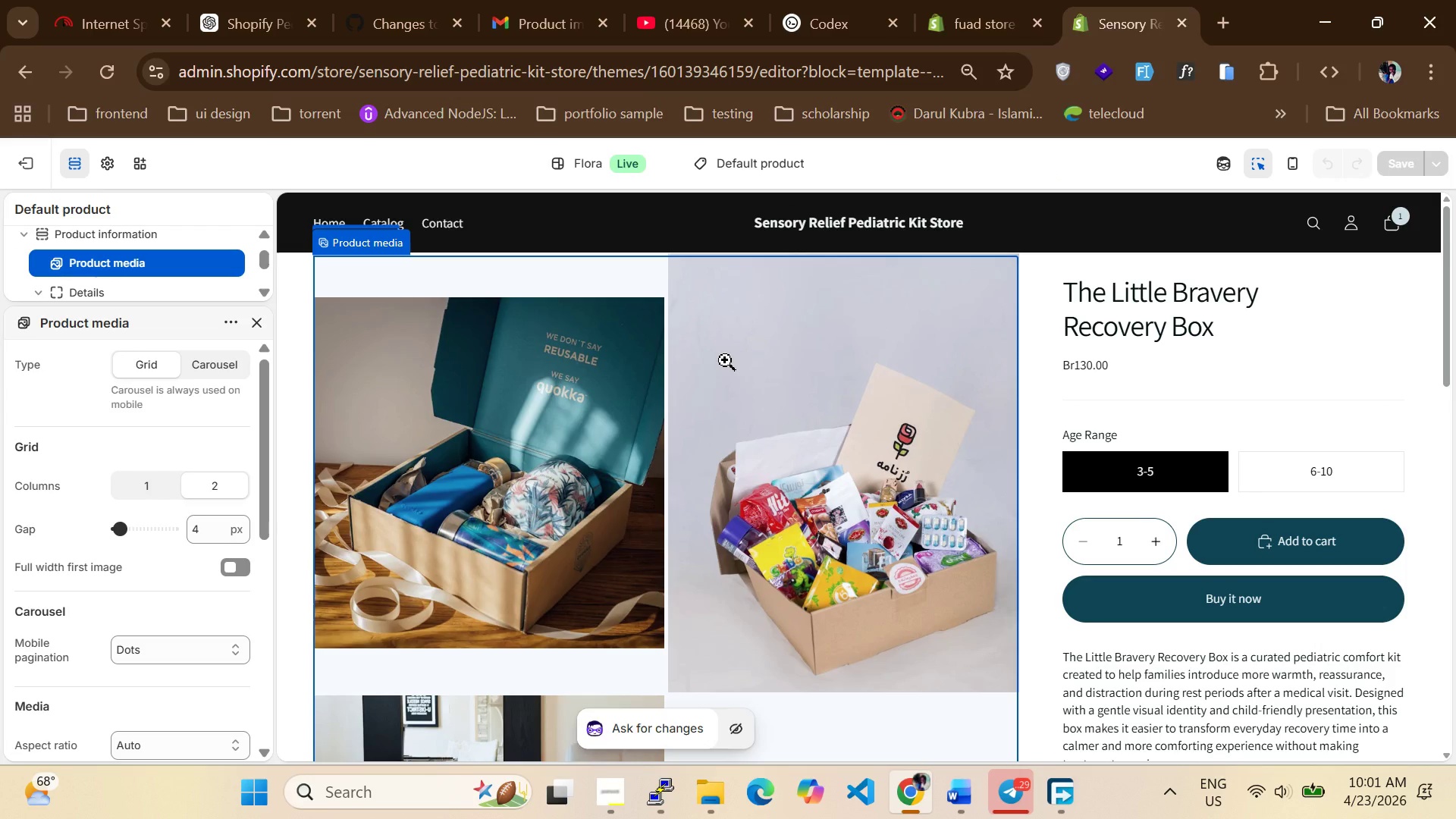 
wait(8.95)
 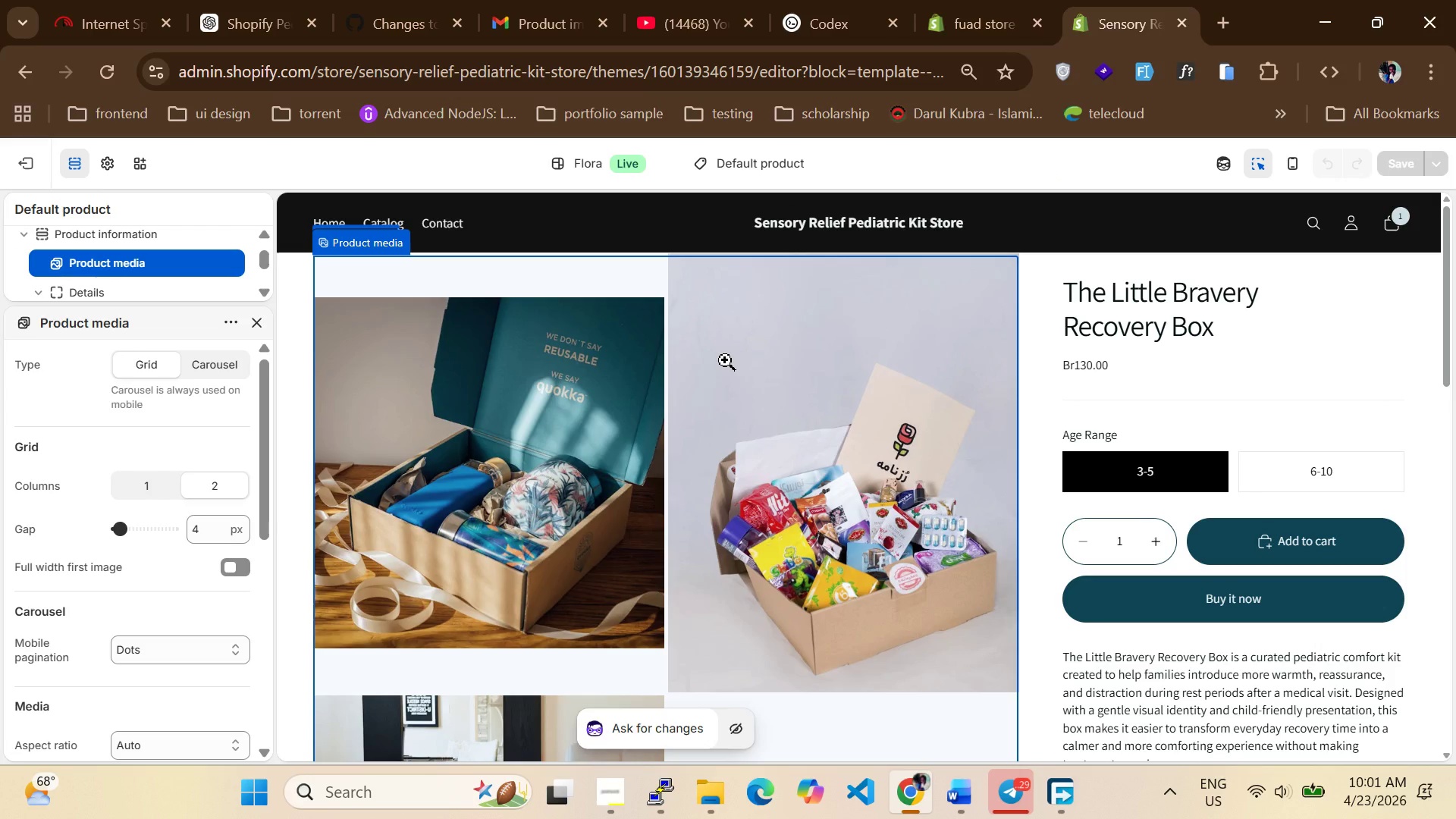 
left_click([784, 209])
 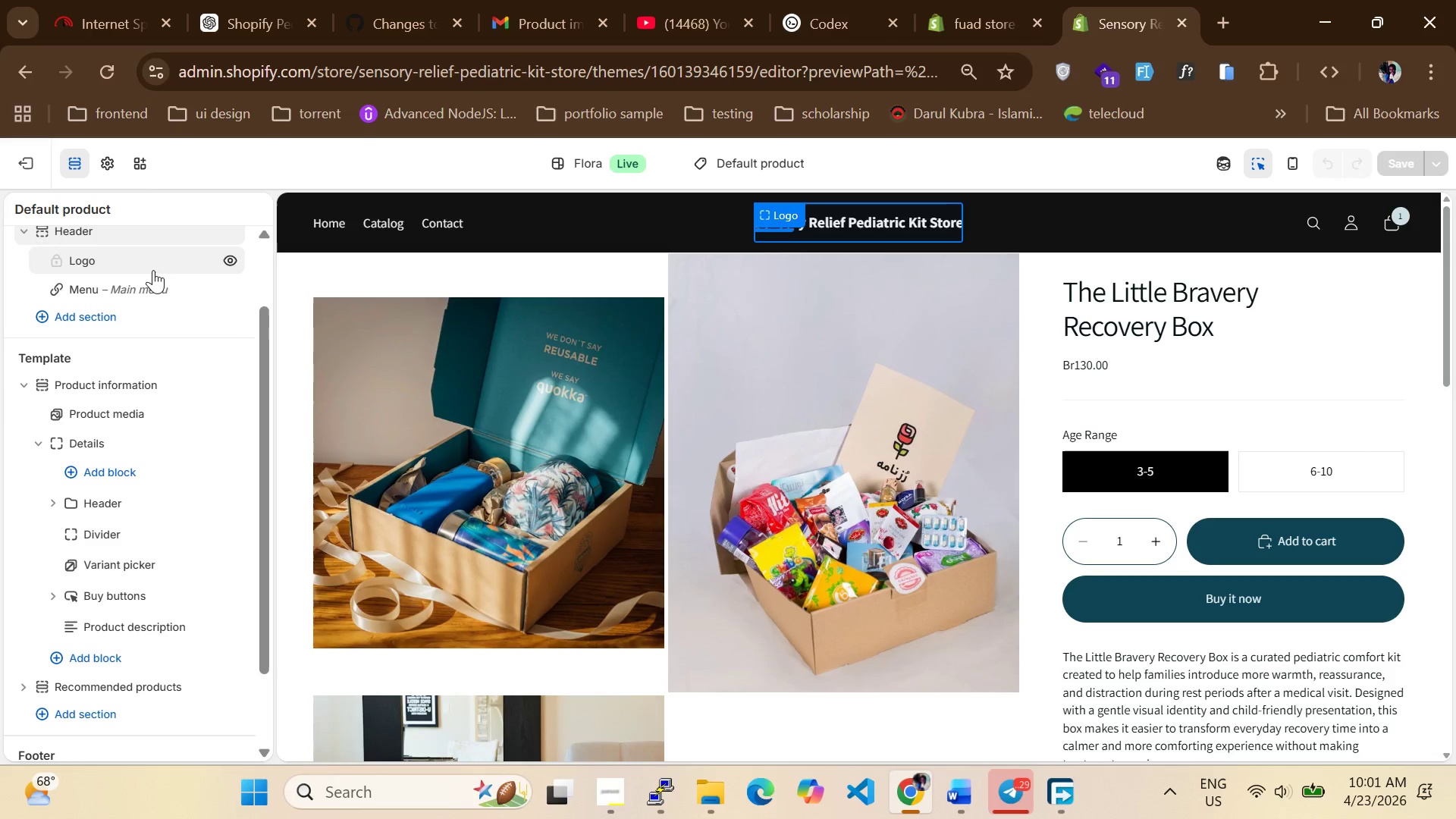 
wait(5.84)
 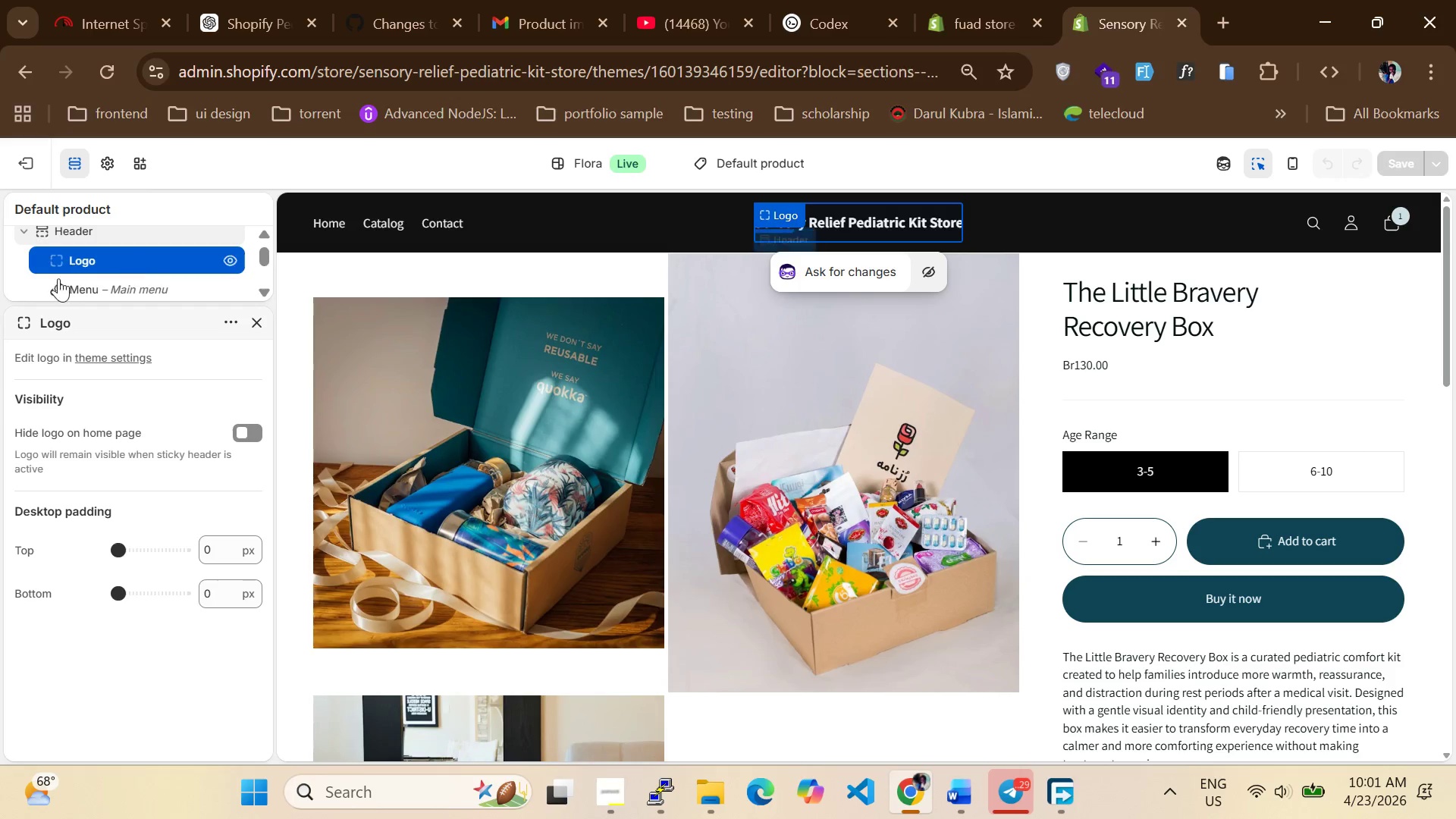 
left_click([187, 261])
 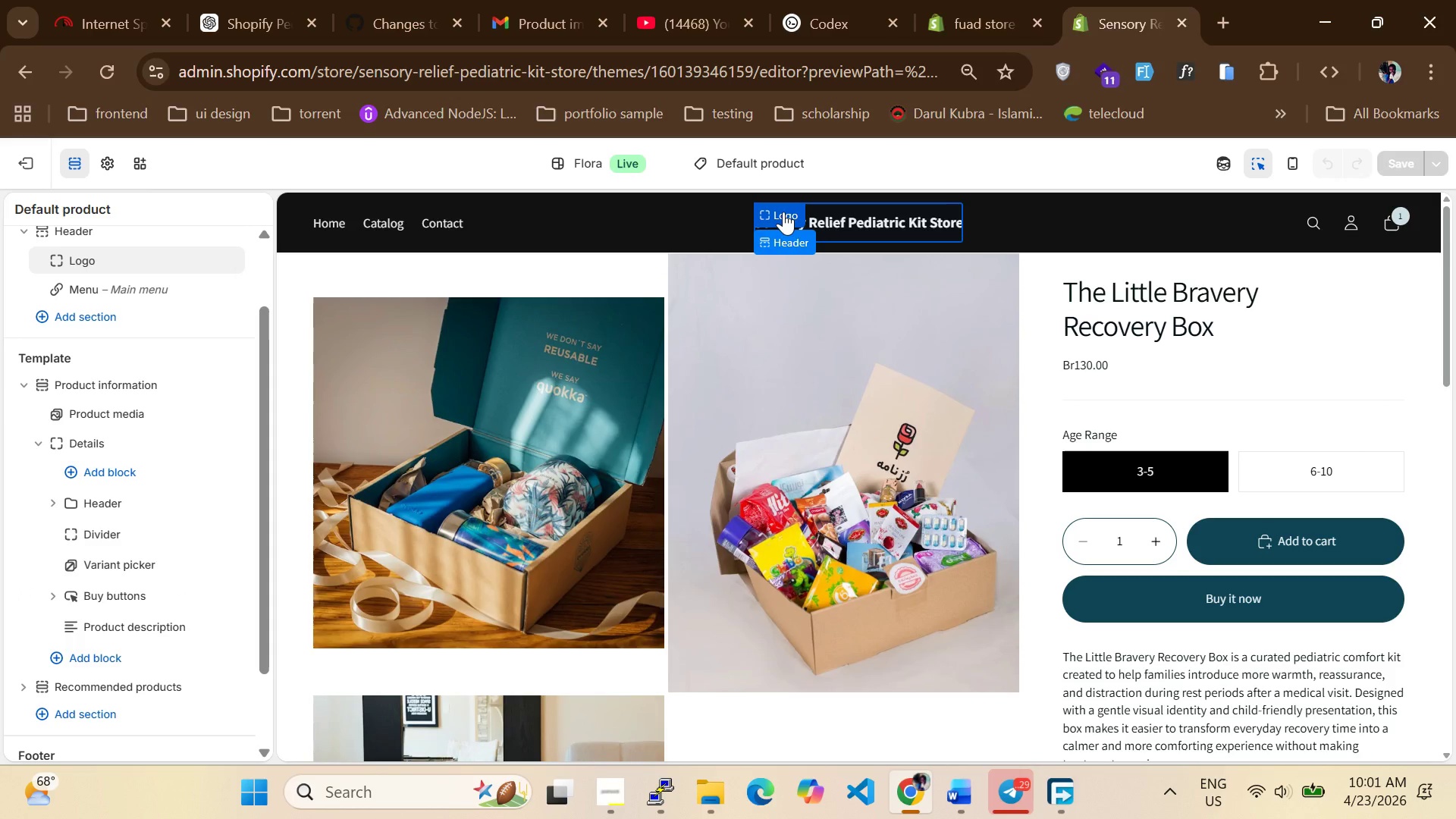 
mouse_move([934, 212])
 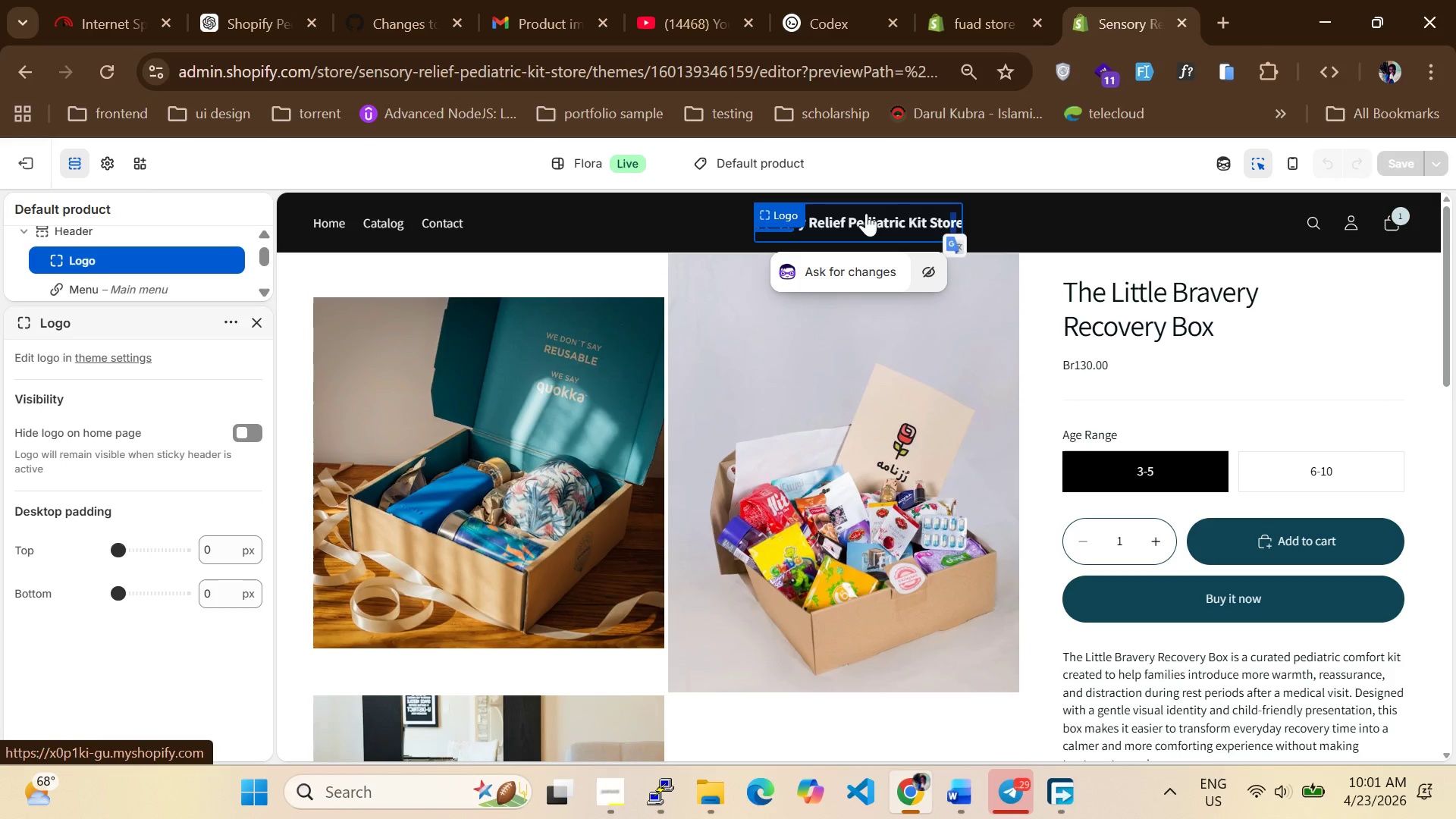 
double_click([866, 213])
 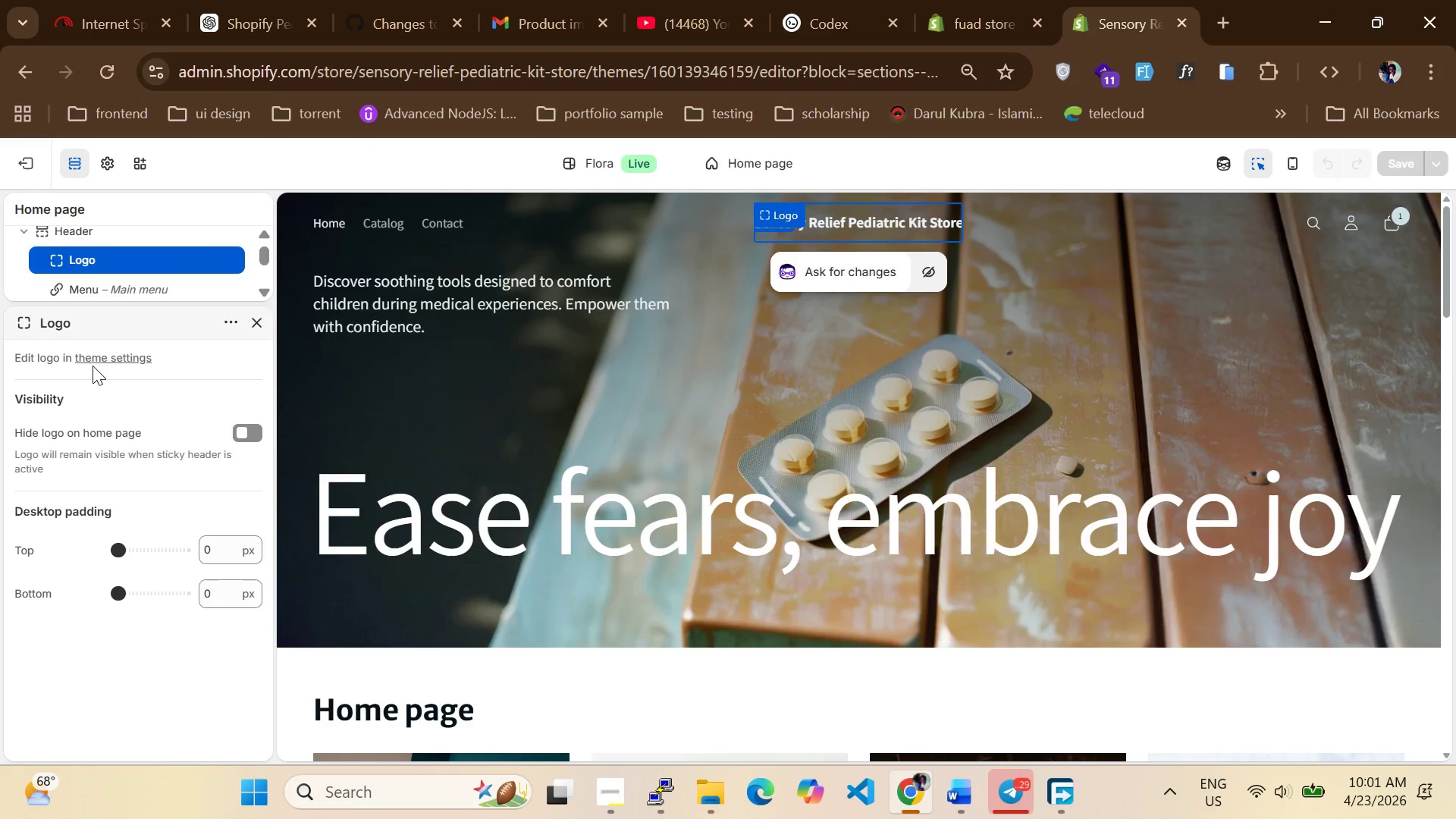 
wait(6.55)
 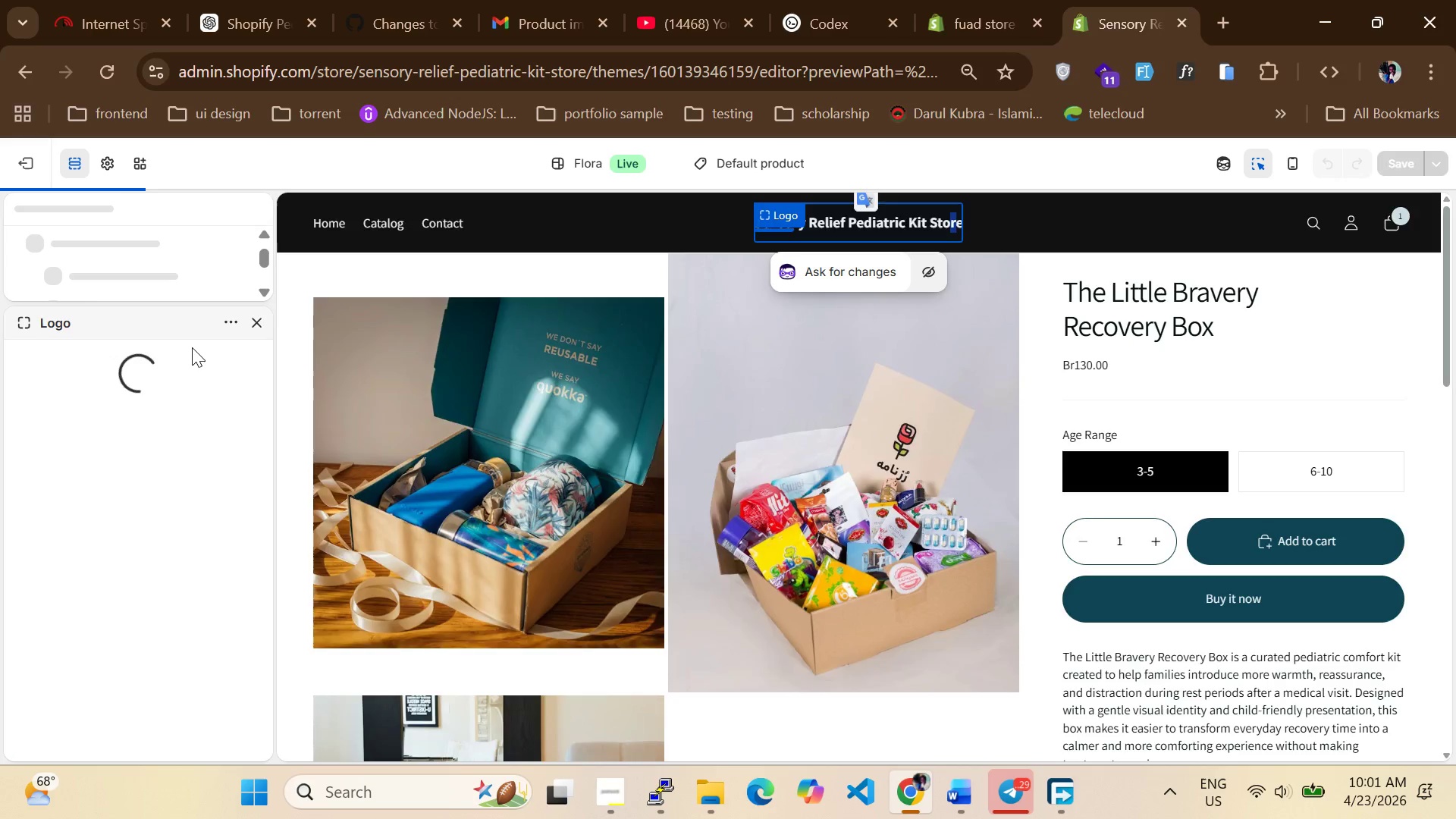 
scroll: coordinate [171, 373], scroll_direction: up, amount: 5.0
 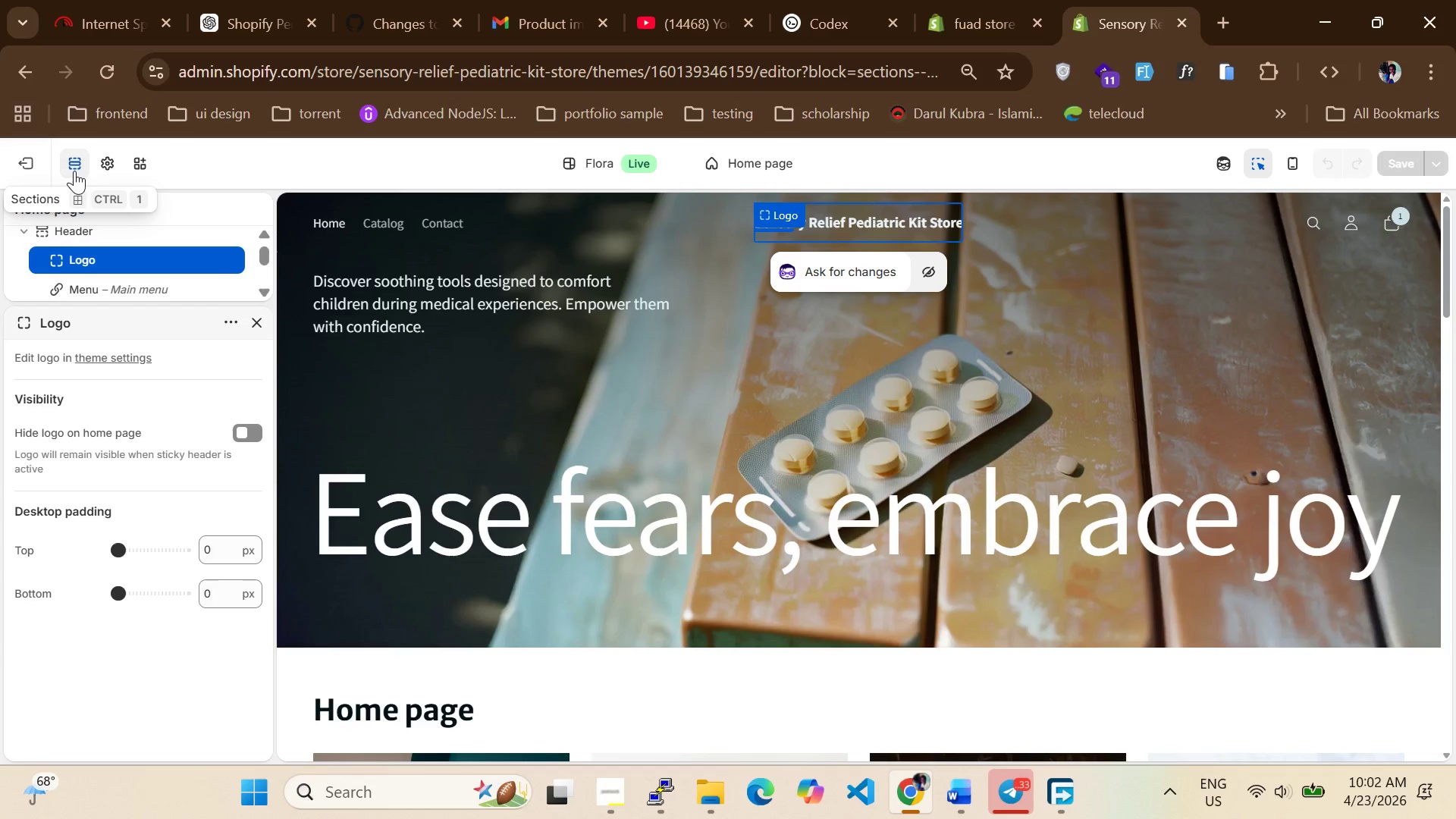 
left_click([108, 174])
 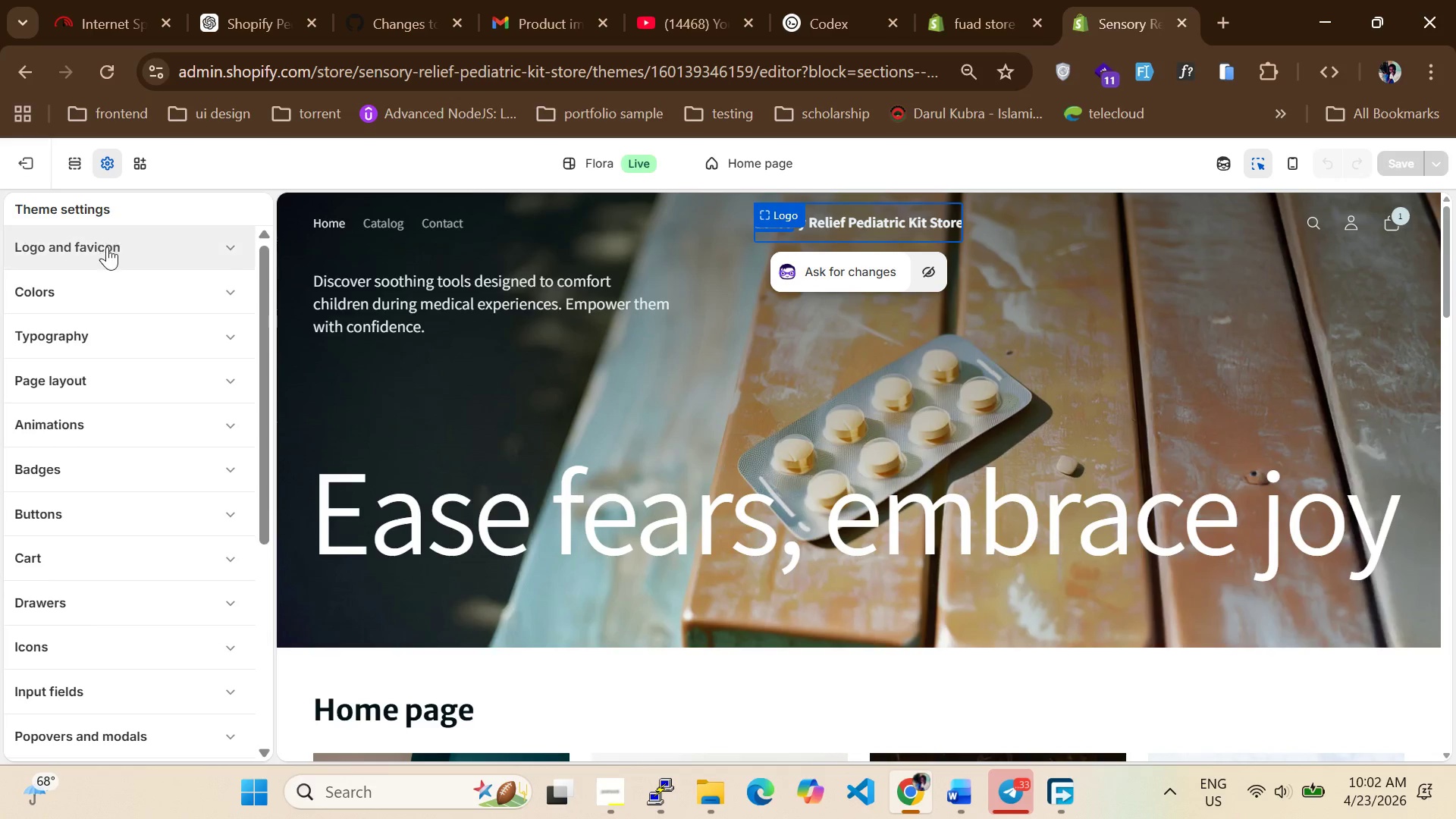 
left_click([108, 250])
 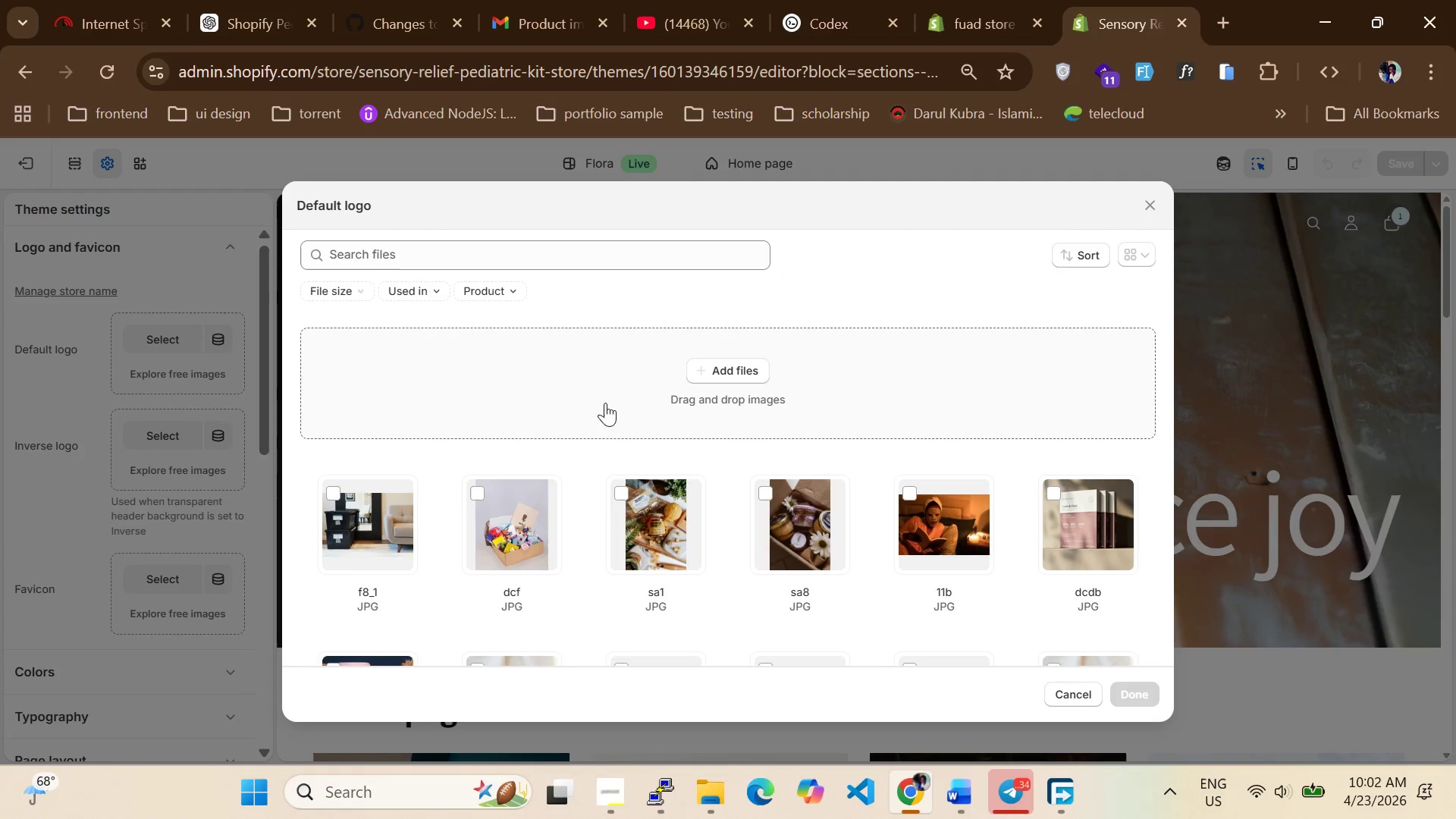 
scroll: coordinate [765, 495], scroll_direction: down, amount: 11.0
 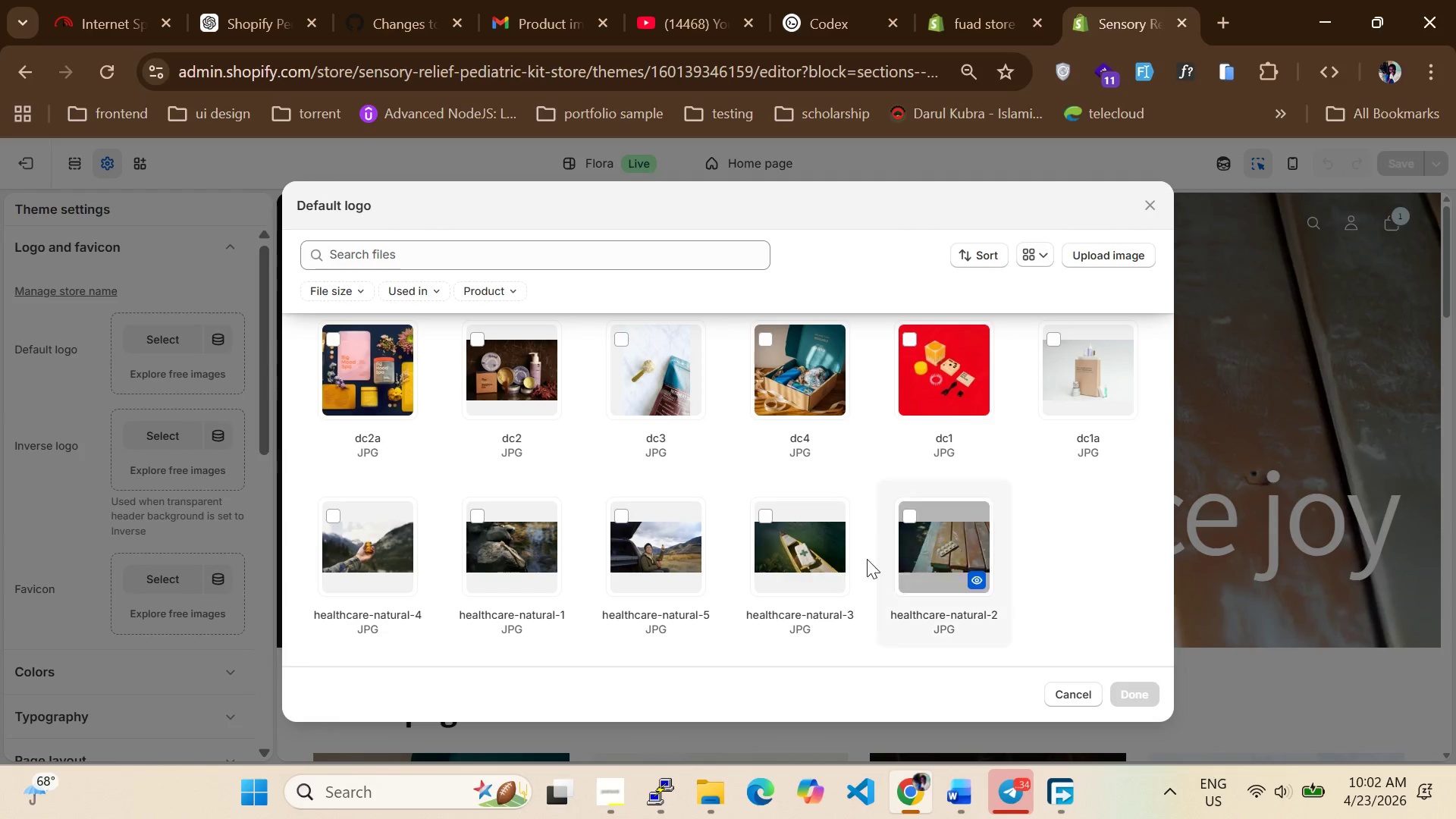 
scroll: coordinate [777, 450], scroll_direction: up, amount: 11.0
 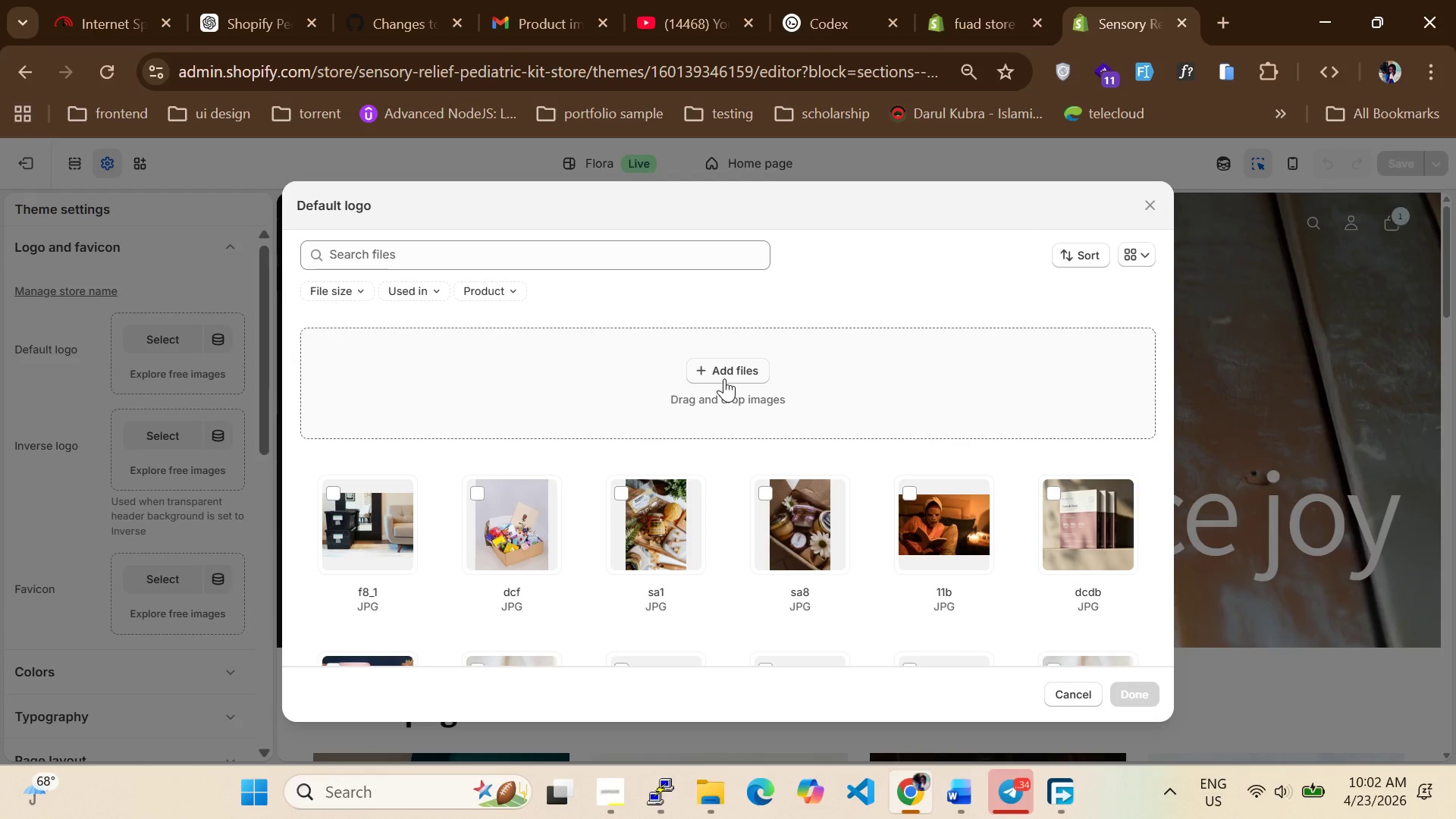 
left_click([724, 378])
 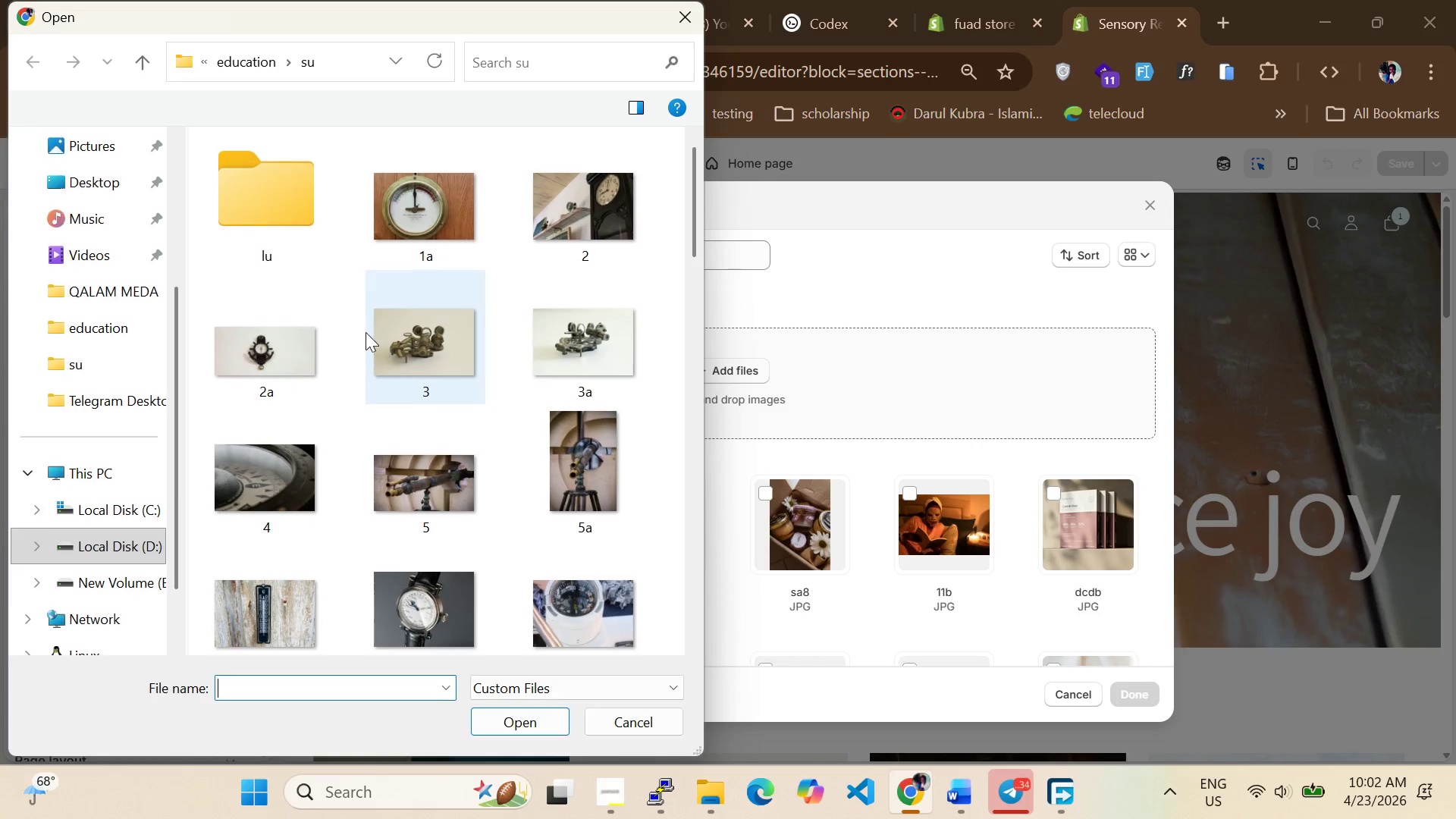 
scroll: coordinate [368, 337], scroll_direction: down, amount: 18.0
 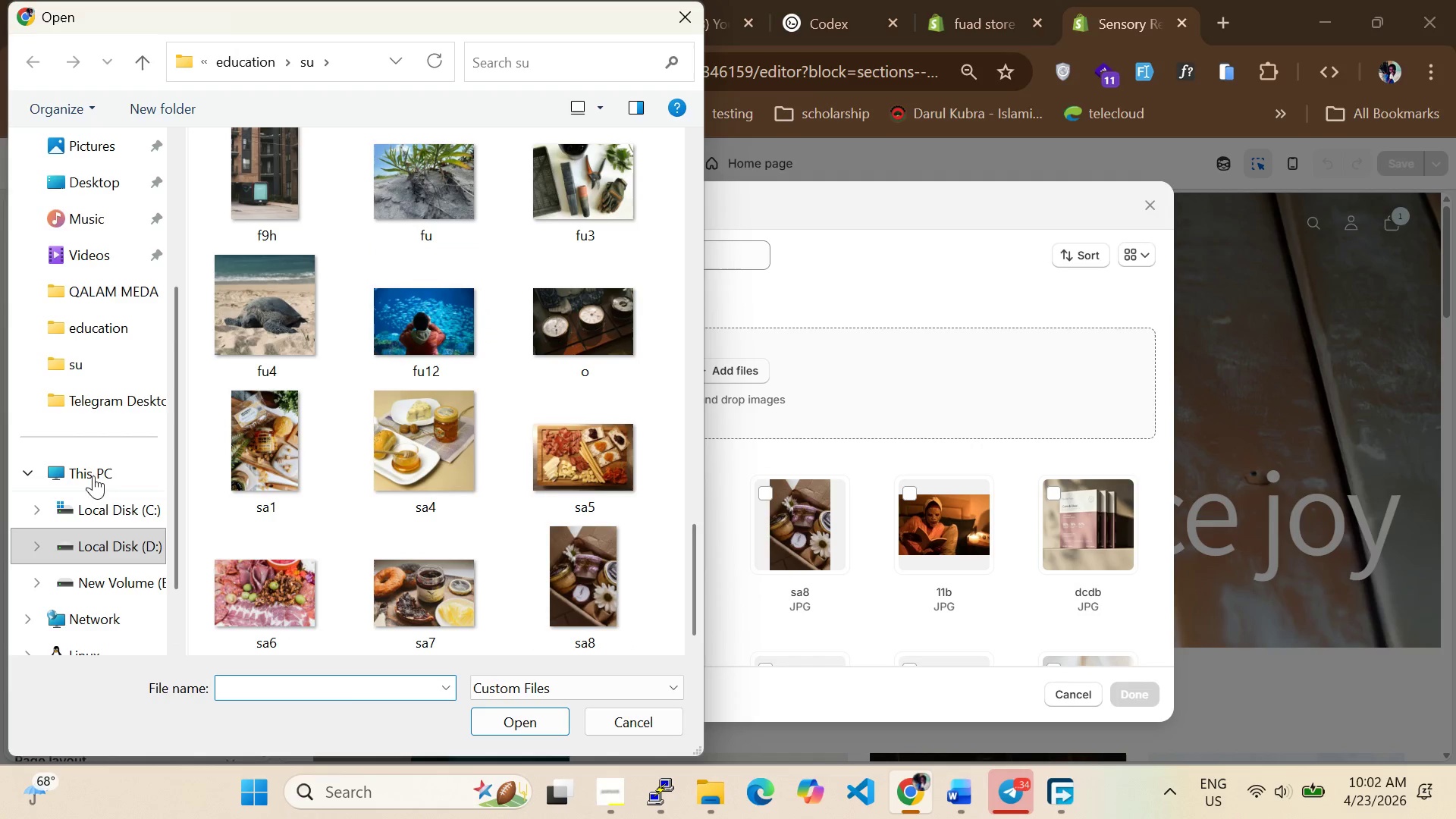 
scroll: coordinate [80, 252], scroll_direction: up, amount: 10.0
 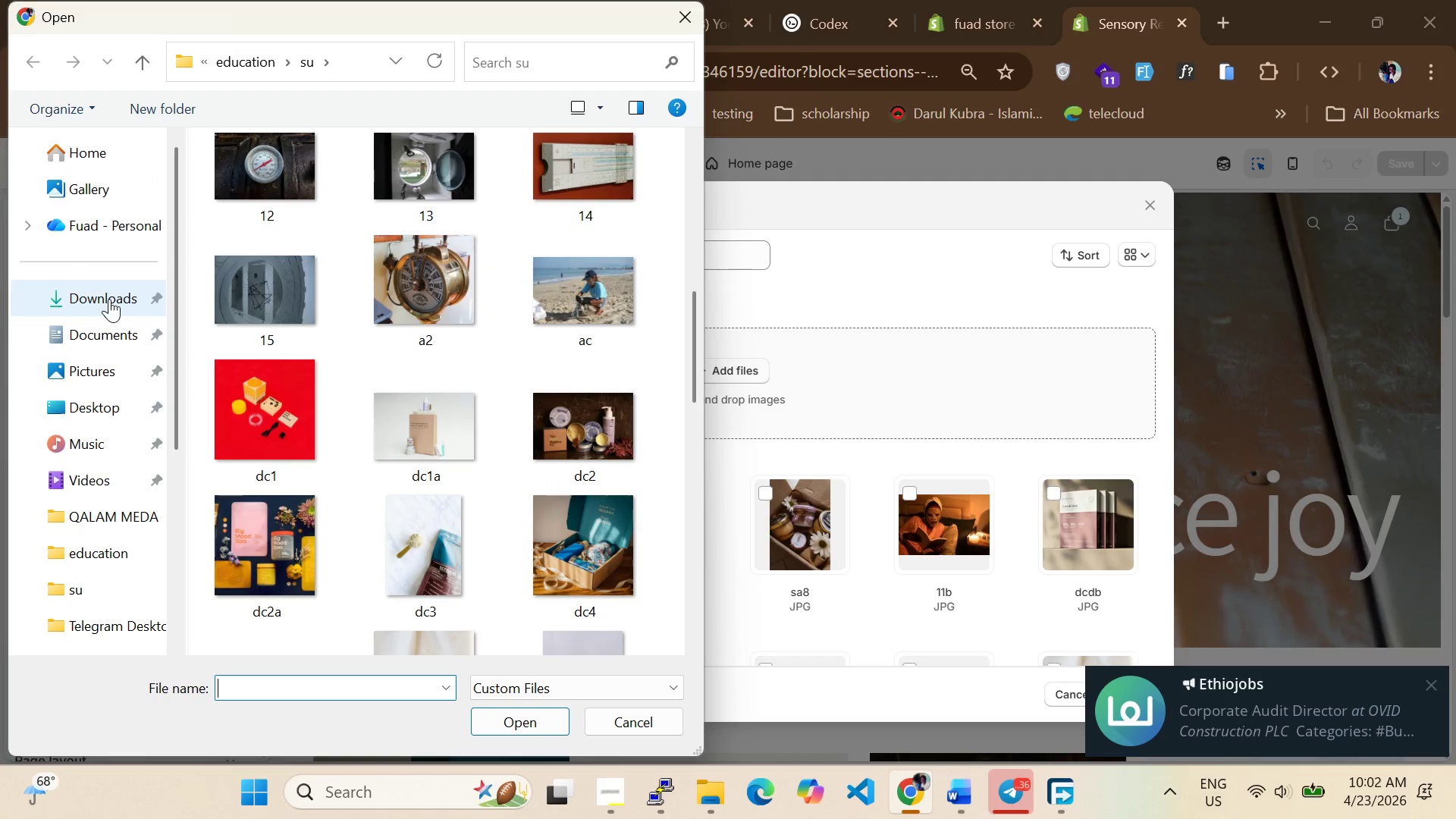 
left_click([109, 299])
 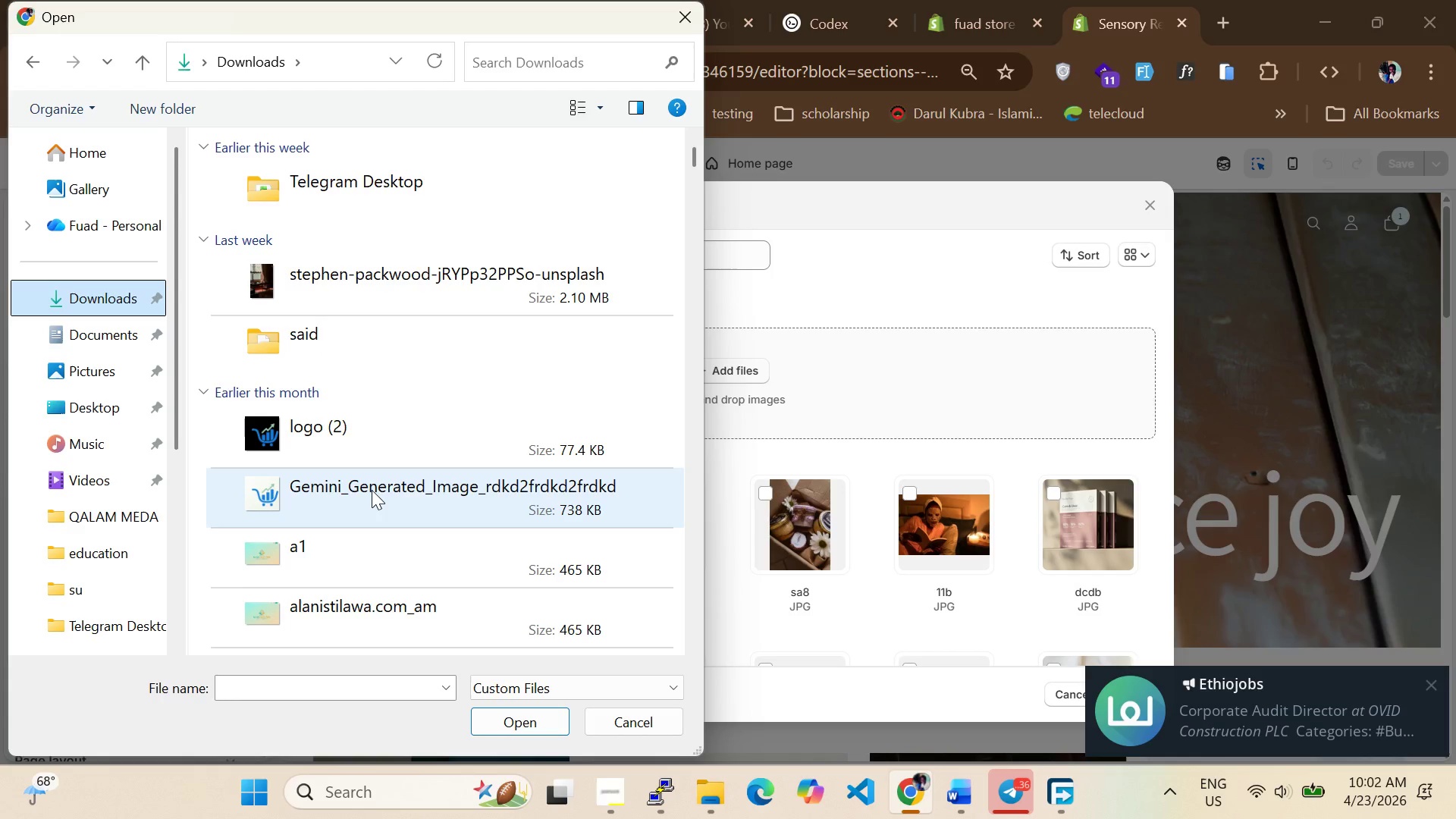 
left_click([353, 443])
 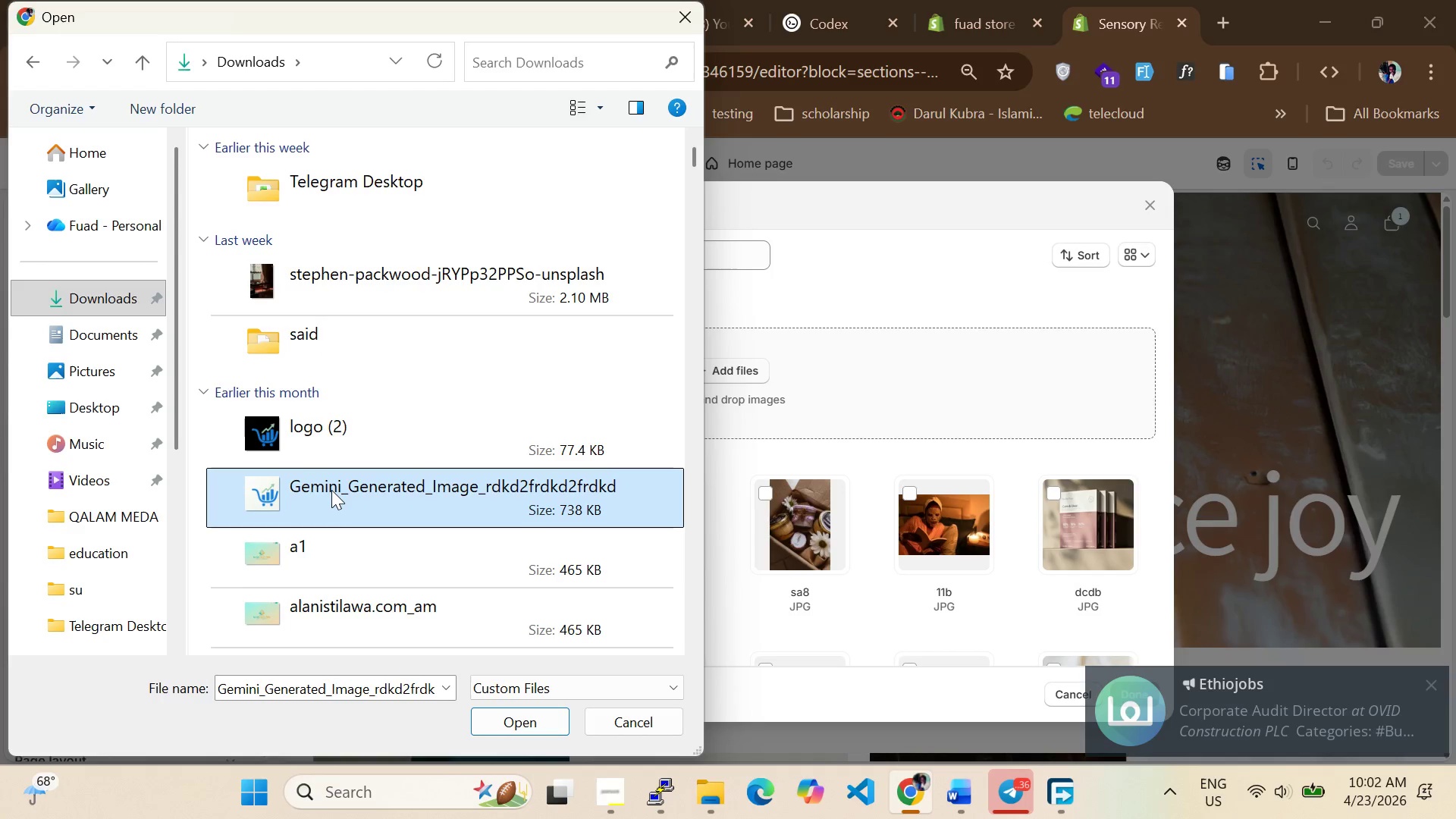 
key(Enter)
 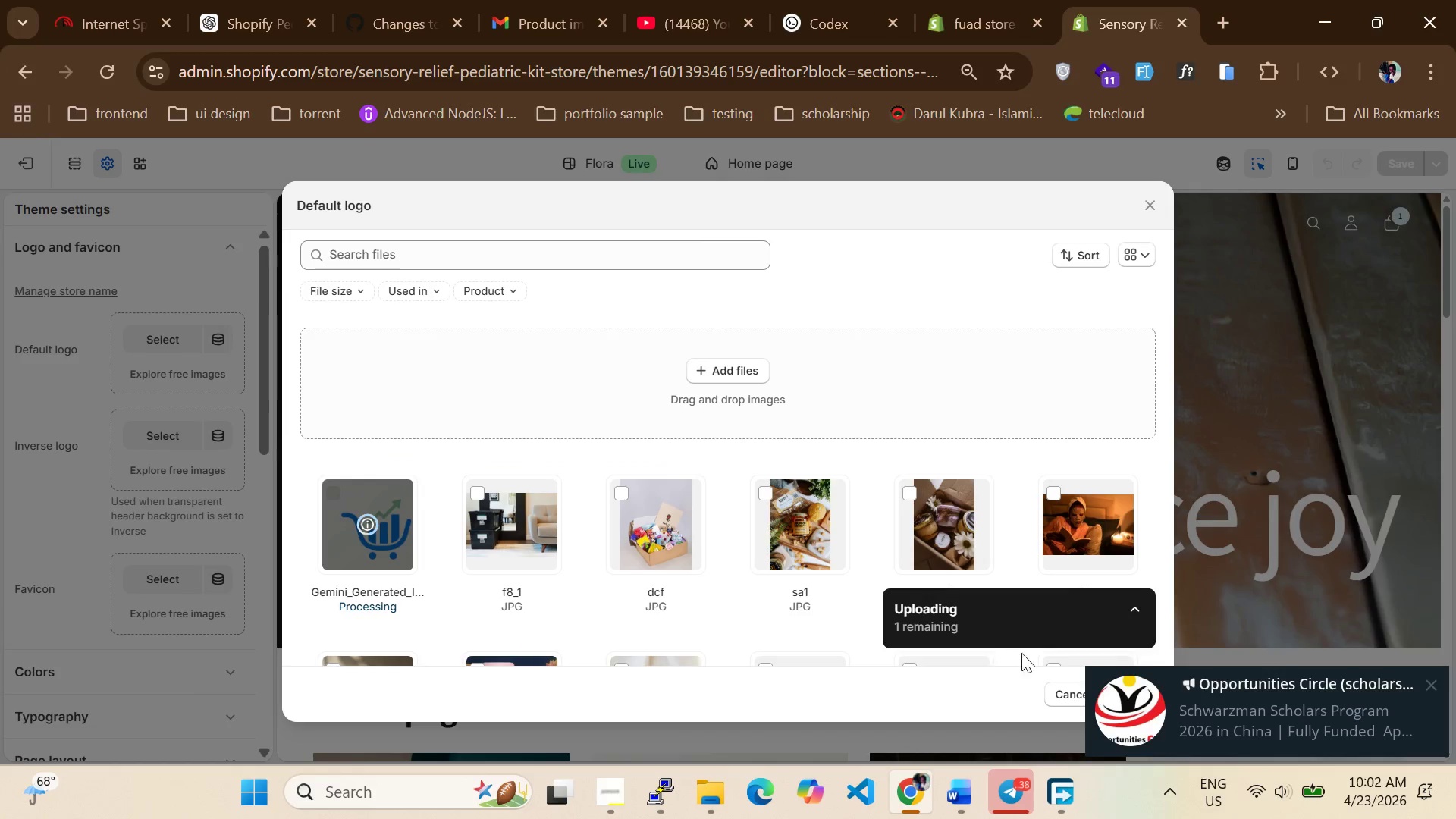 
wait(5.05)
 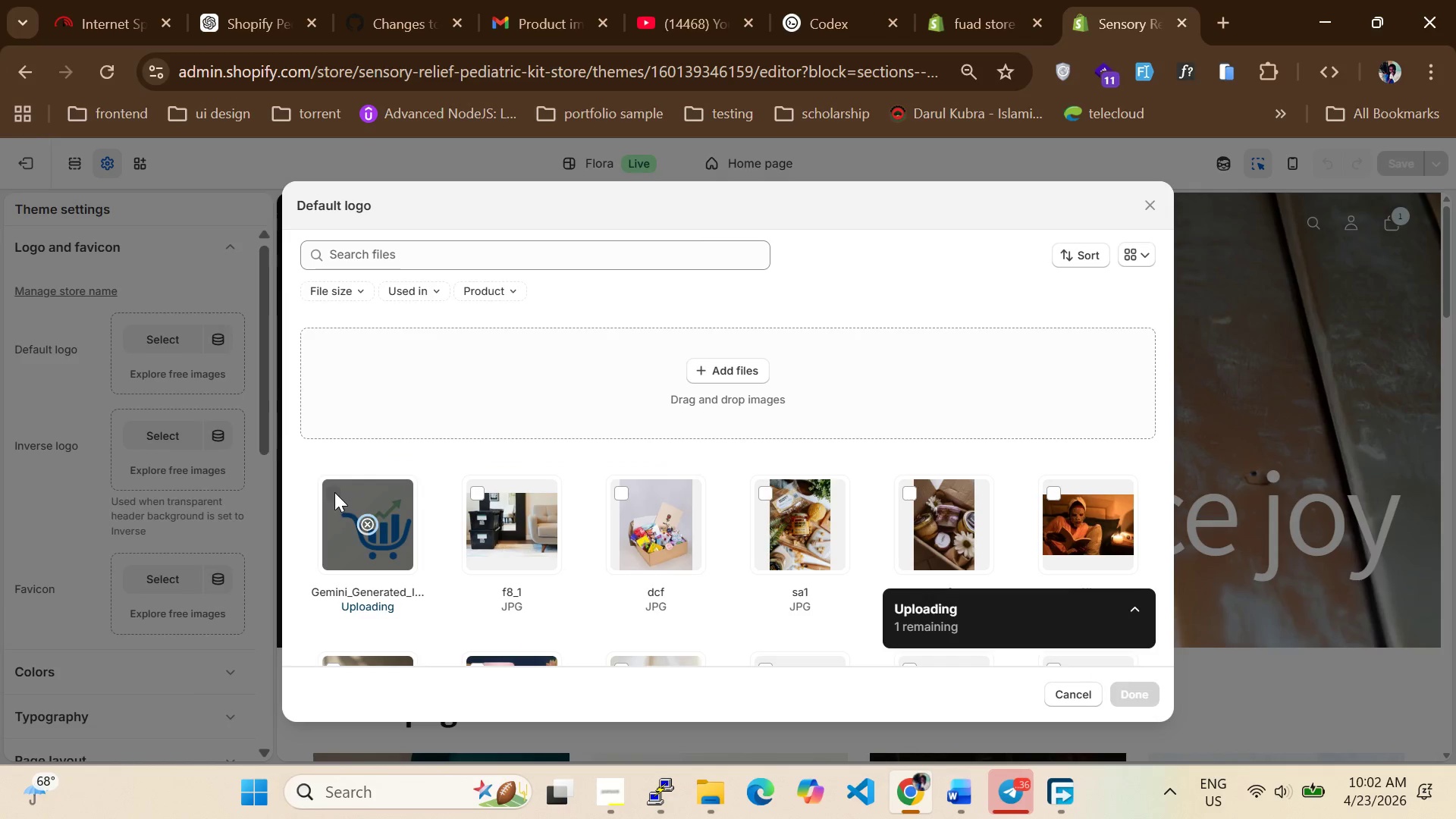 
left_click([1433, 680])
 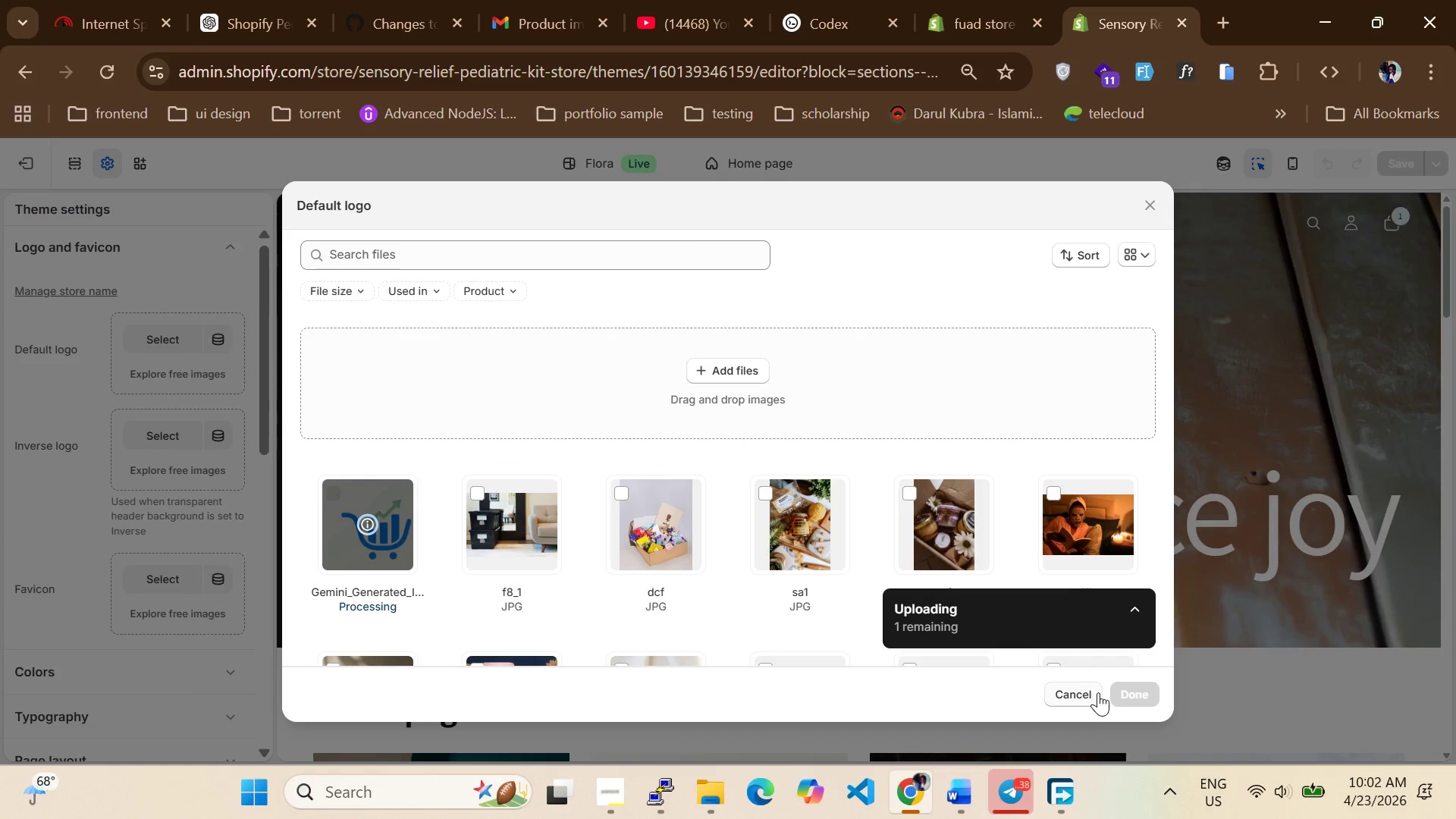 
left_click([1134, 692])
 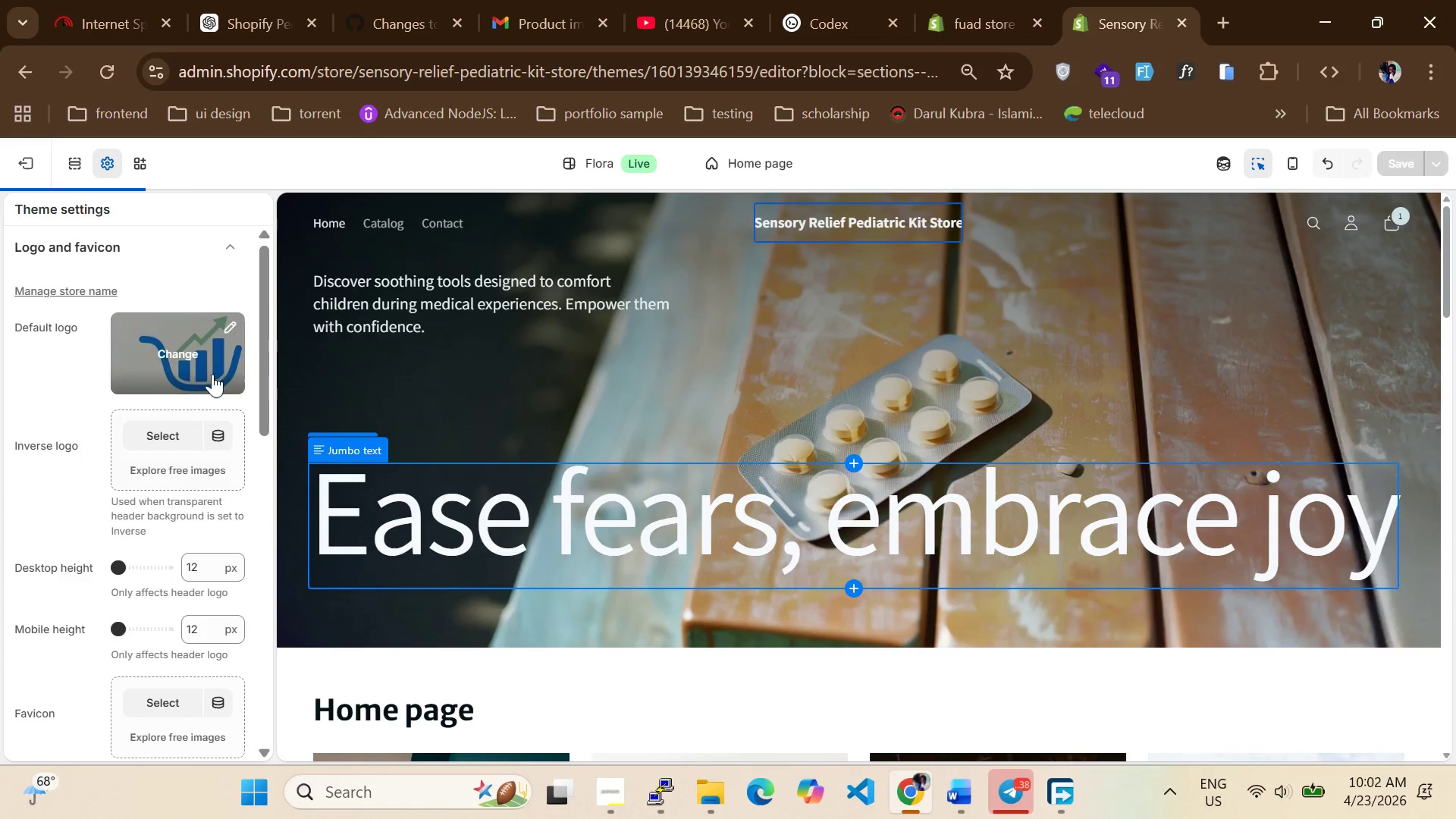 
wait(8.23)
 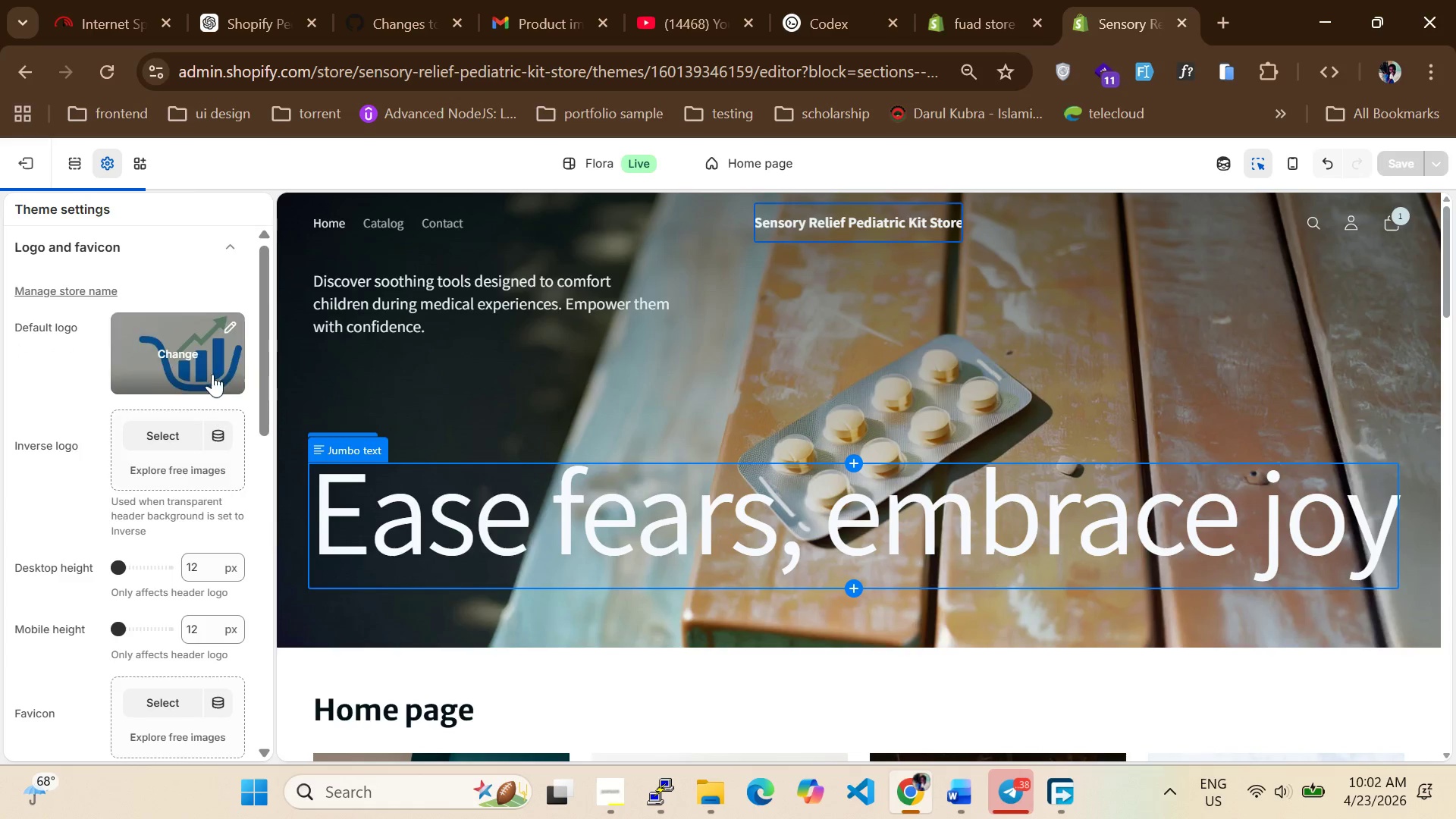 
left_click([180, 355])
 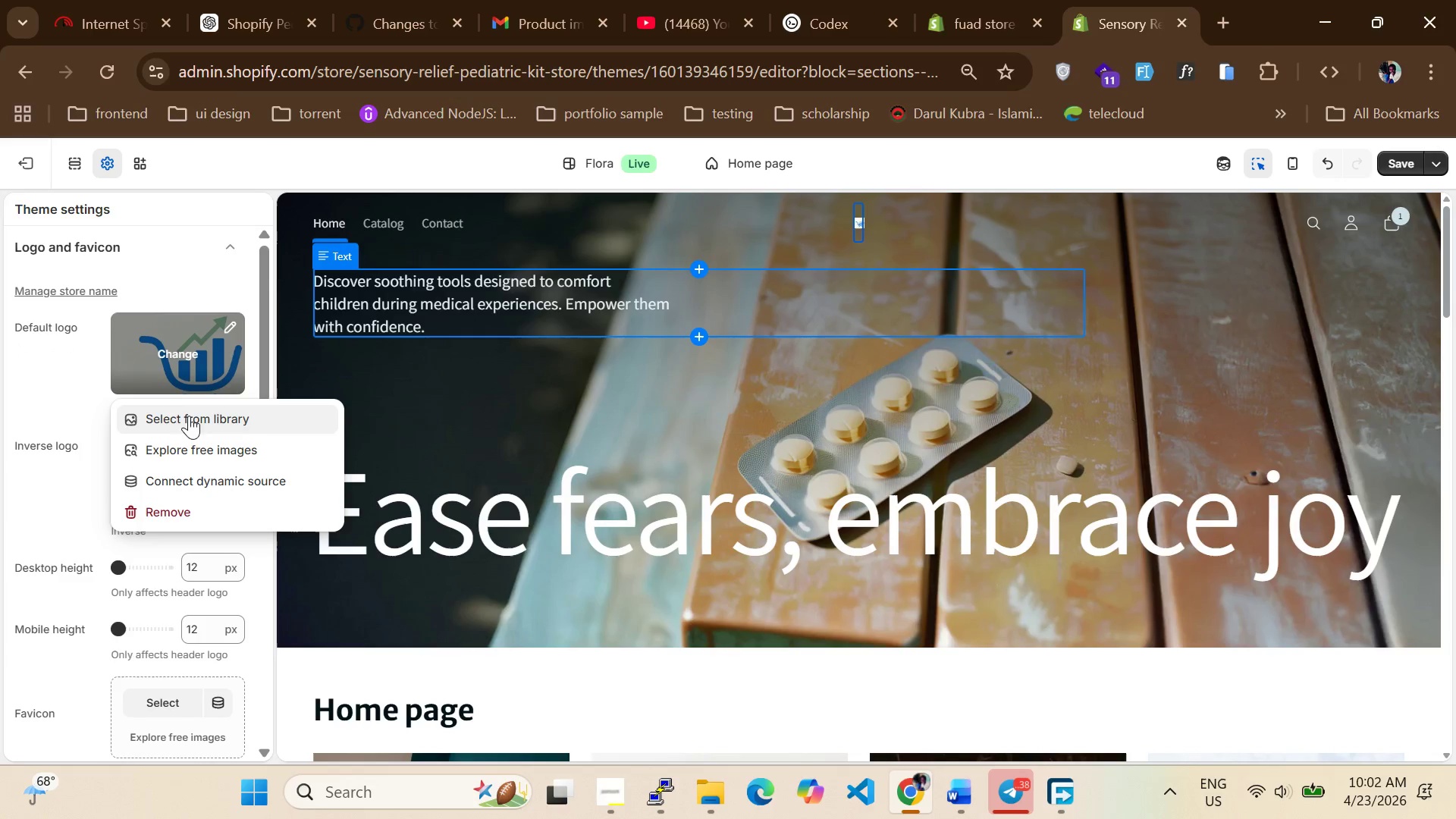 
left_click([189, 419])
 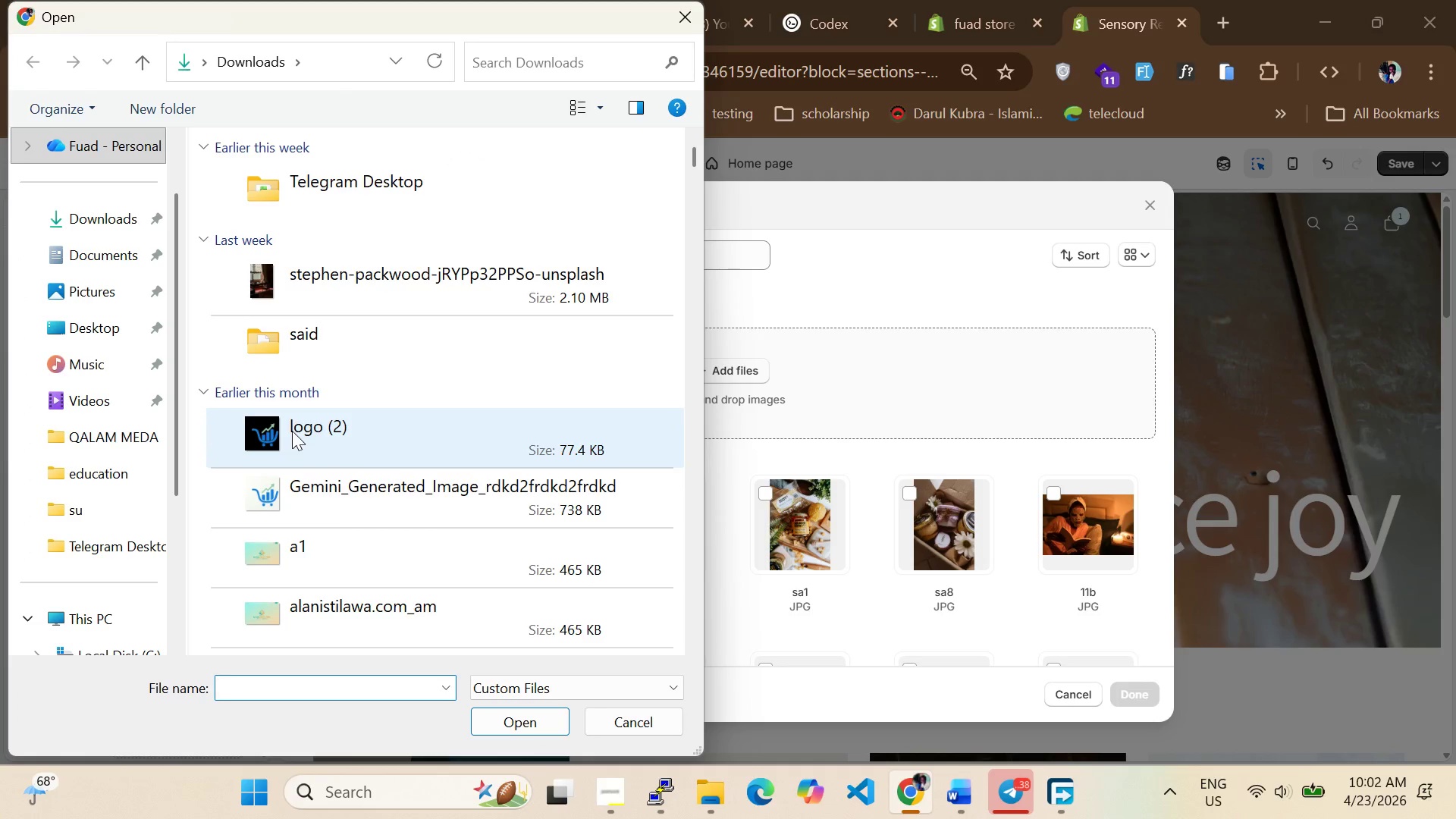 
wait(5.76)
 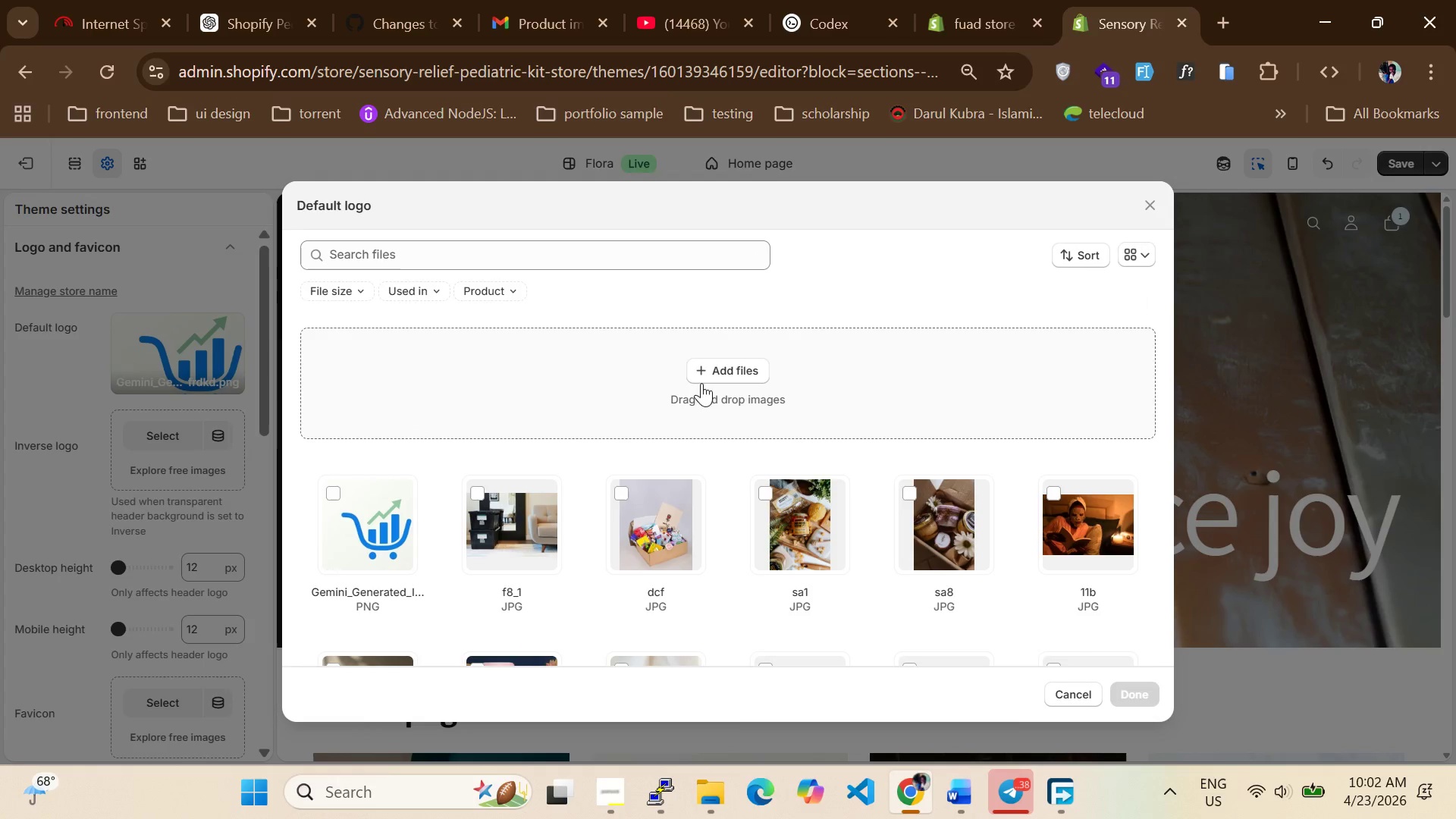 
key(Enter)
 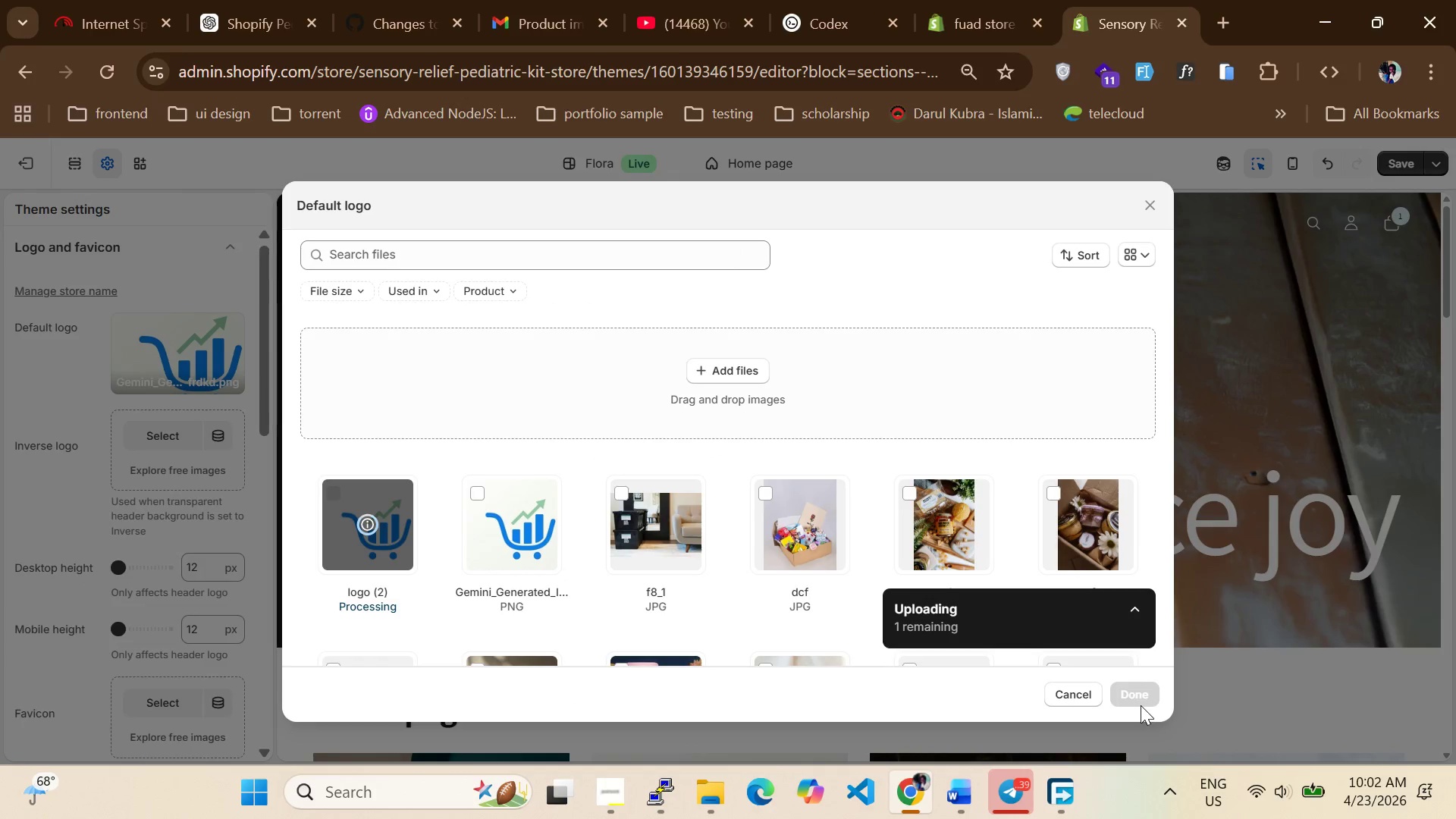 
wait(6.42)
 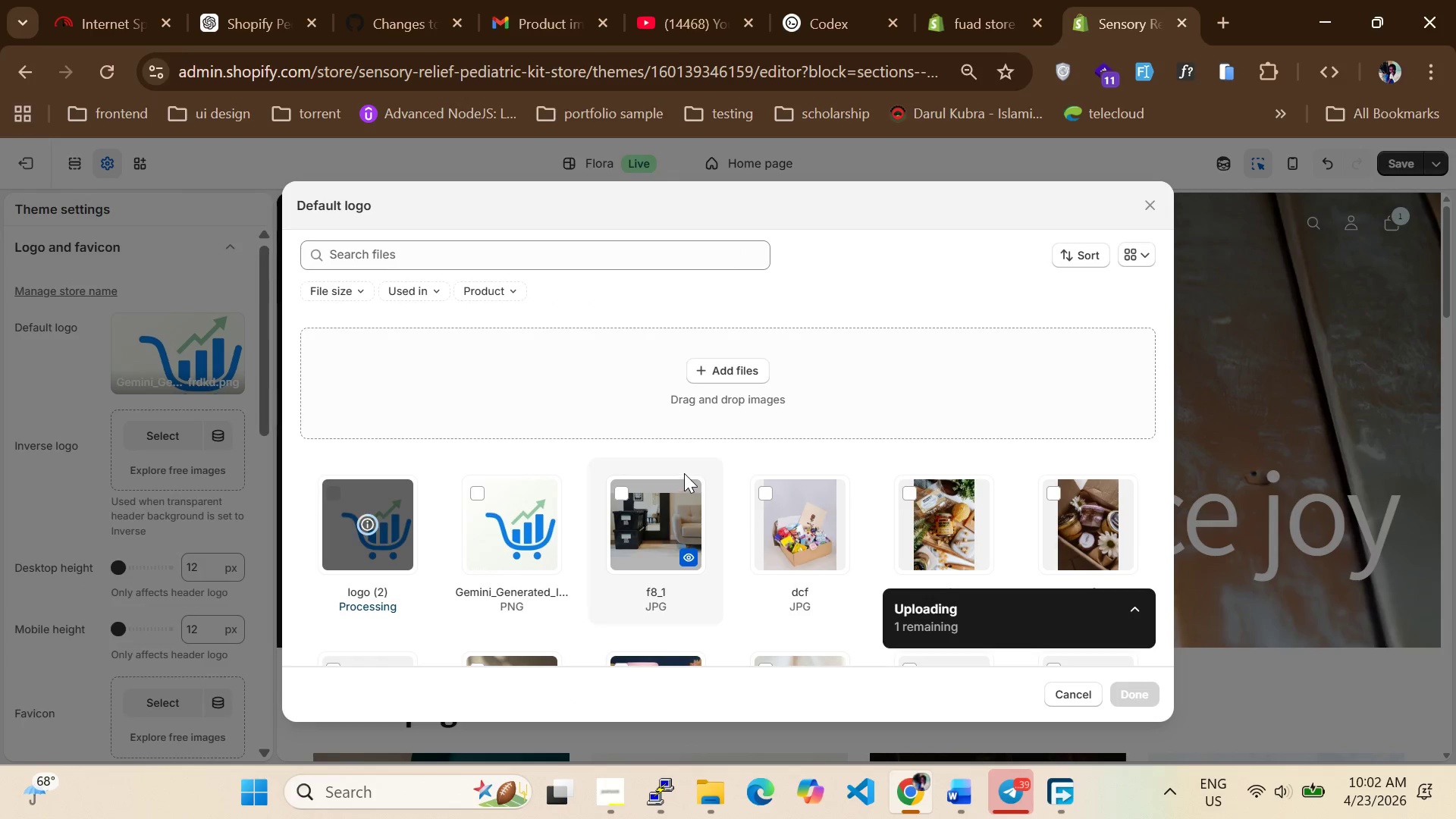 
left_click([1131, 692])
 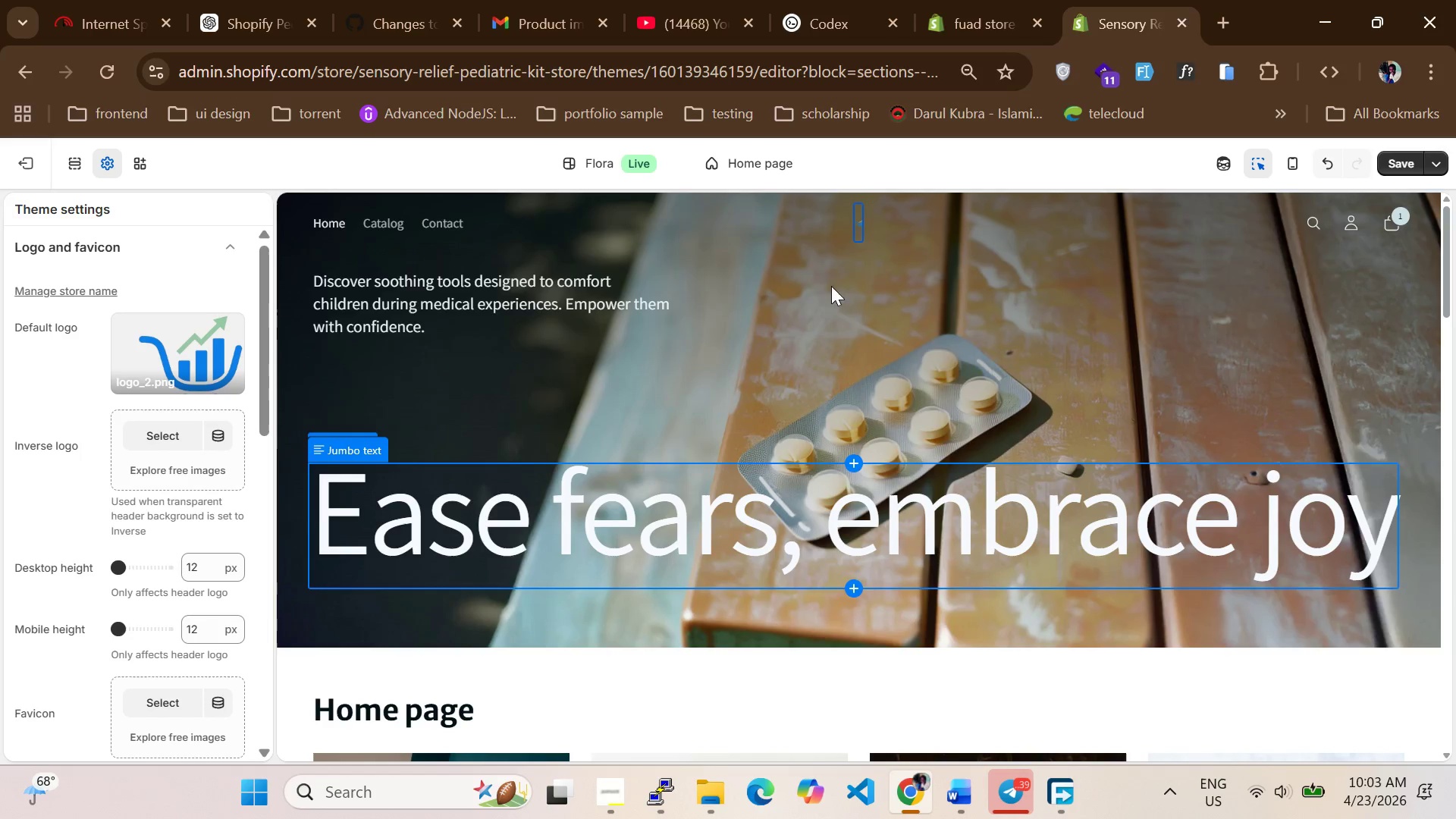 
wait(7.78)
 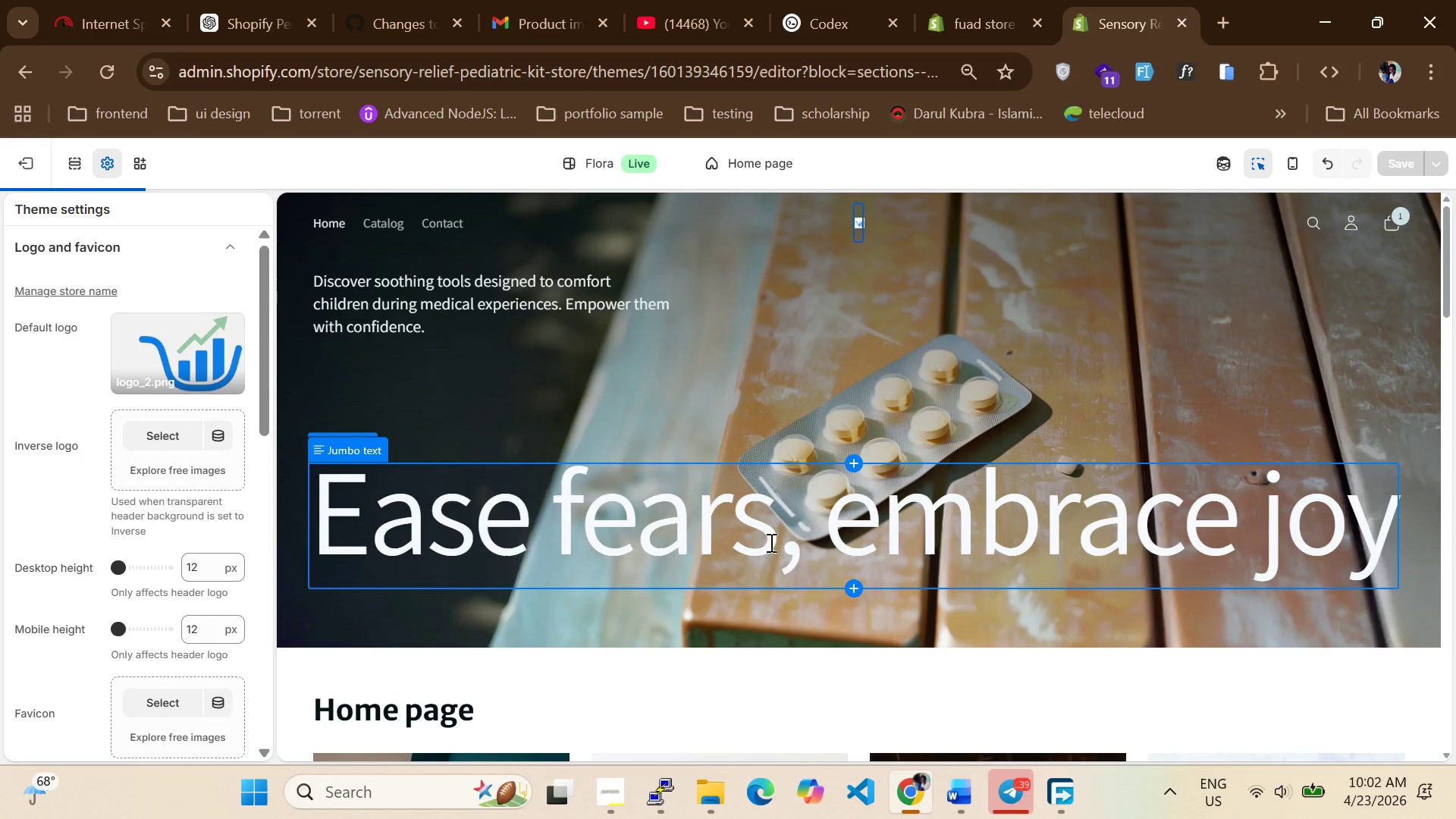 
mouse_move([855, 267])
 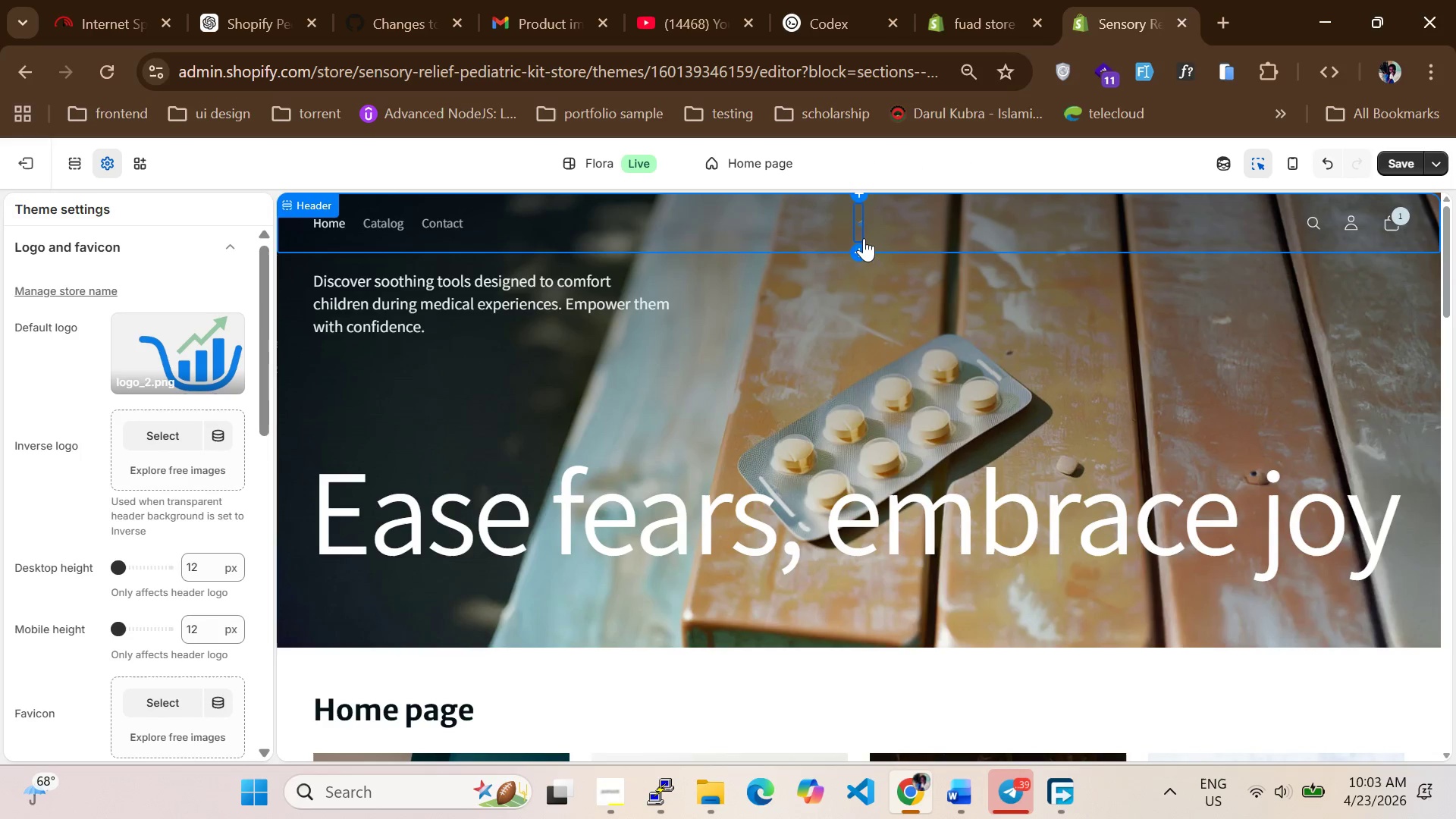 
left_click([864, 226])
 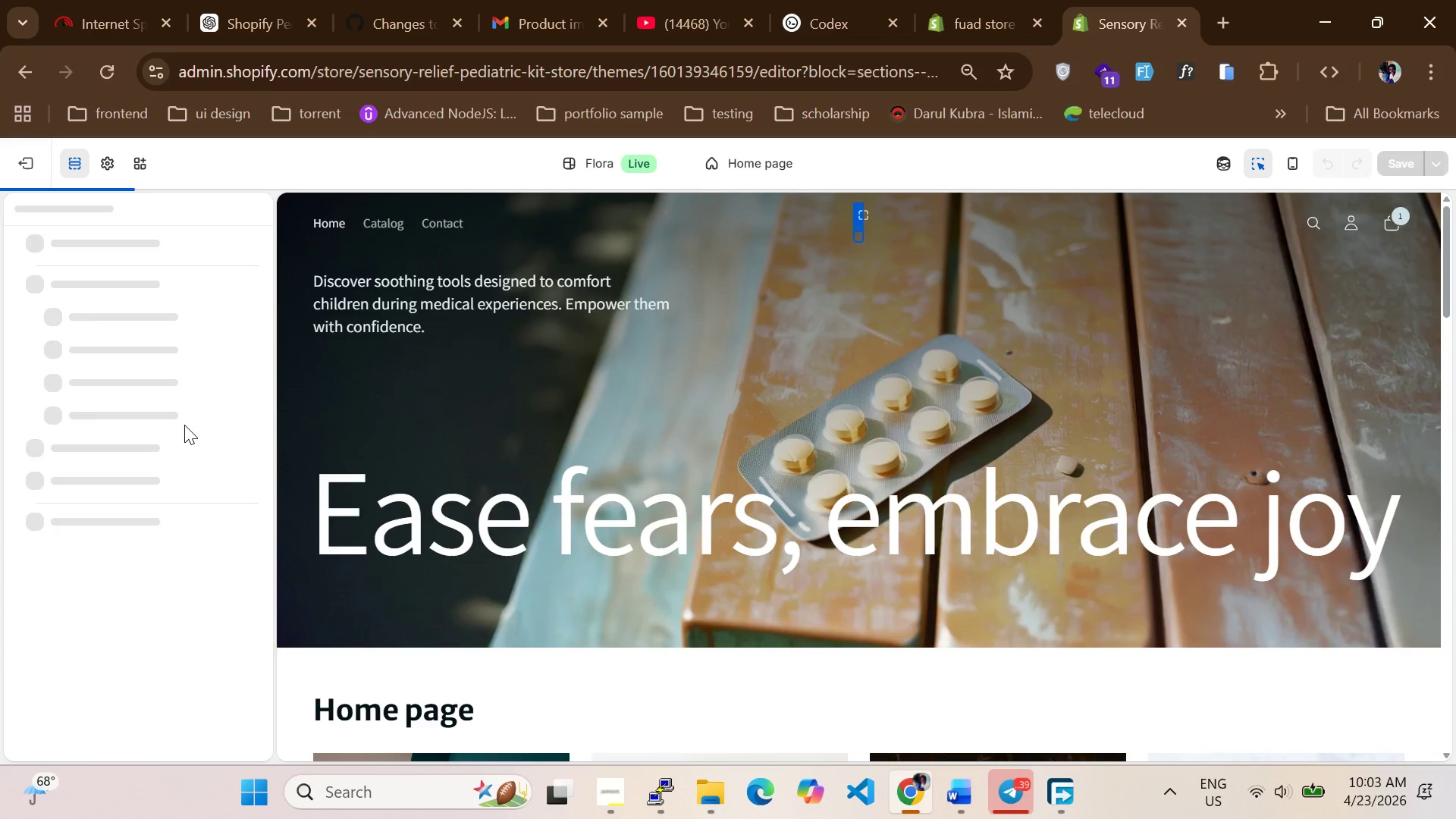 
scroll: coordinate [693, 514], scroll_direction: up, amount: 4.0
 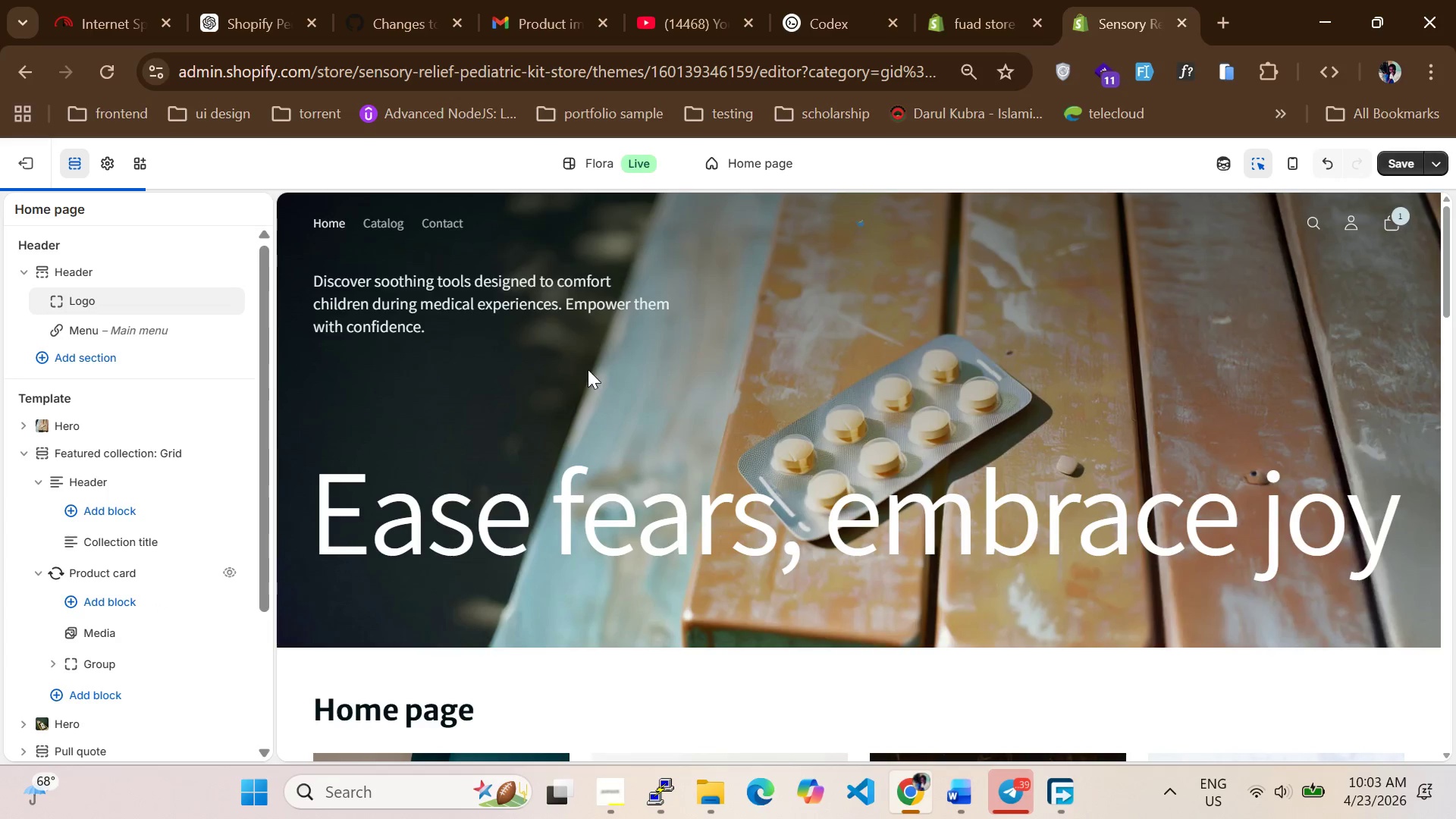 
left_click([588, 372])
 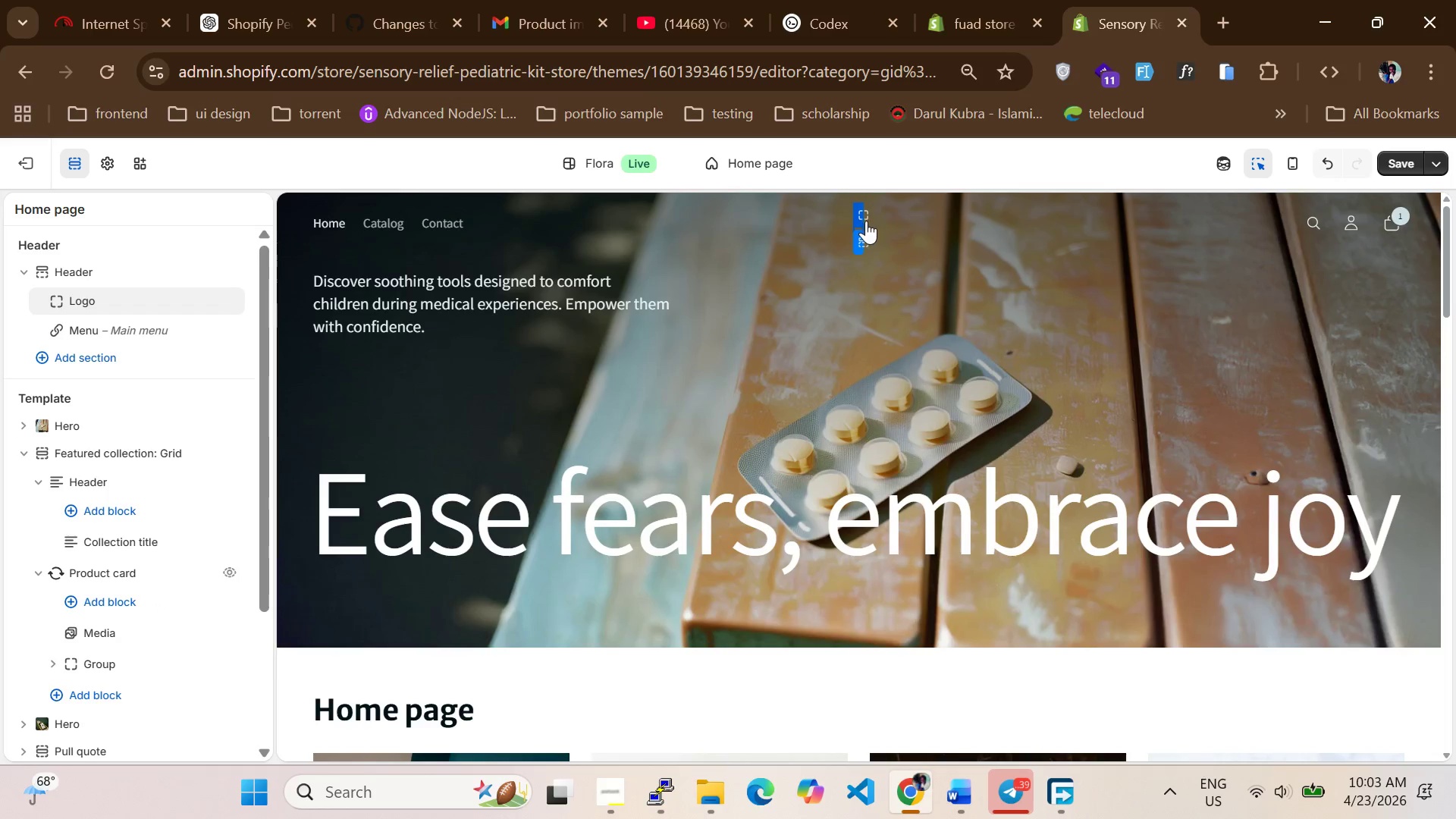 
left_click([866, 218])
 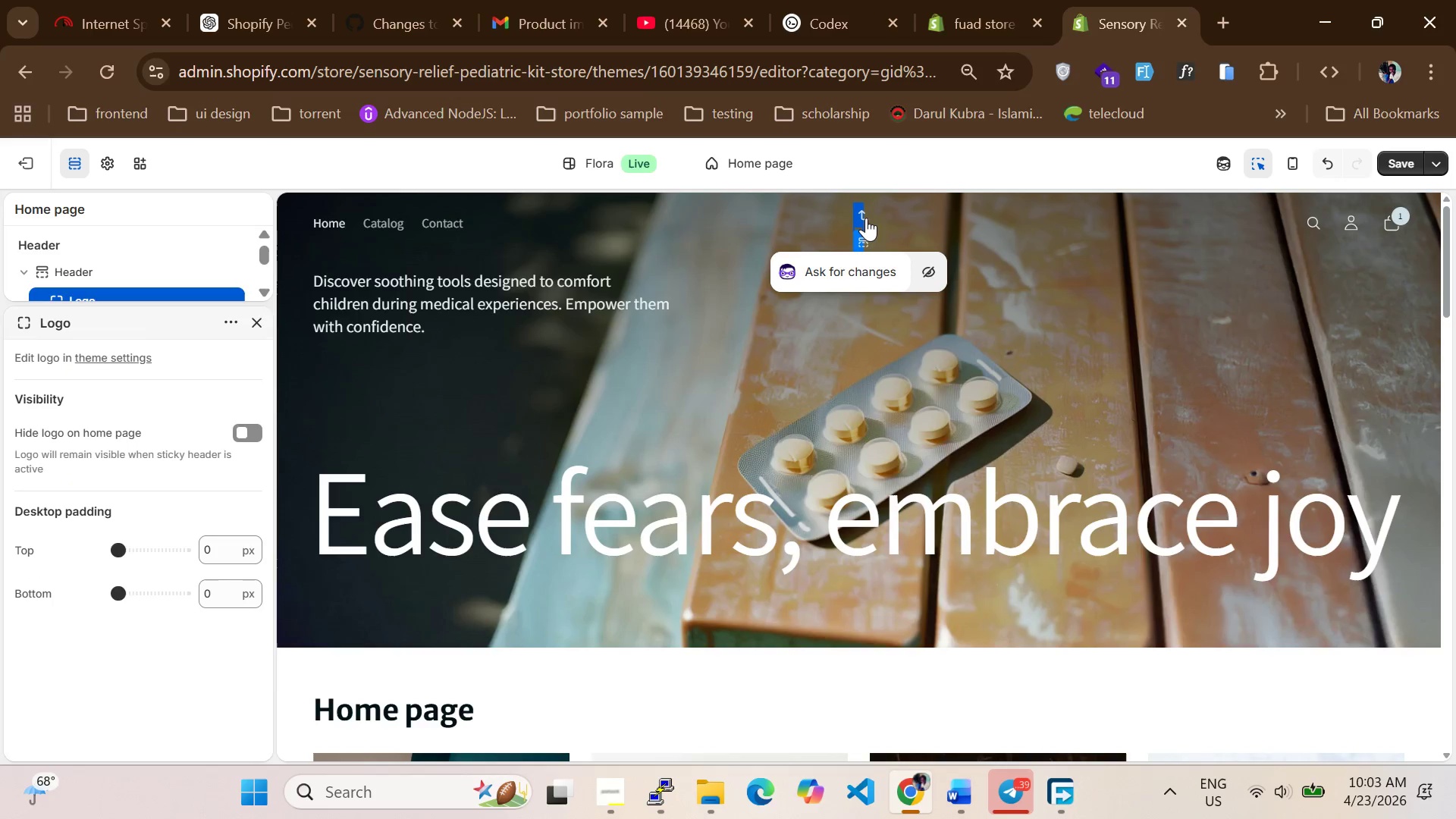 
left_click_drag(start_coordinate=[866, 218], to_coordinate=[948, 217])
 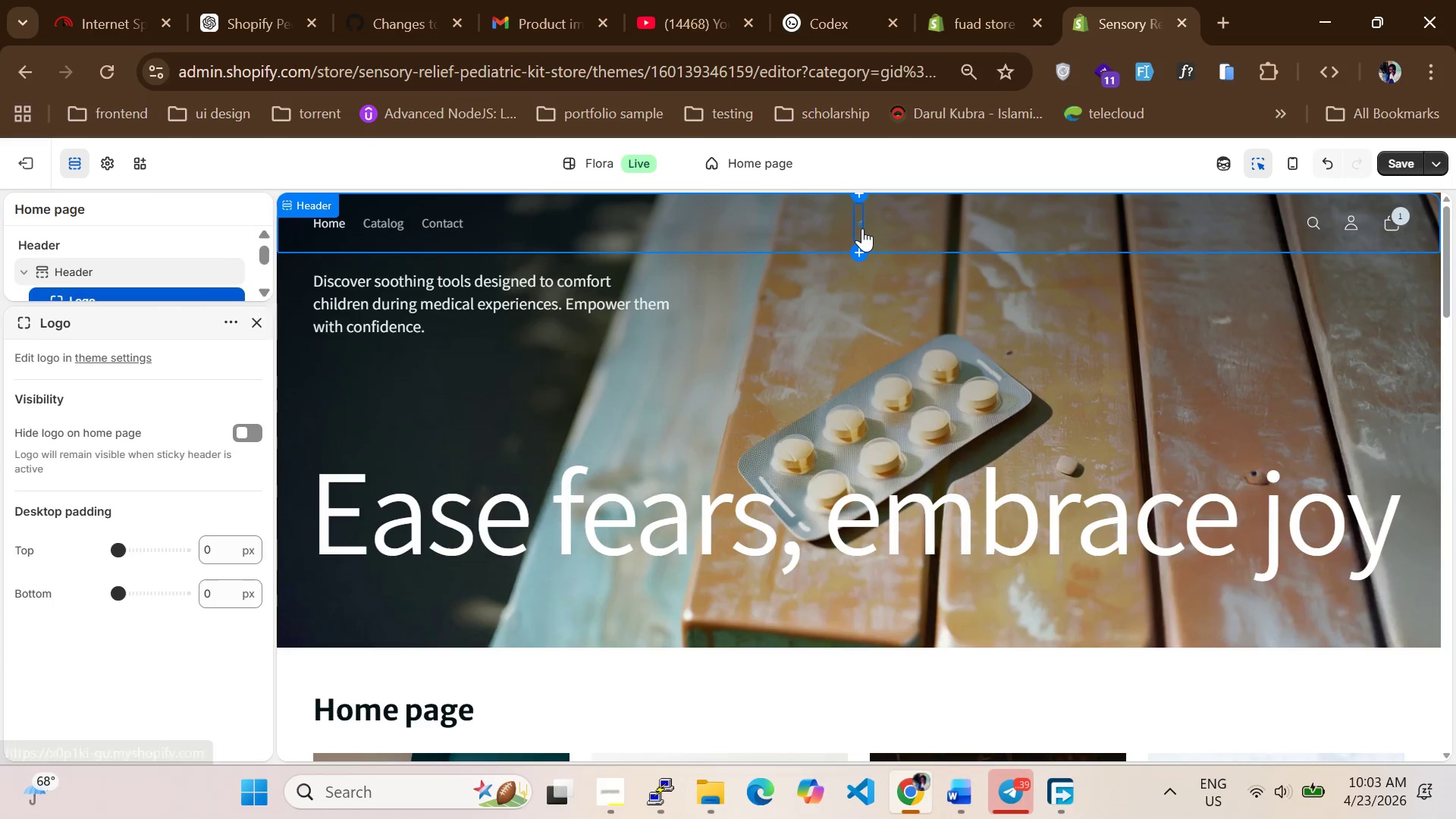 
left_click_drag(start_coordinate=[862, 228], to_coordinate=[967, 230])
 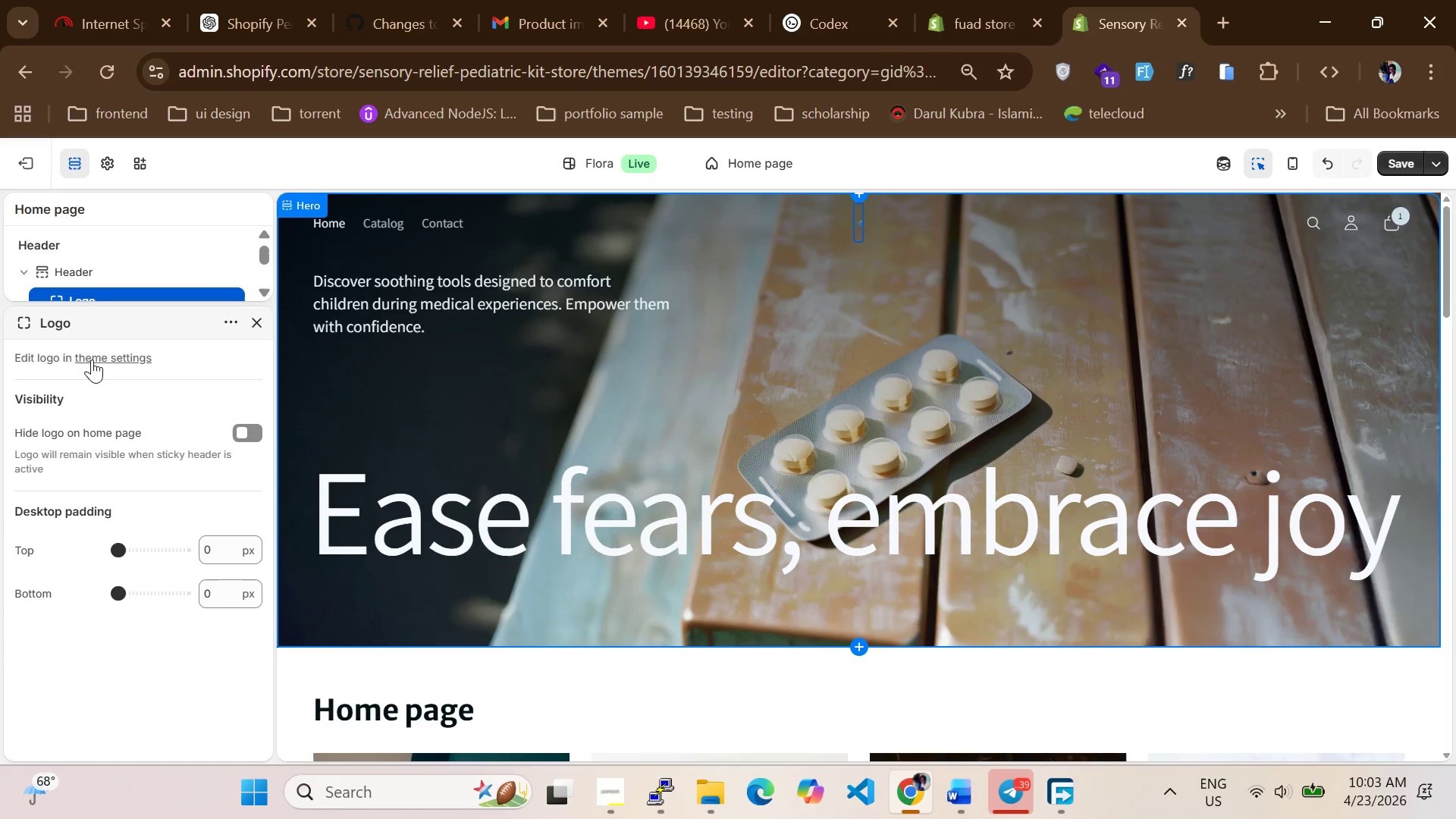 
scroll: coordinate [160, 419], scroll_direction: up, amount: 3.0
 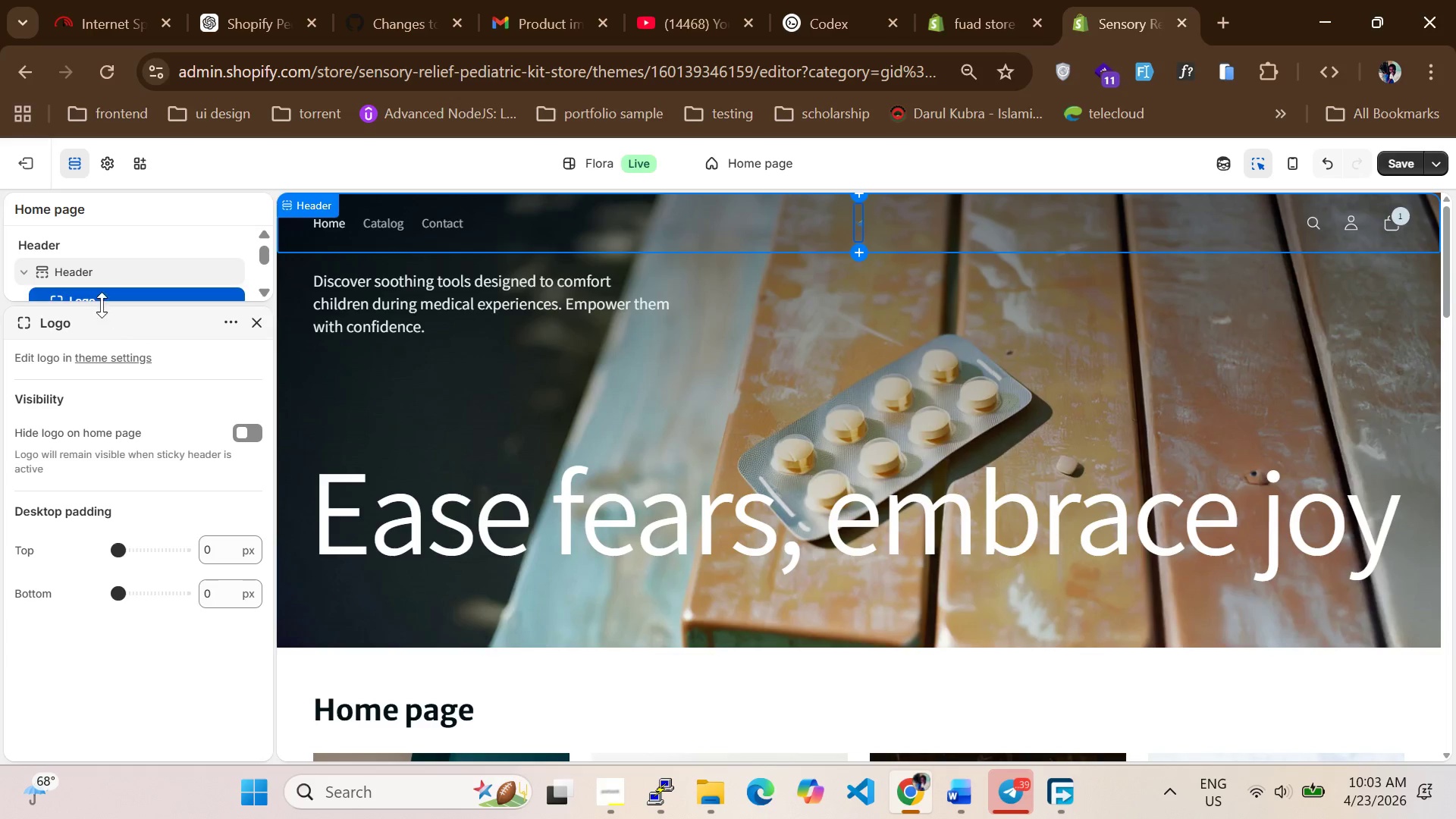 
left_click([87, 334])
 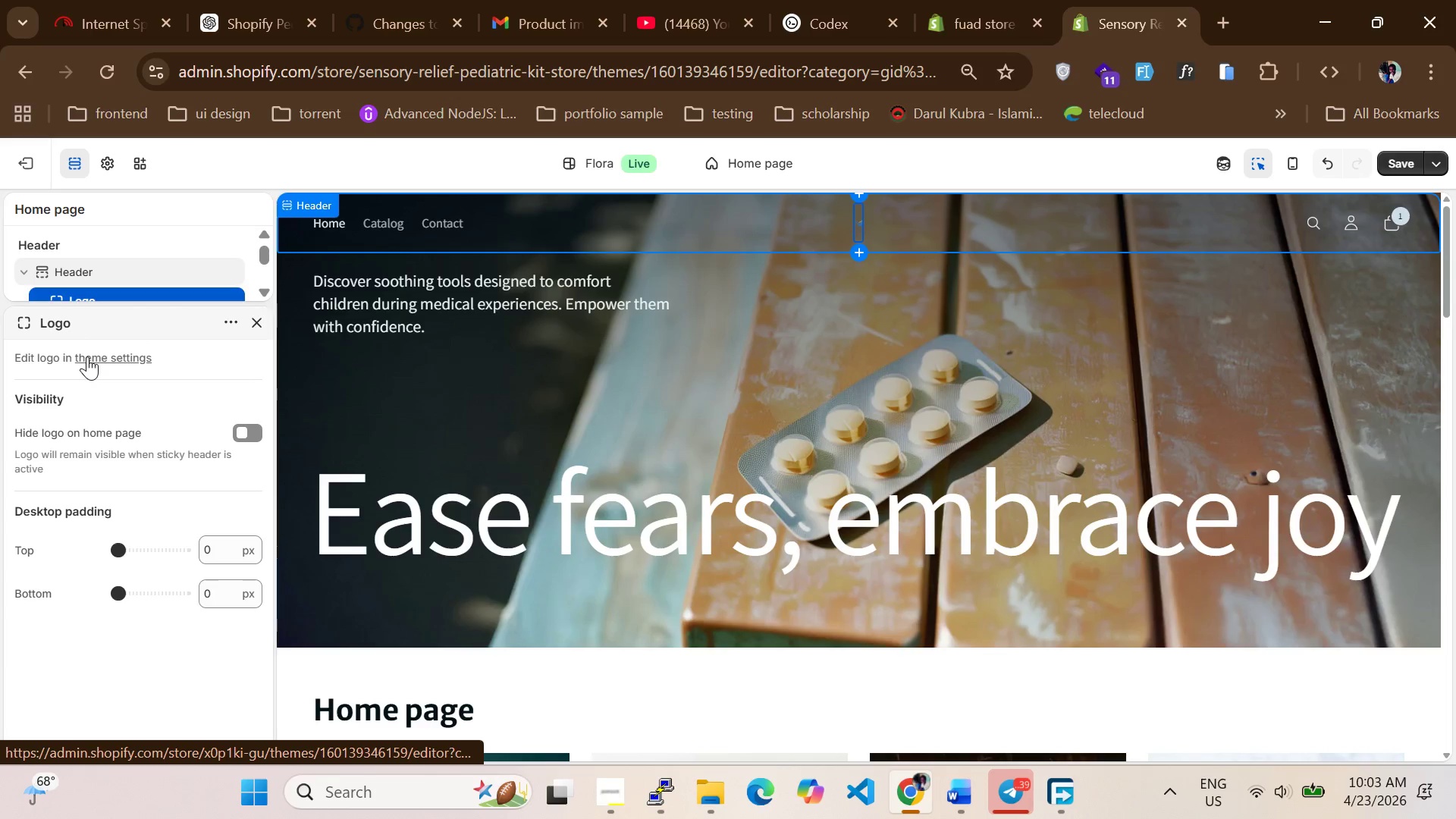 
left_click([87, 356])
 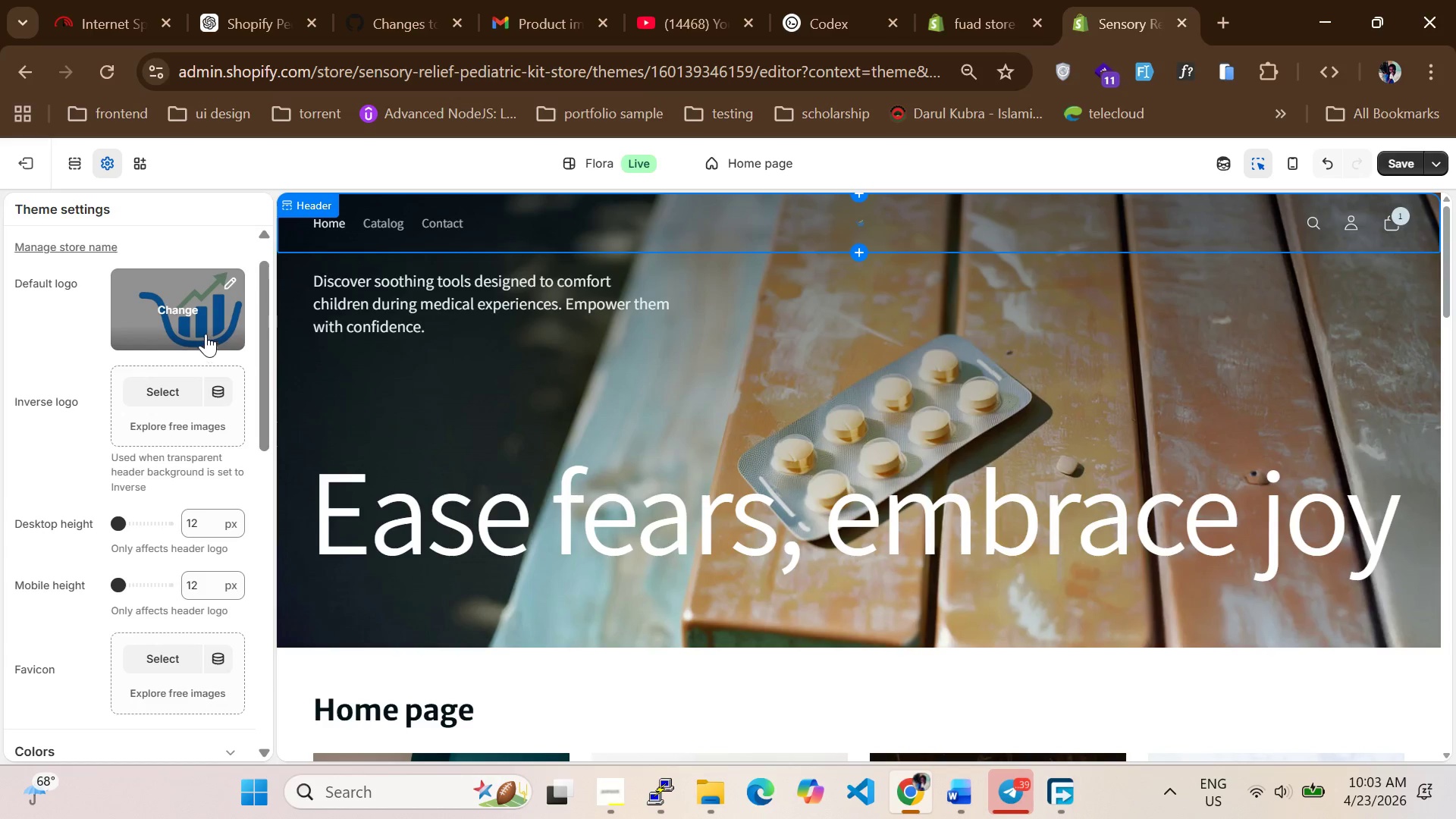 
wait(6.22)
 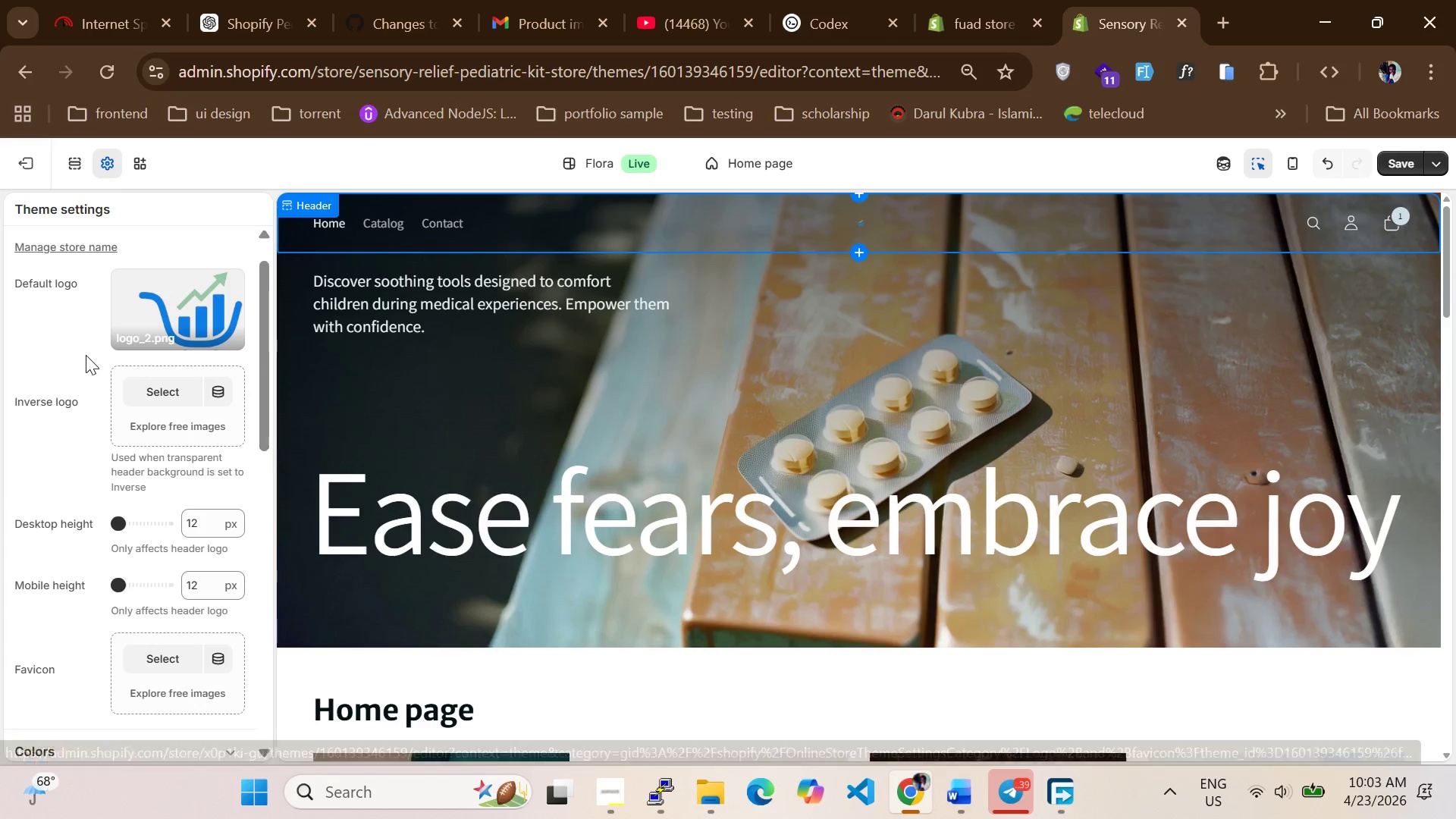 
left_click([174, 330])
 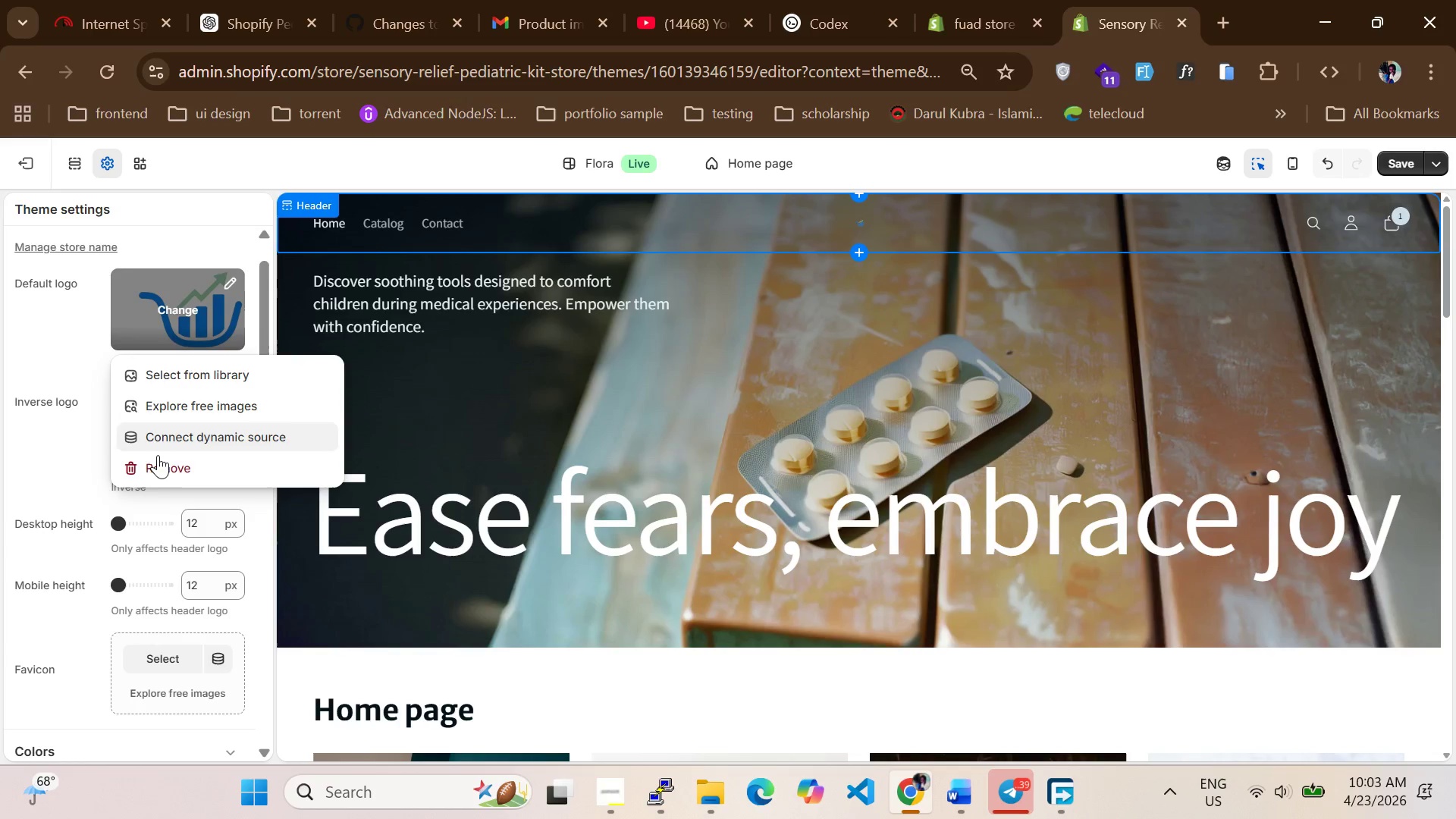 
left_click([155, 465])
 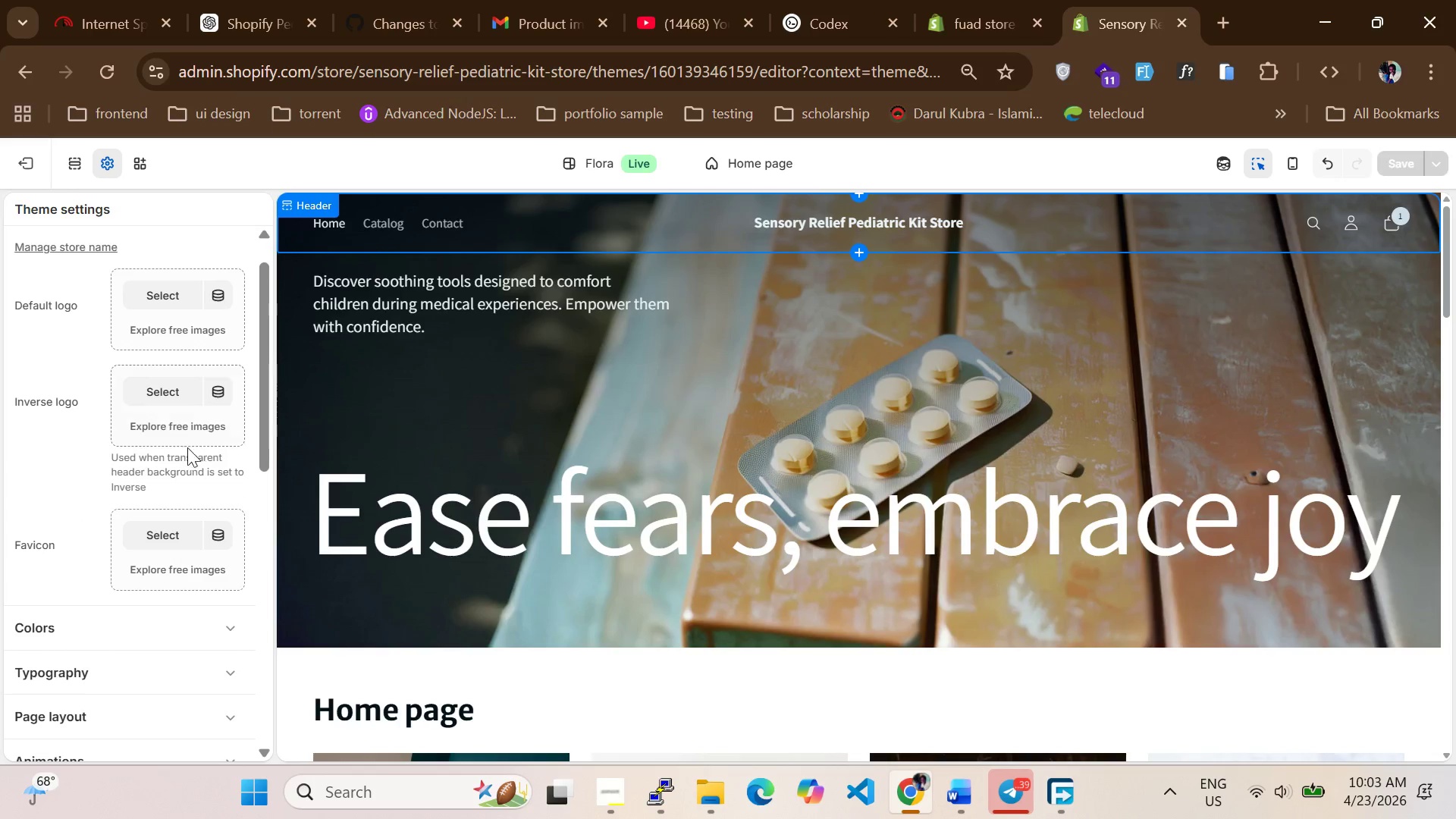 
wait(6.03)
 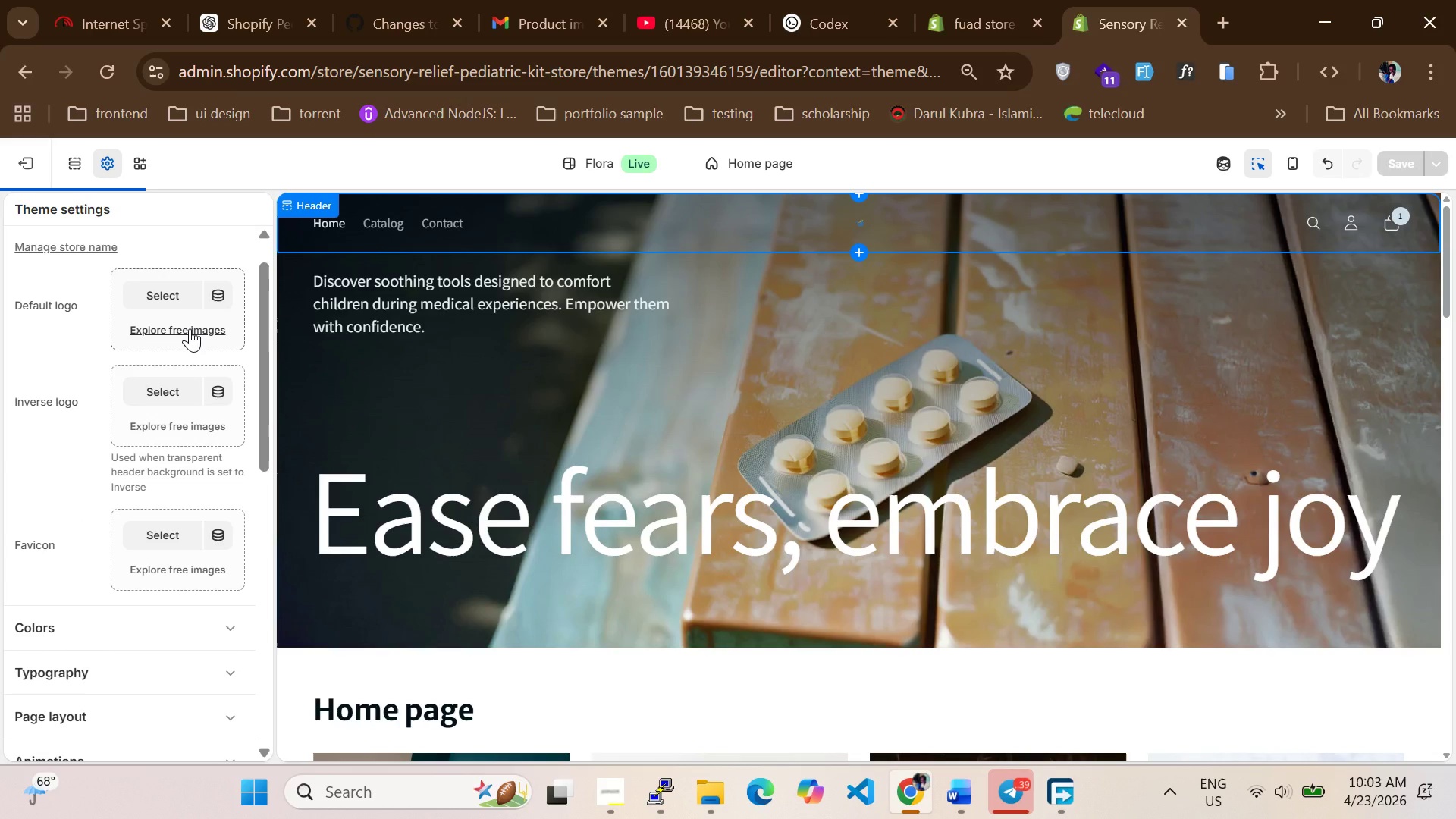 
scroll: coordinate [165, 567], scroll_direction: down, amount: 1.0
 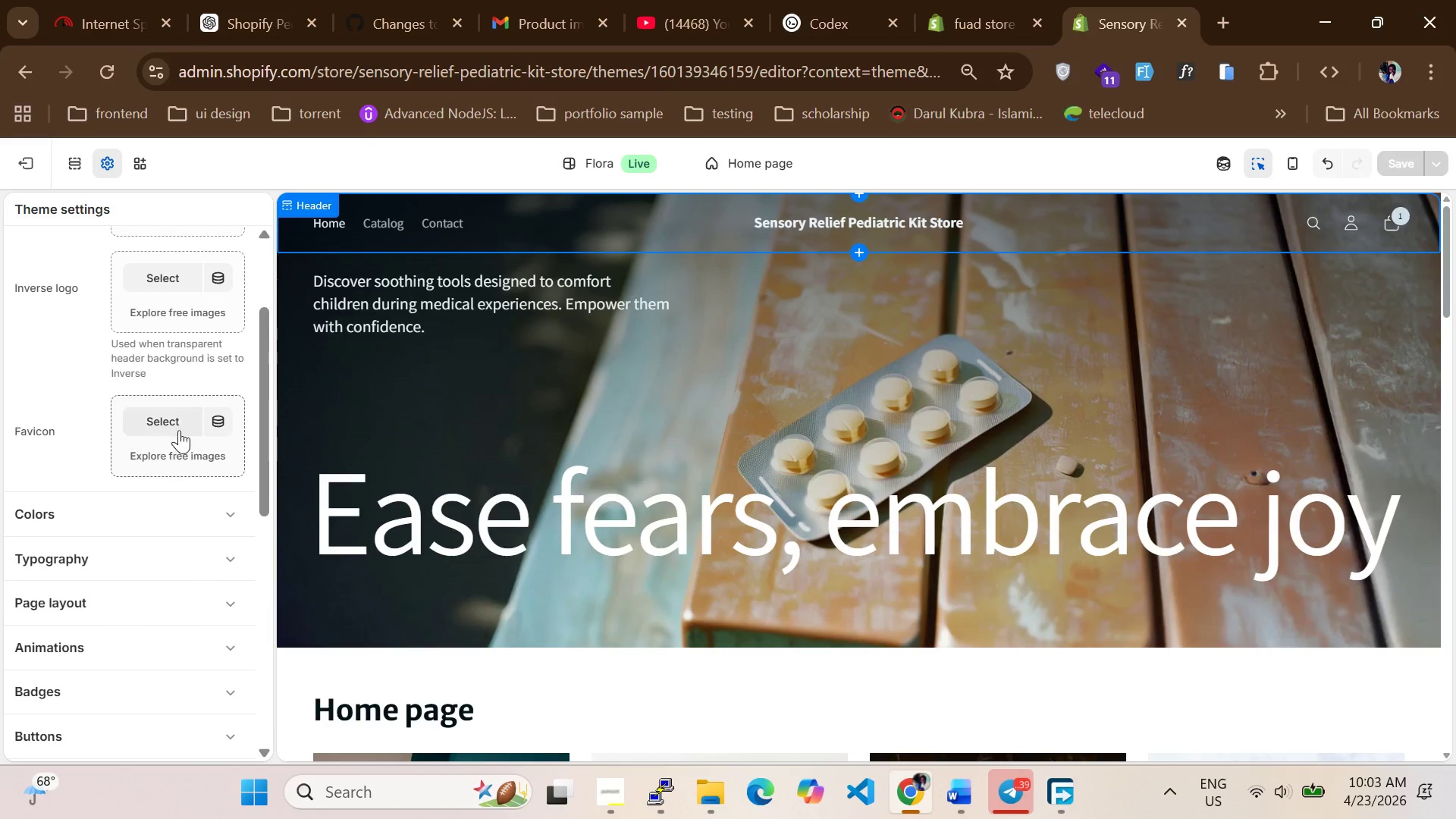 
left_click([175, 425])
 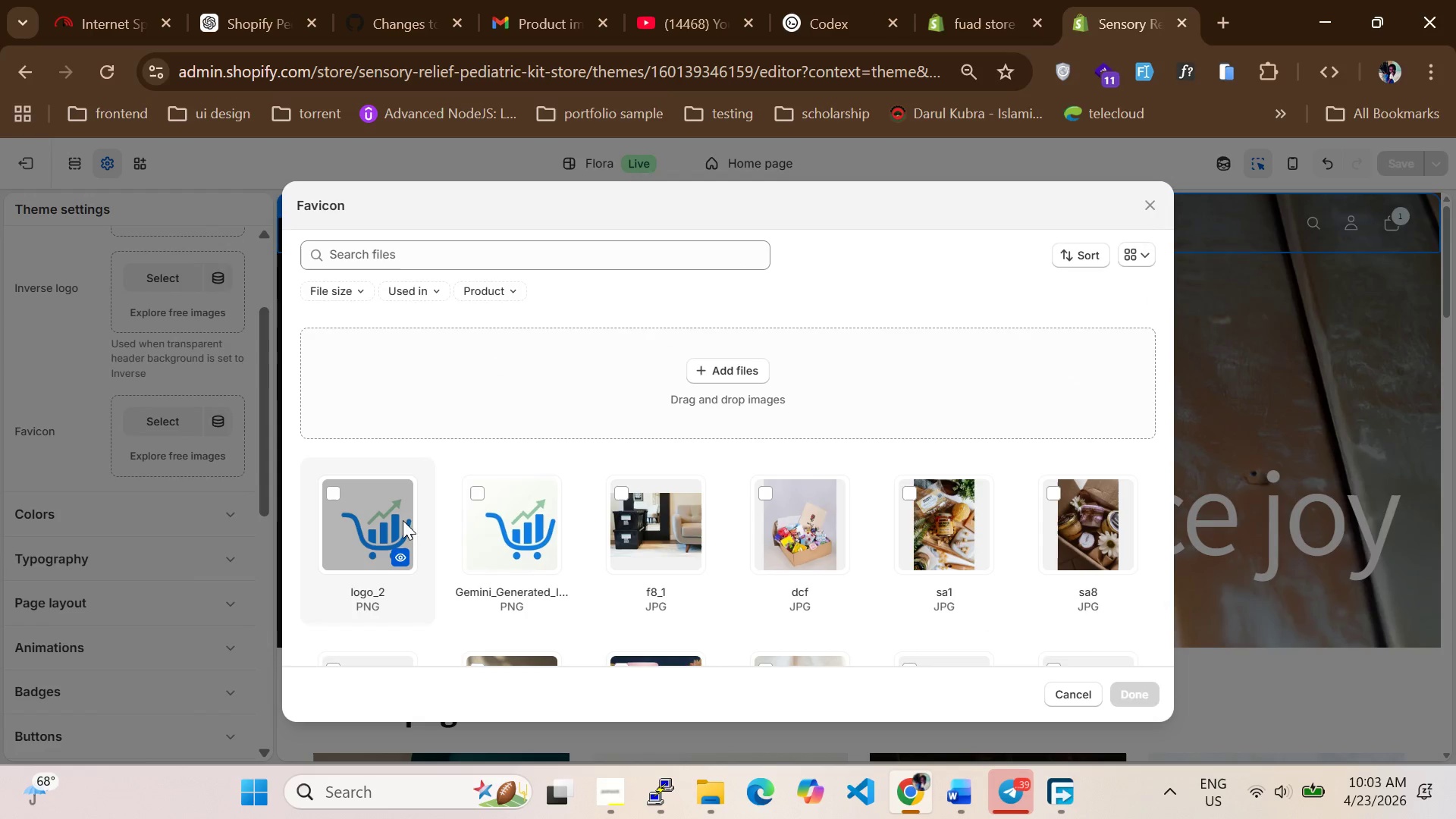 
left_click([397, 519])
 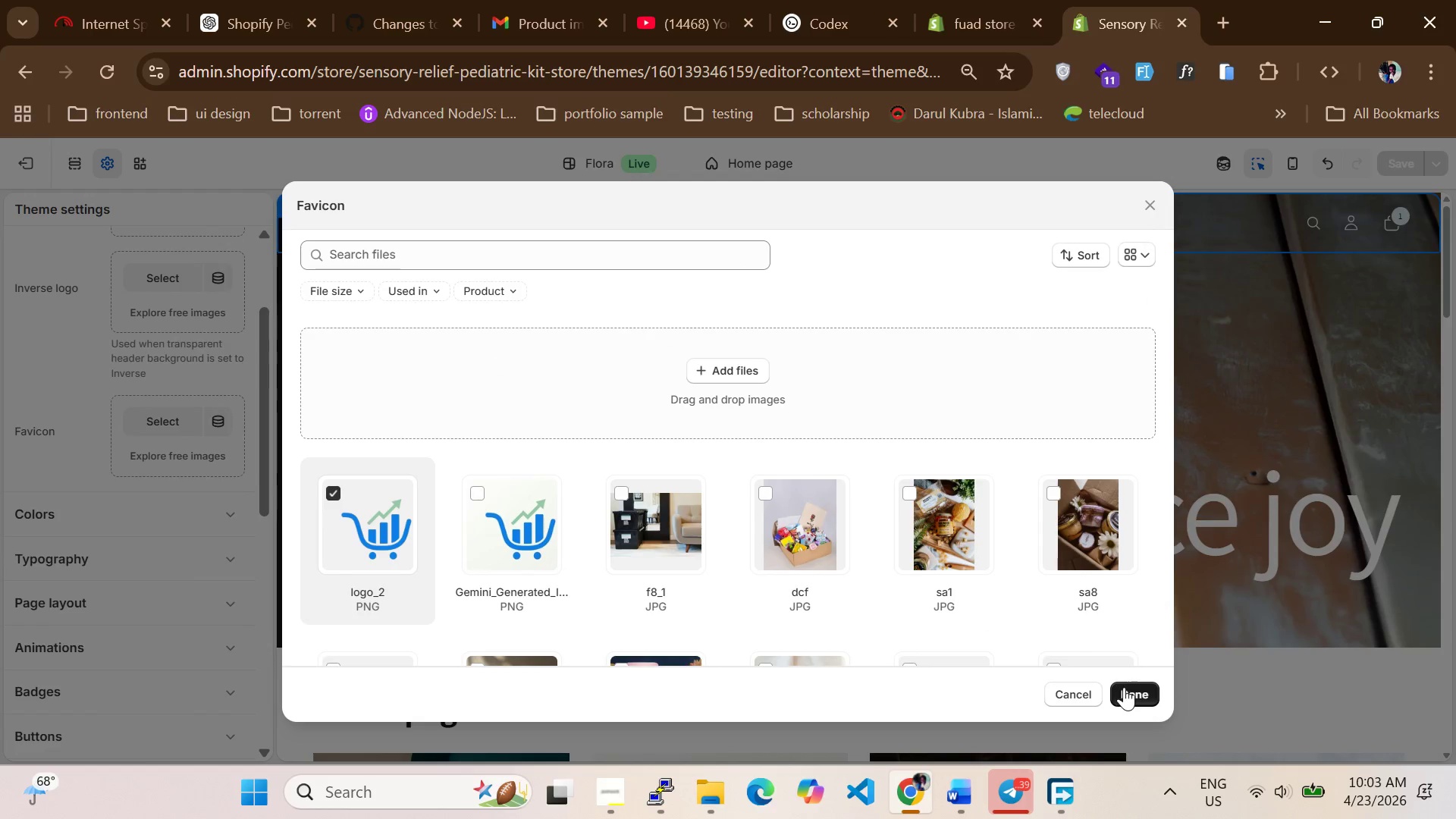 
left_click([1125, 688])
 